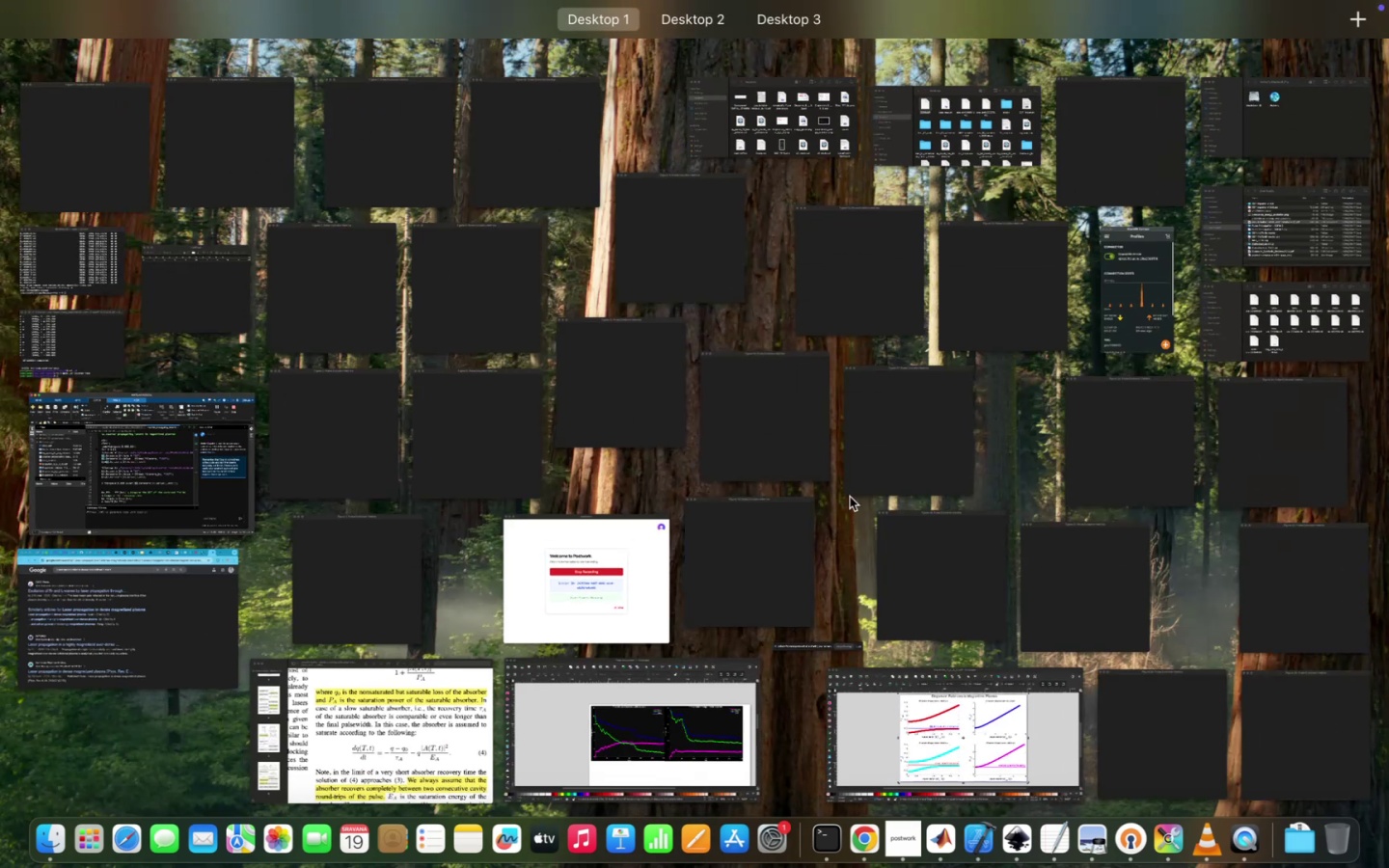 
mouse_move([968, 341])
 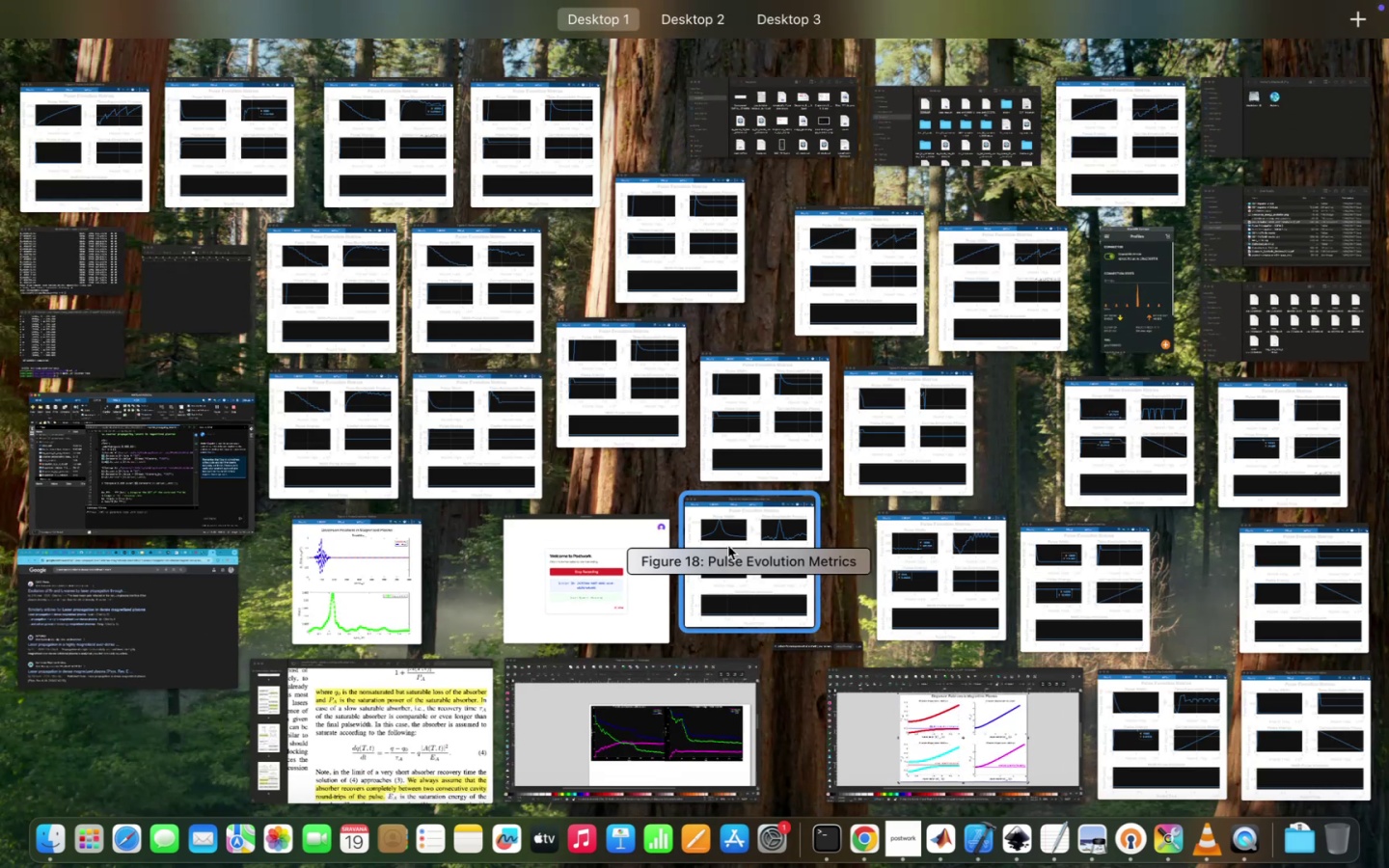 
left_click([728, 546])
 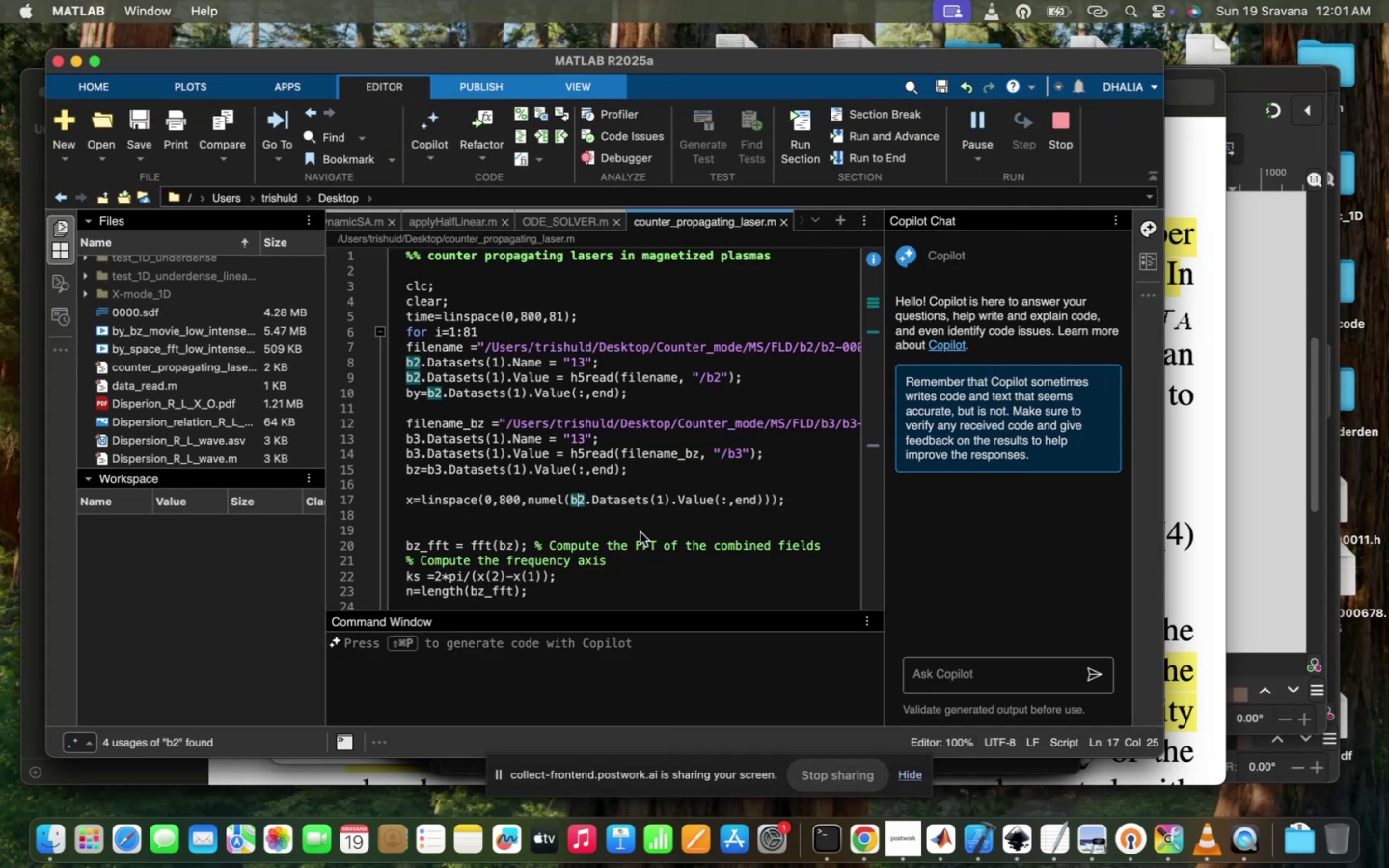 
wait(5.87)
 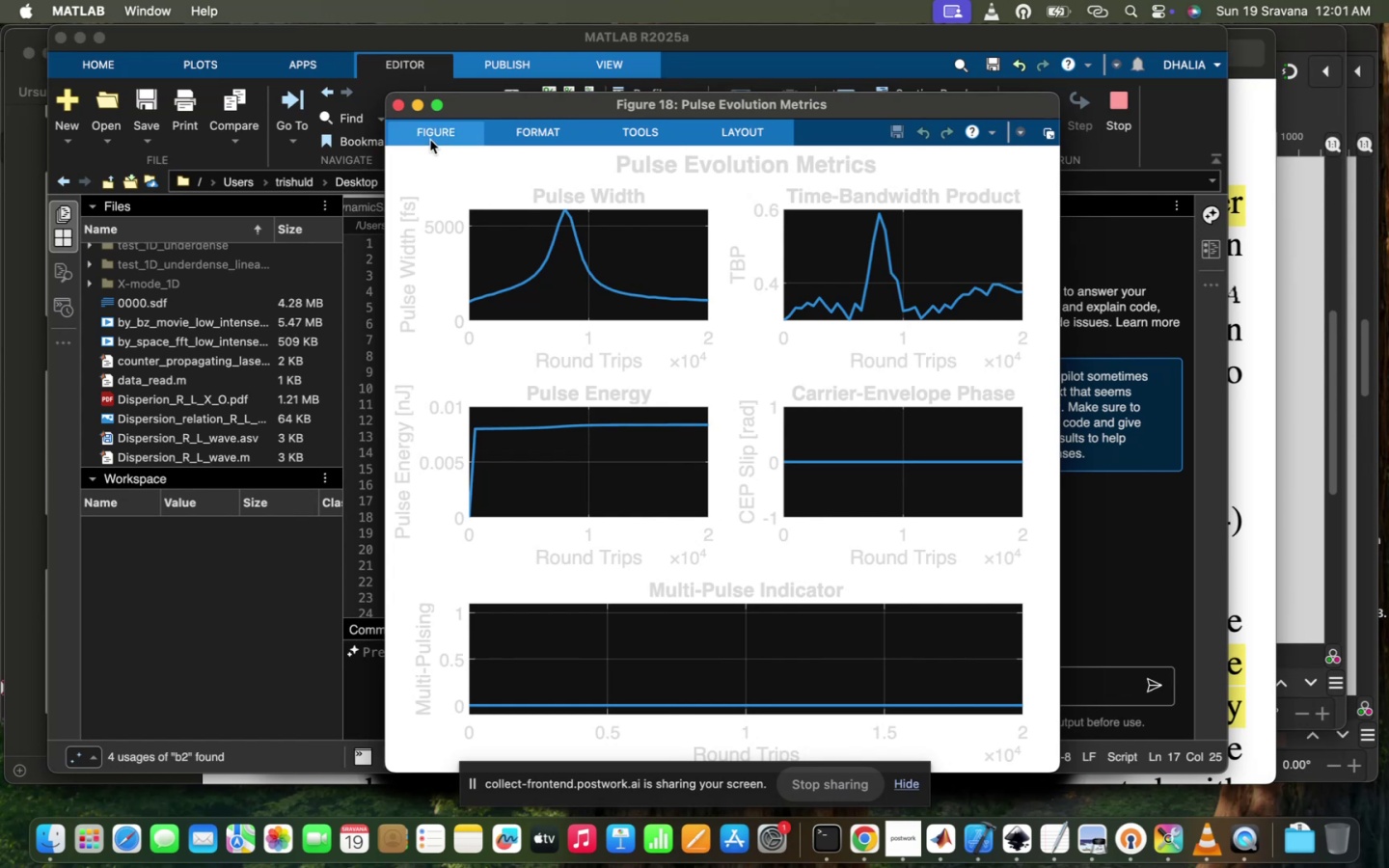 
left_click([833, 615])
 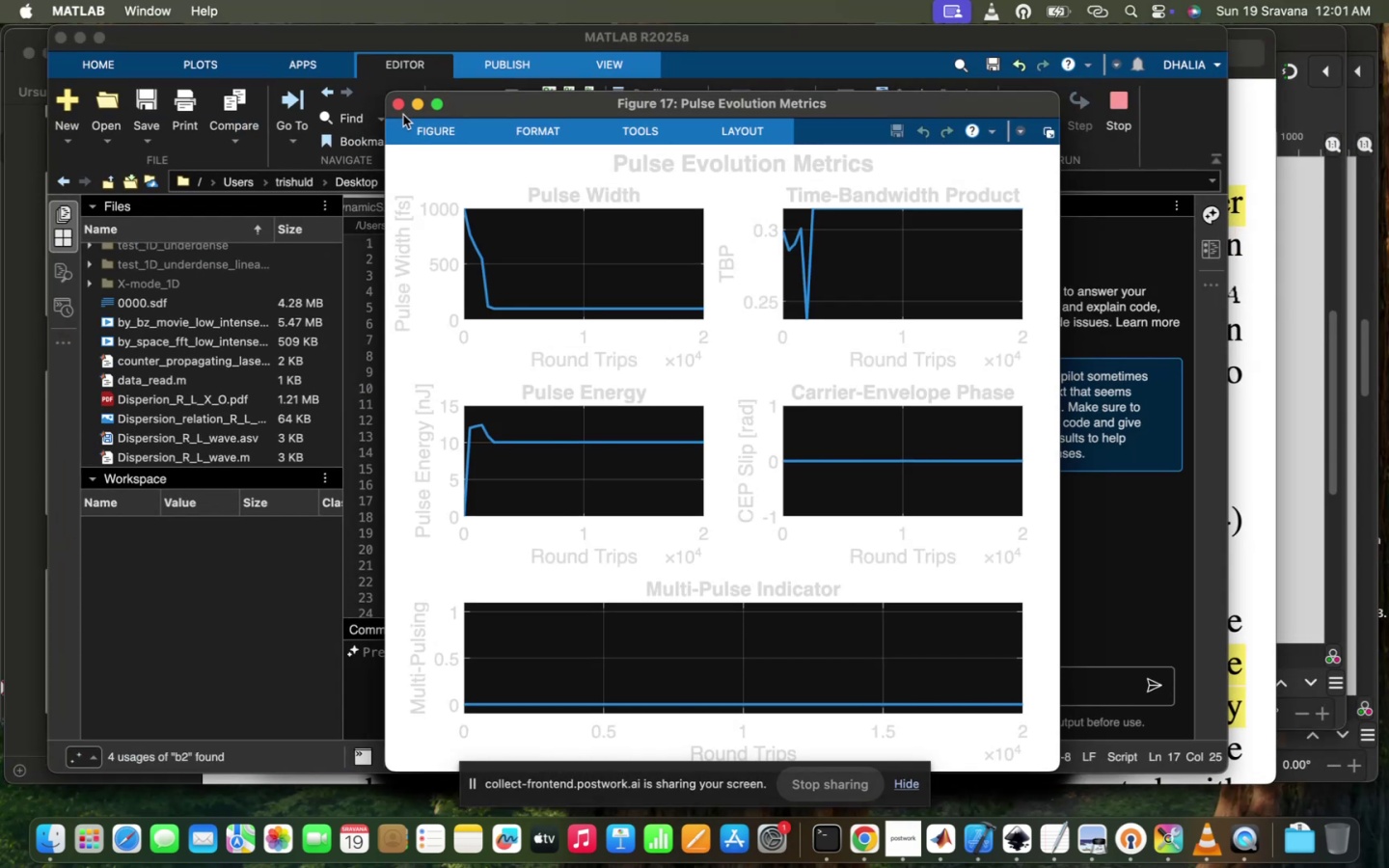 
left_click([402, 109])
 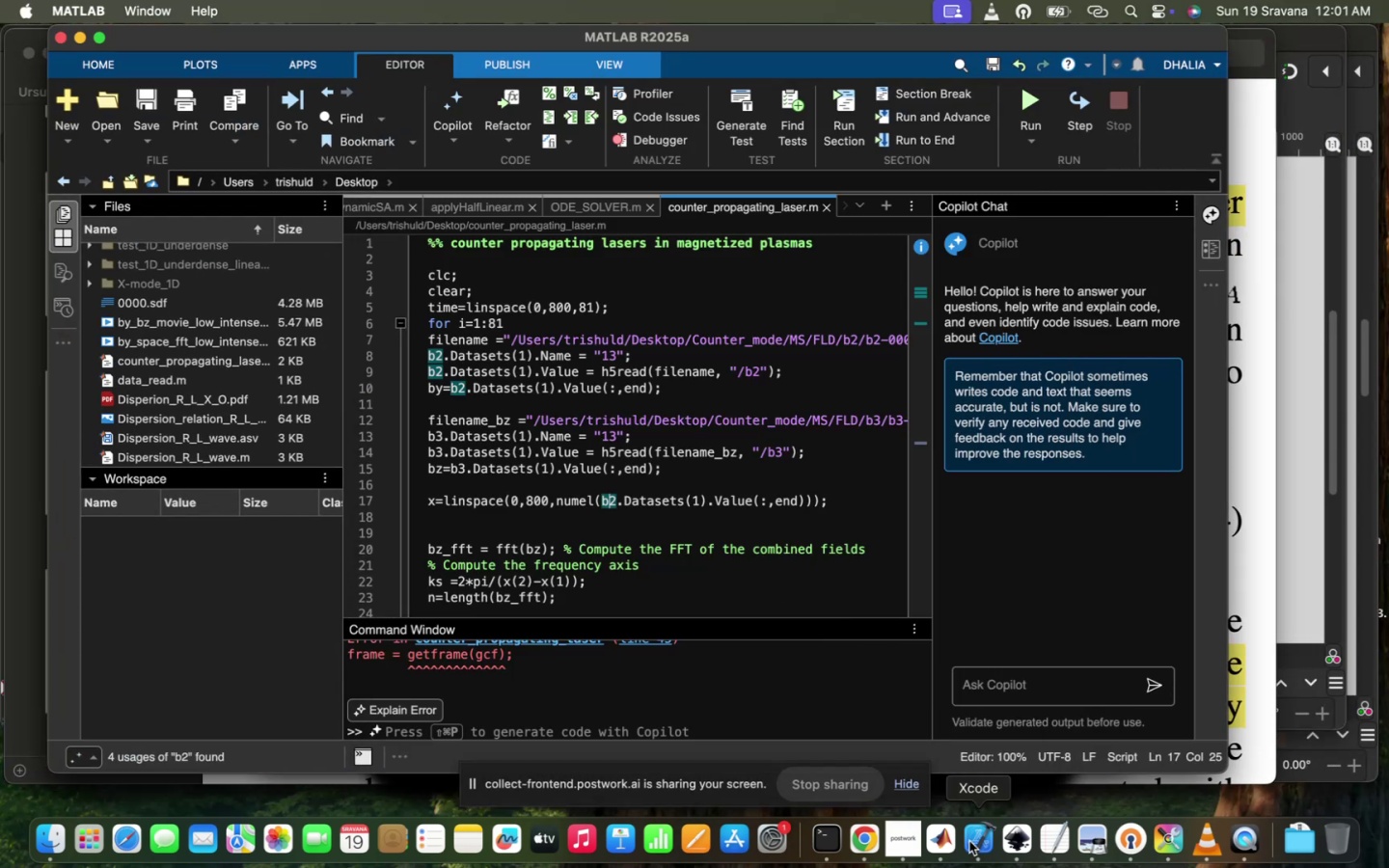 
right_click([934, 851])
 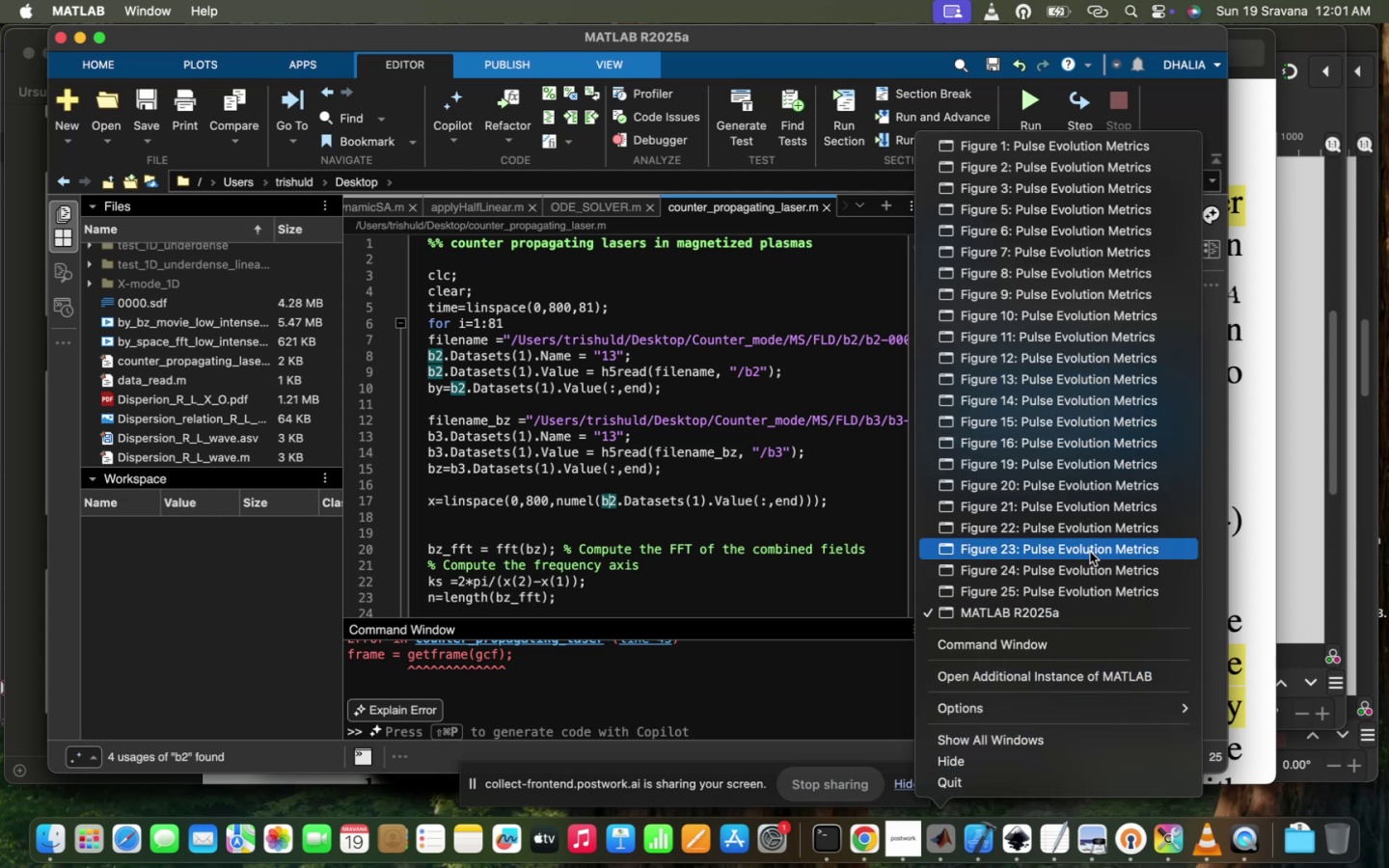 
wait(5.75)
 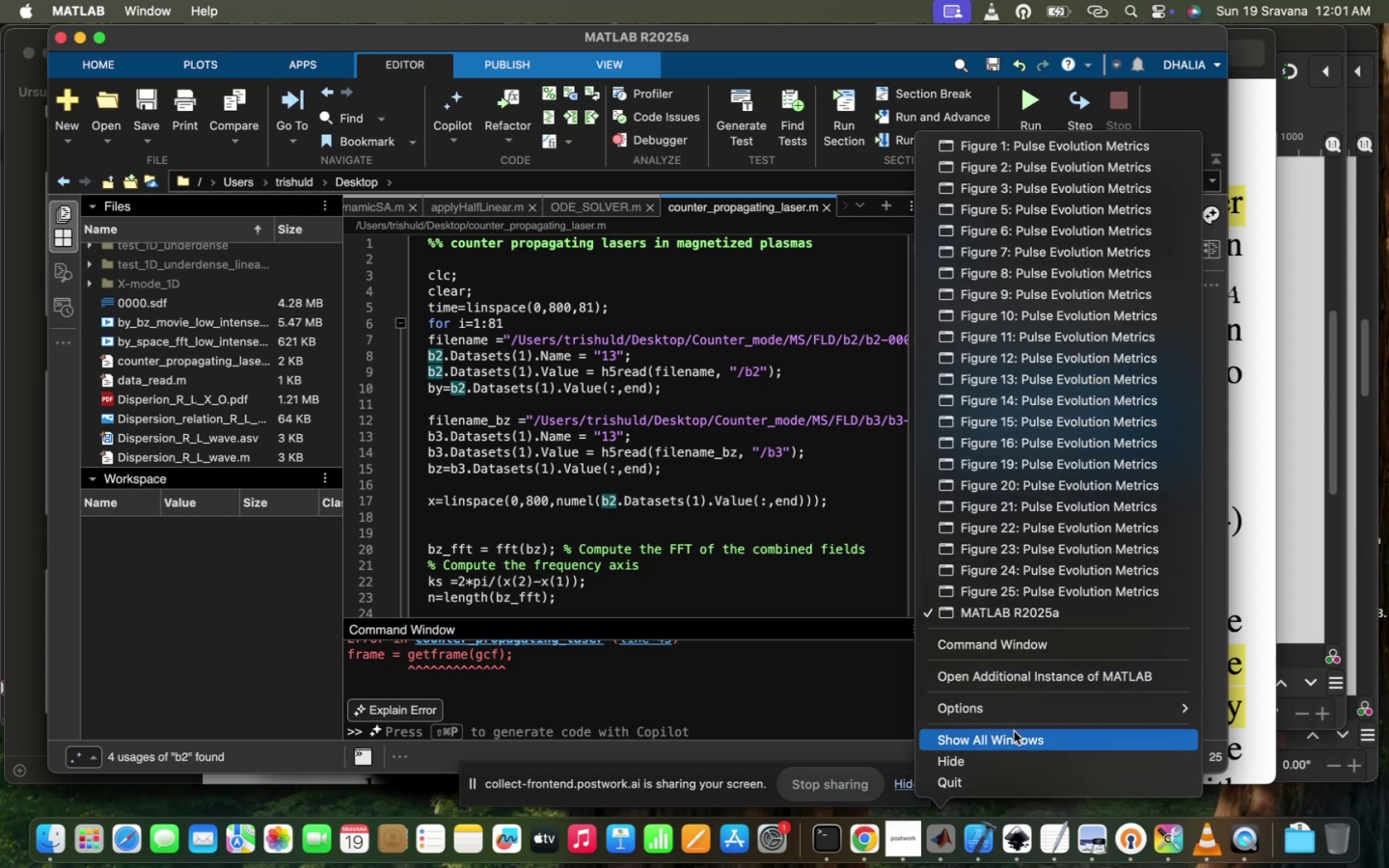 
hold_key(key=CommandLeft, duration=2.16)
left_click([1080, 155])
 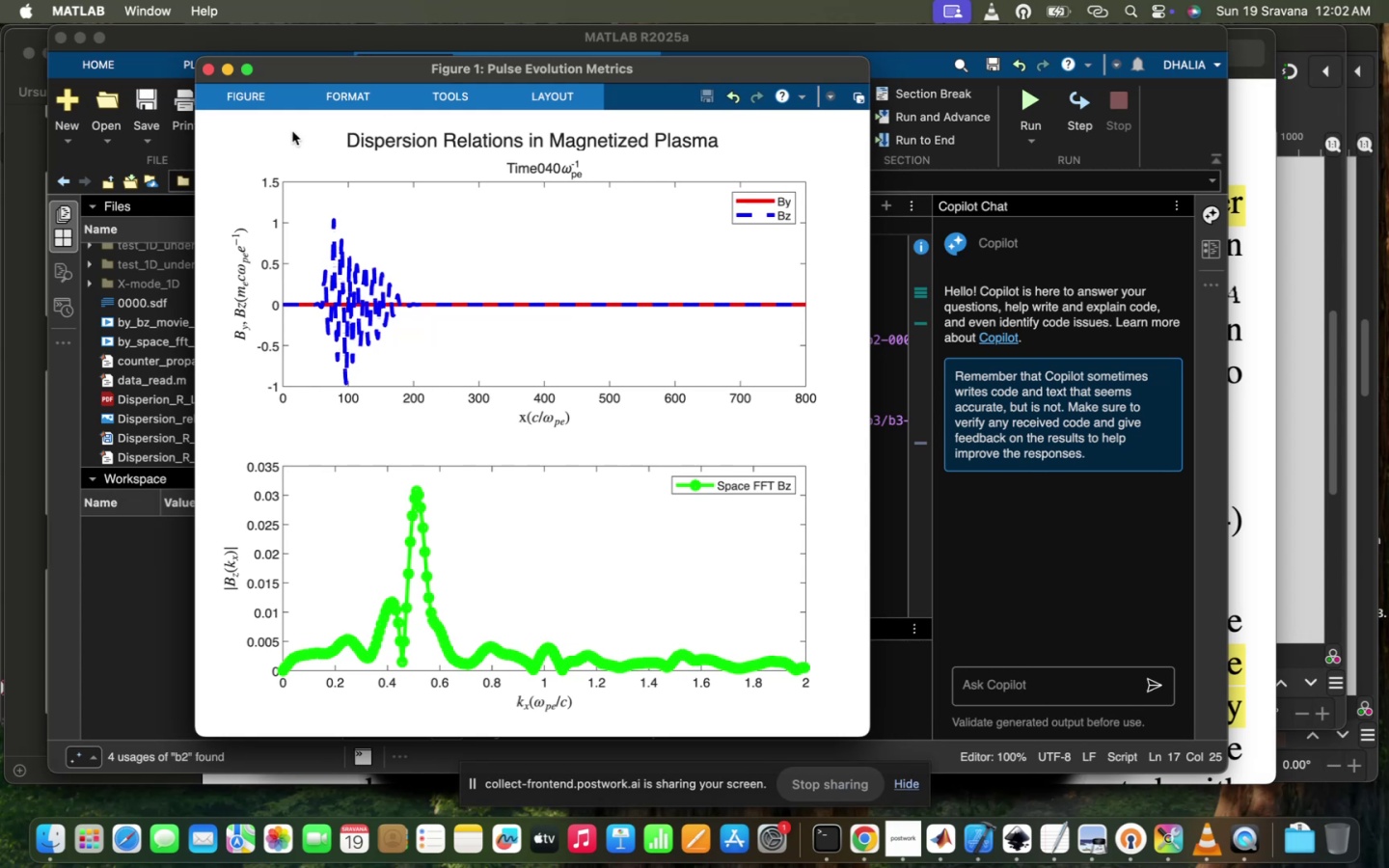 
left_click([210, 74])
 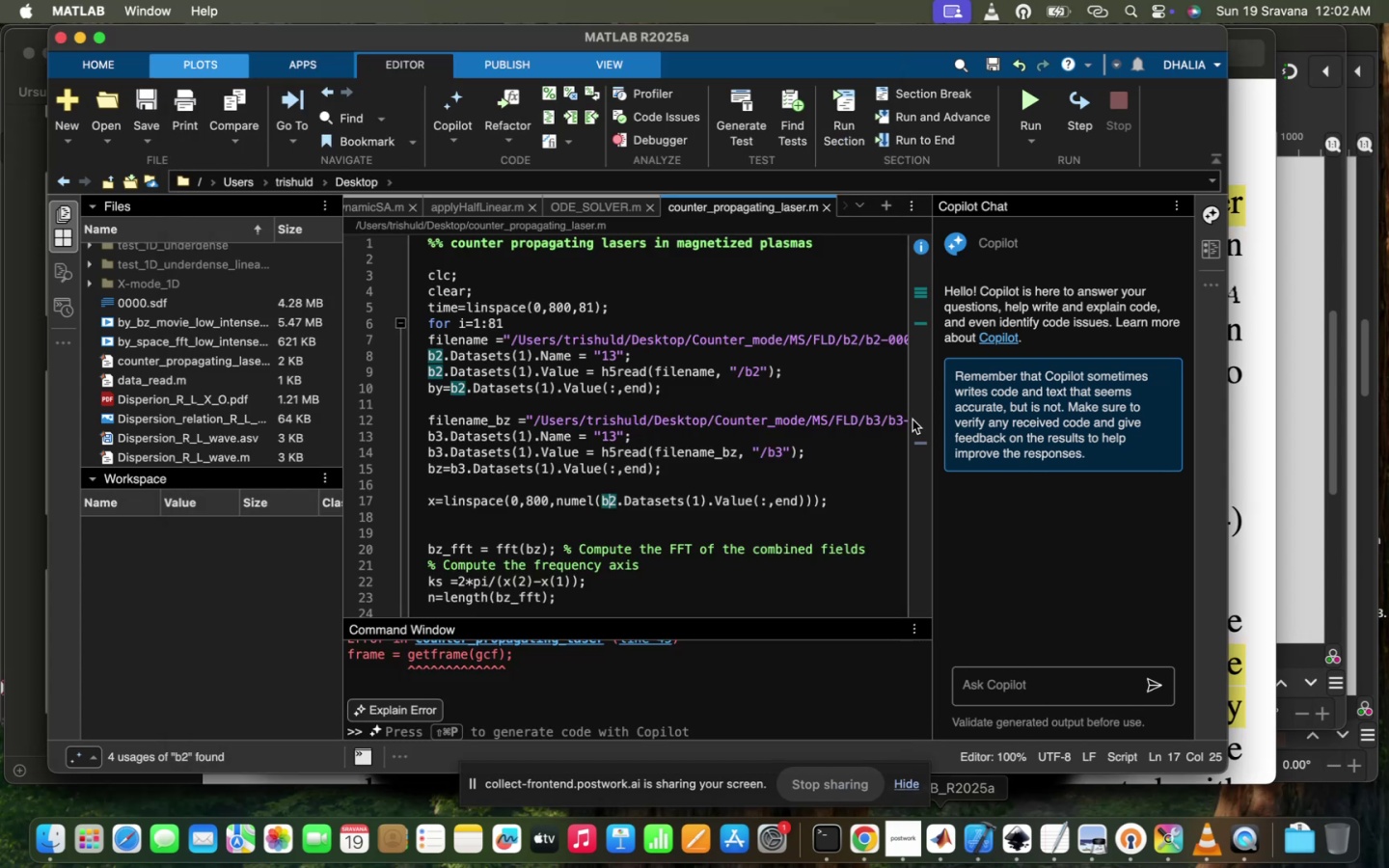 
scroll: coordinate [936, 767], scroll_direction: up, amount: 18.0
 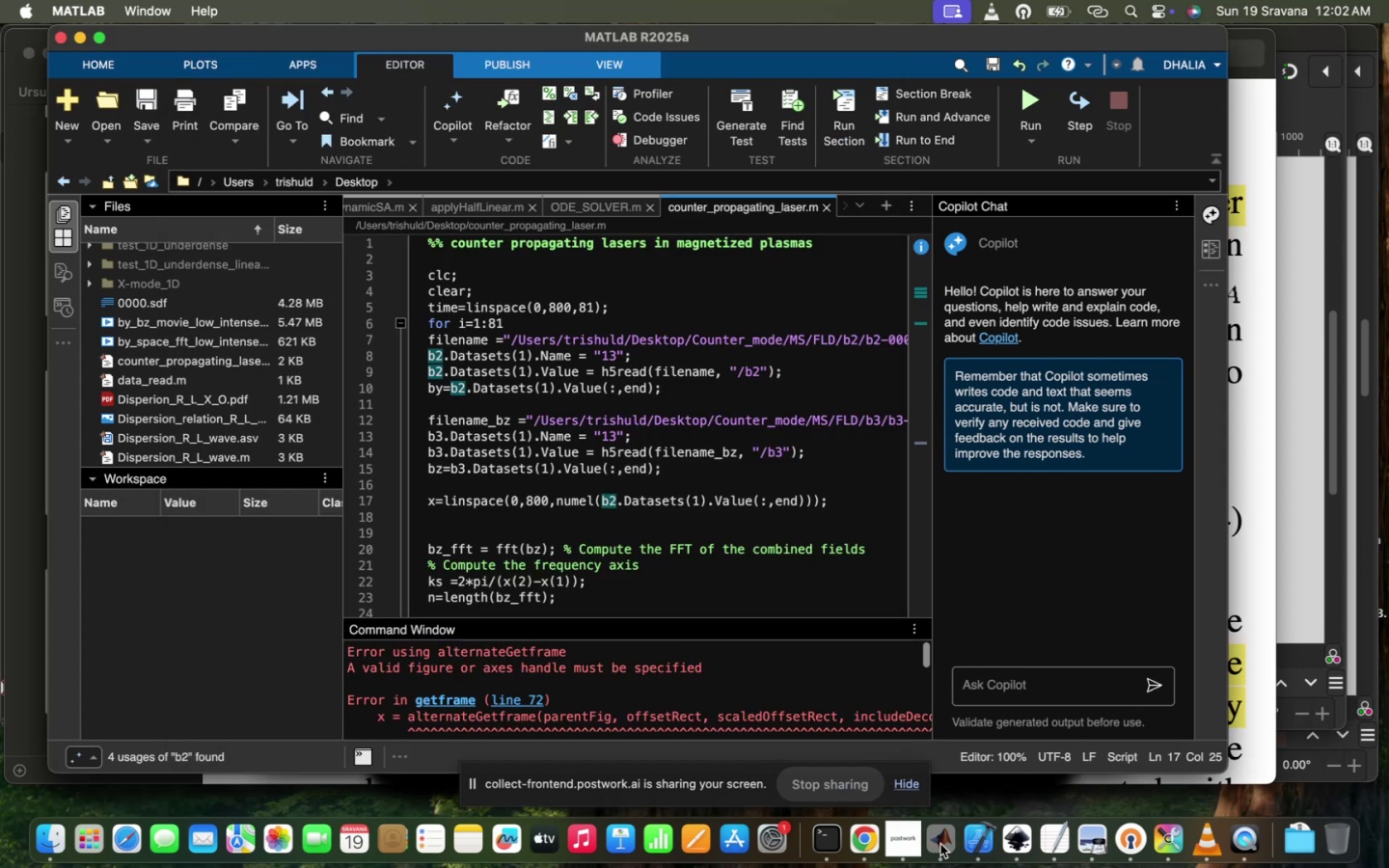 
right_click([940, 844])
 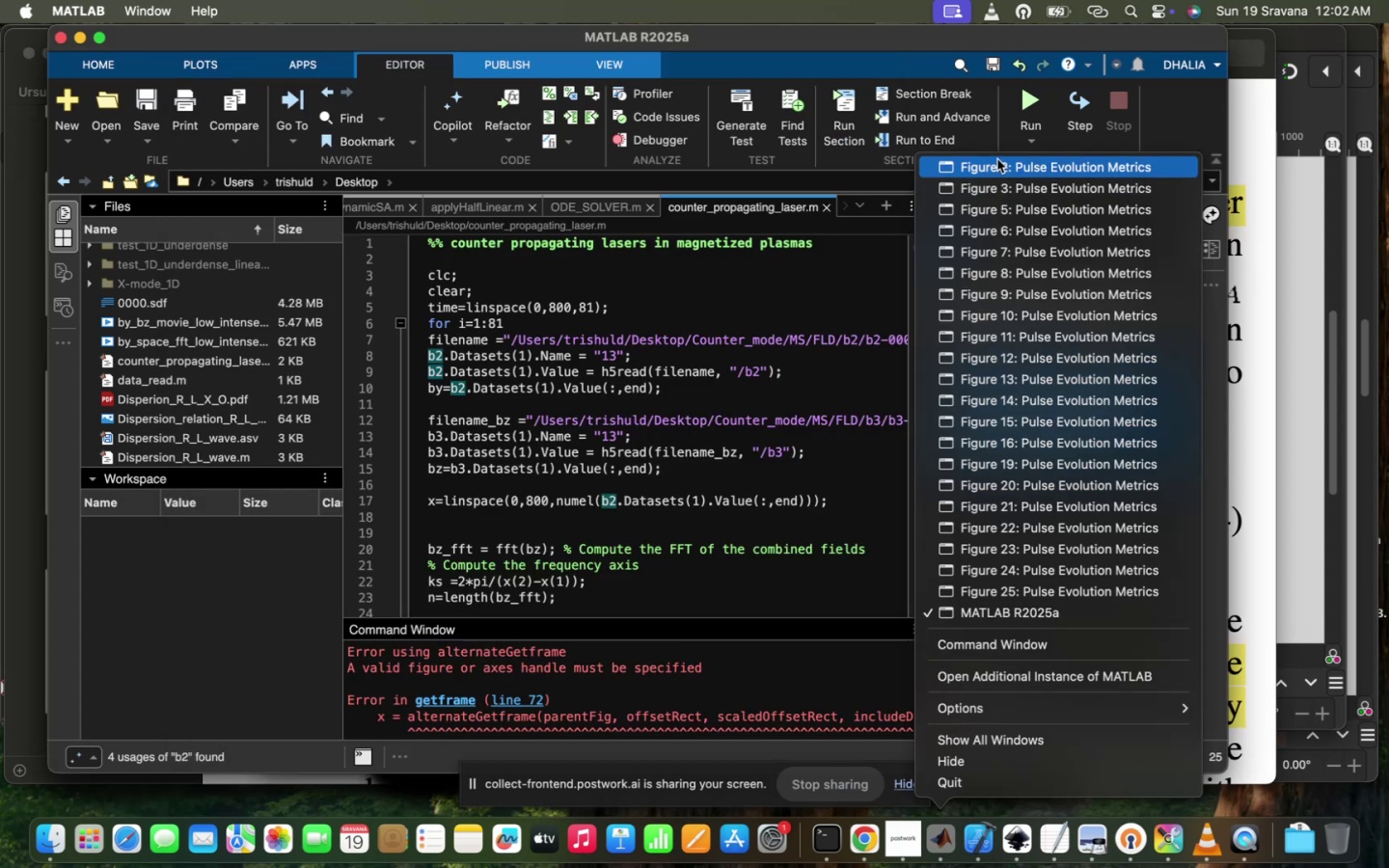 
left_click([997, 159])
 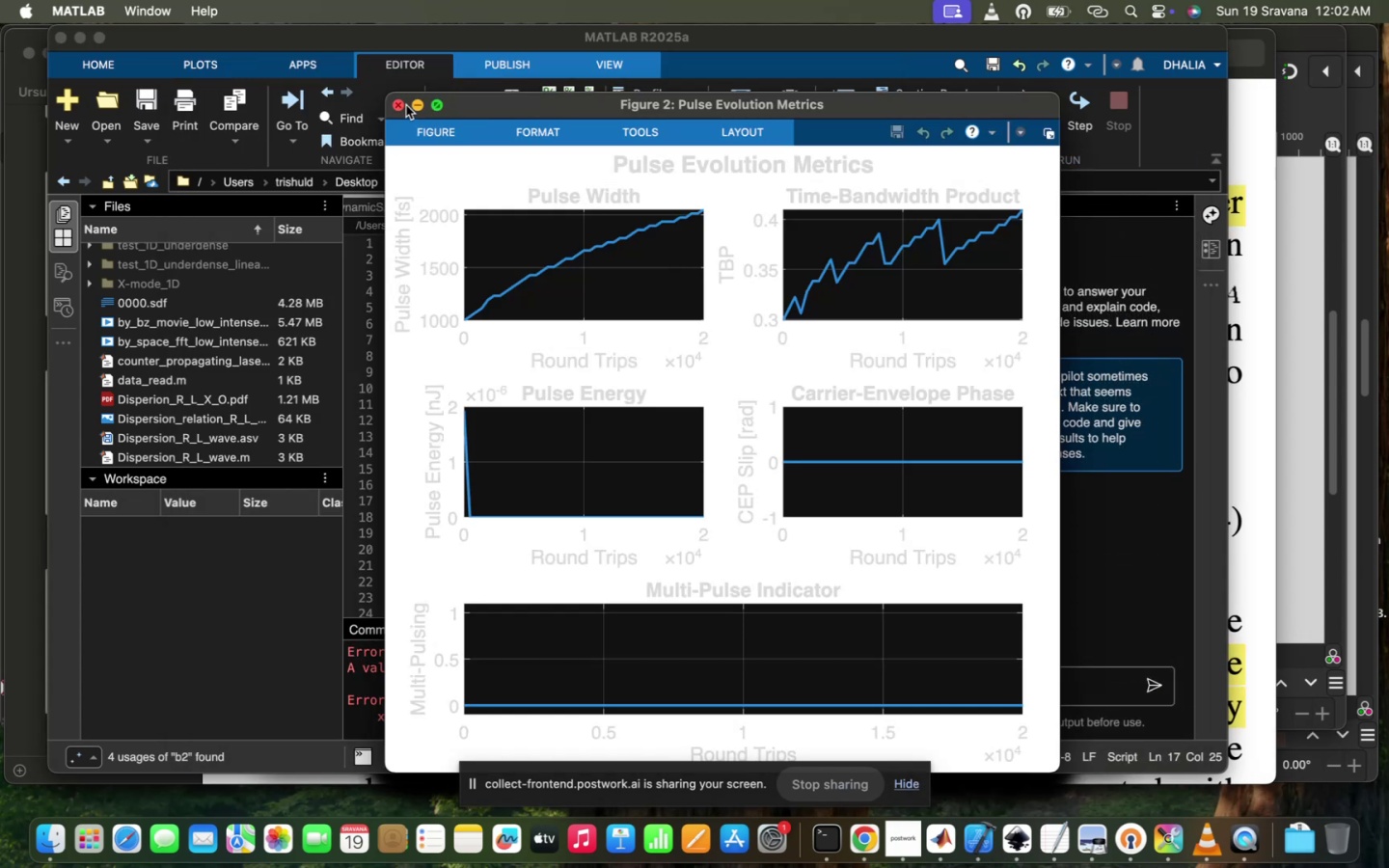 
left_click([395, 104])
 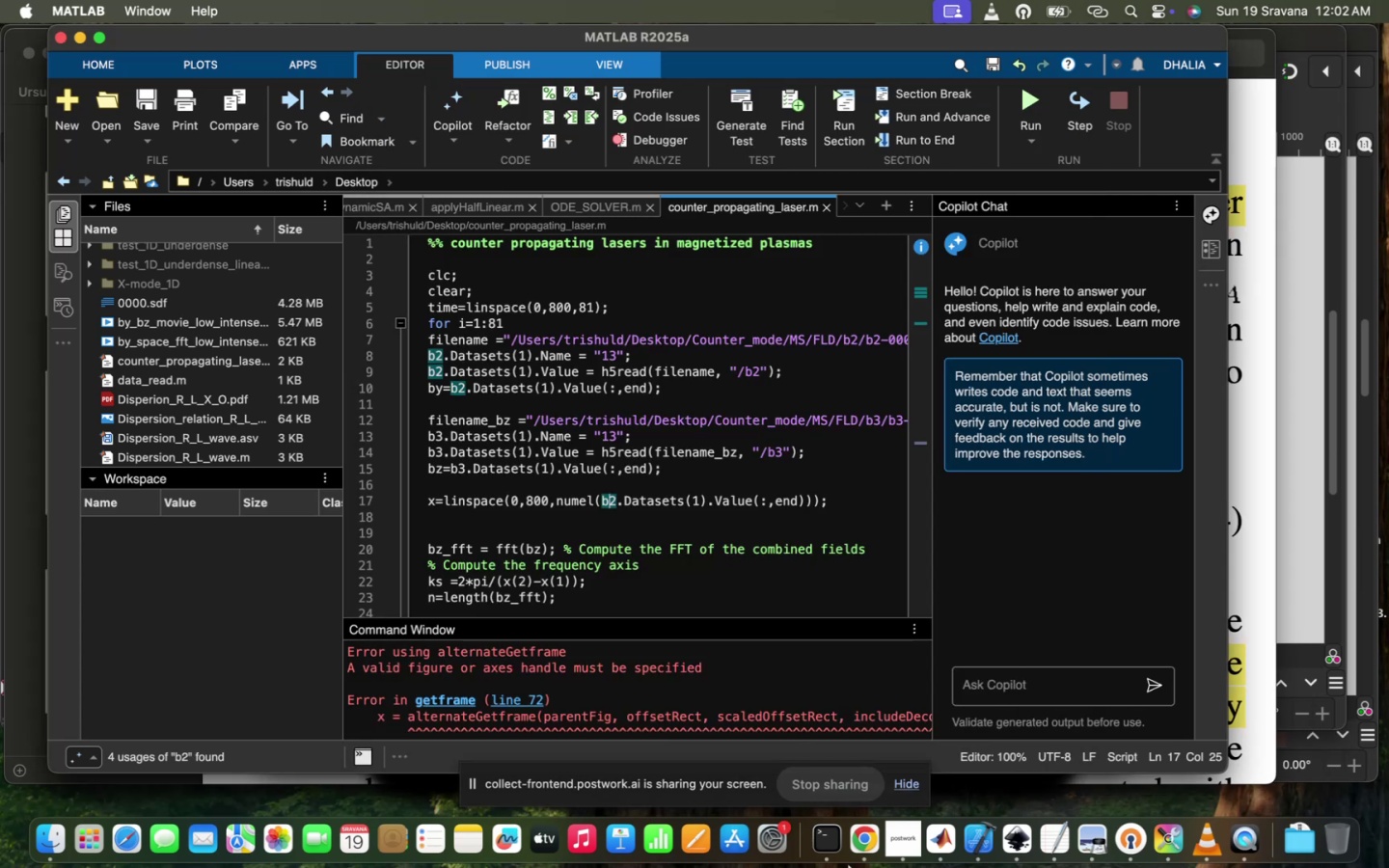 
mouse_move([951, 831])
 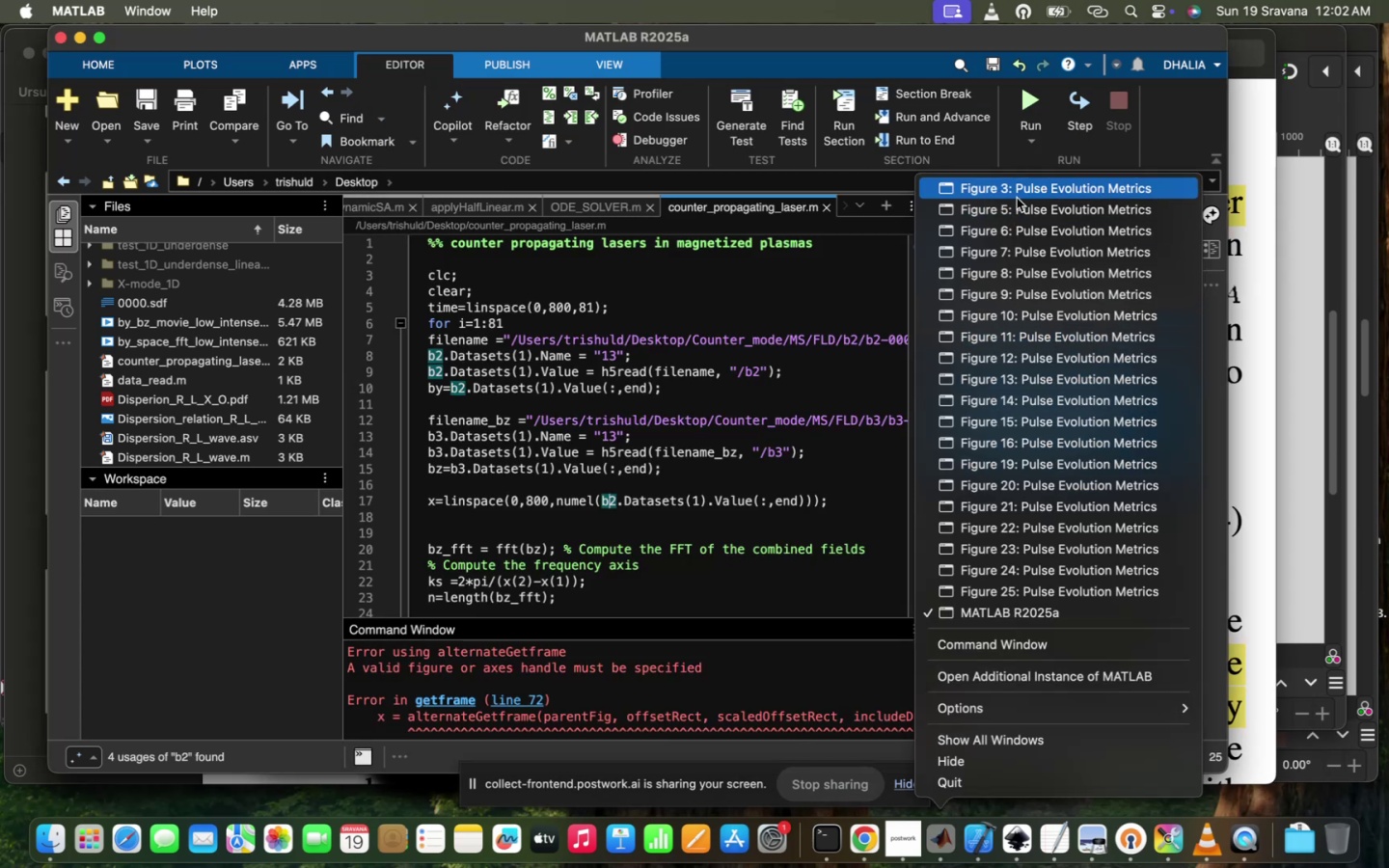 
left_click([1017, 198])
 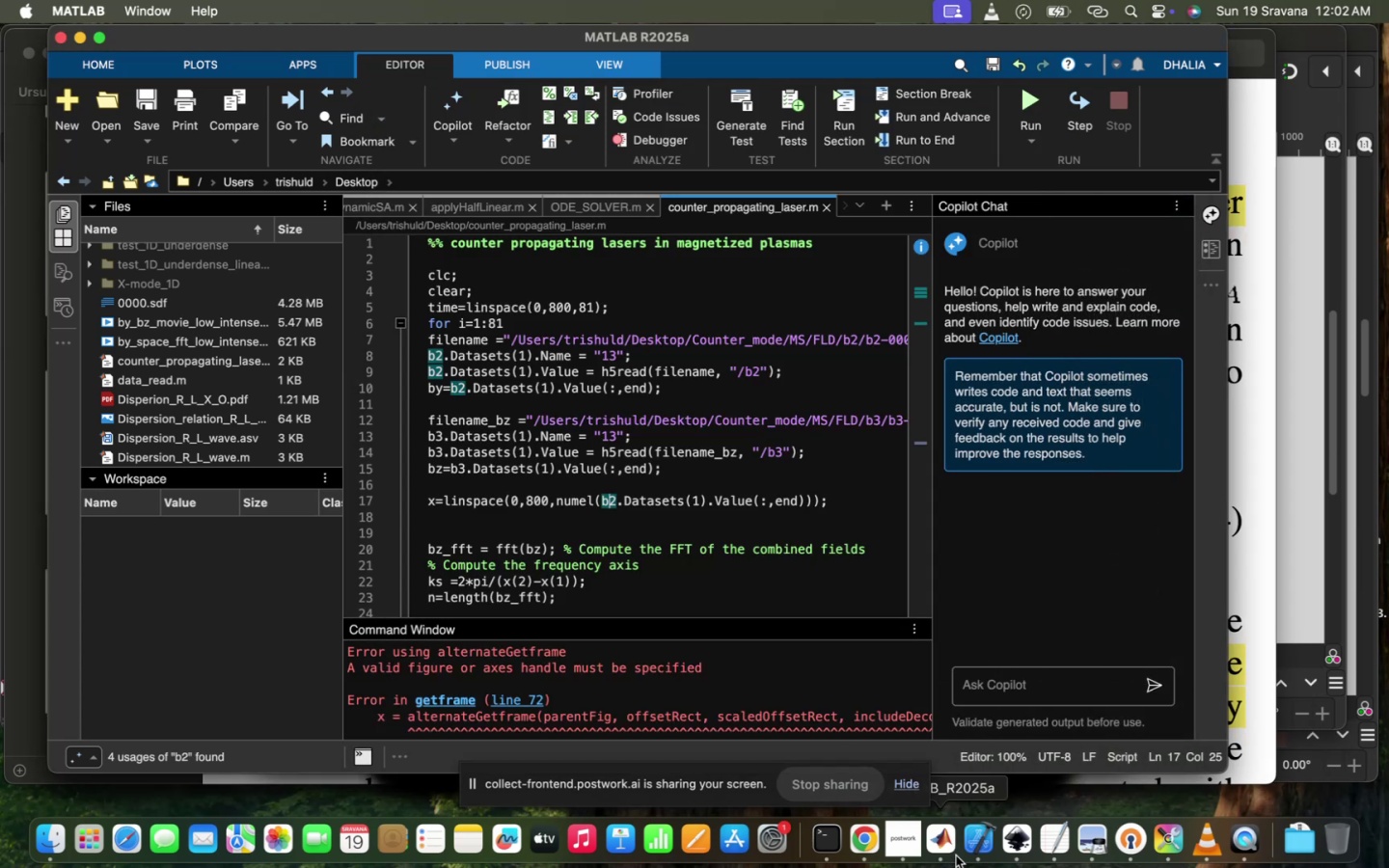 
left_click([940, 845])
 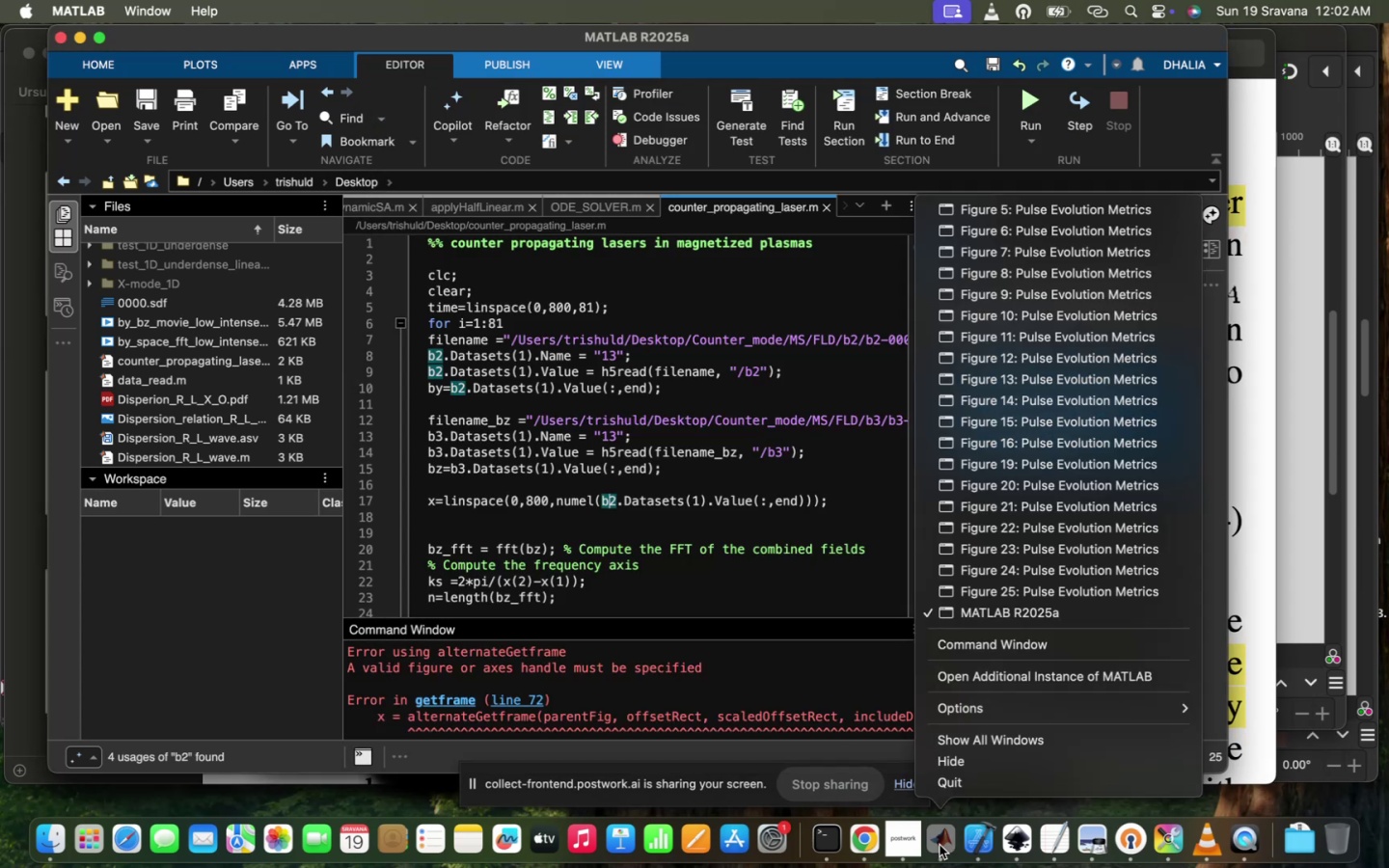 
right_click([940, 845])
 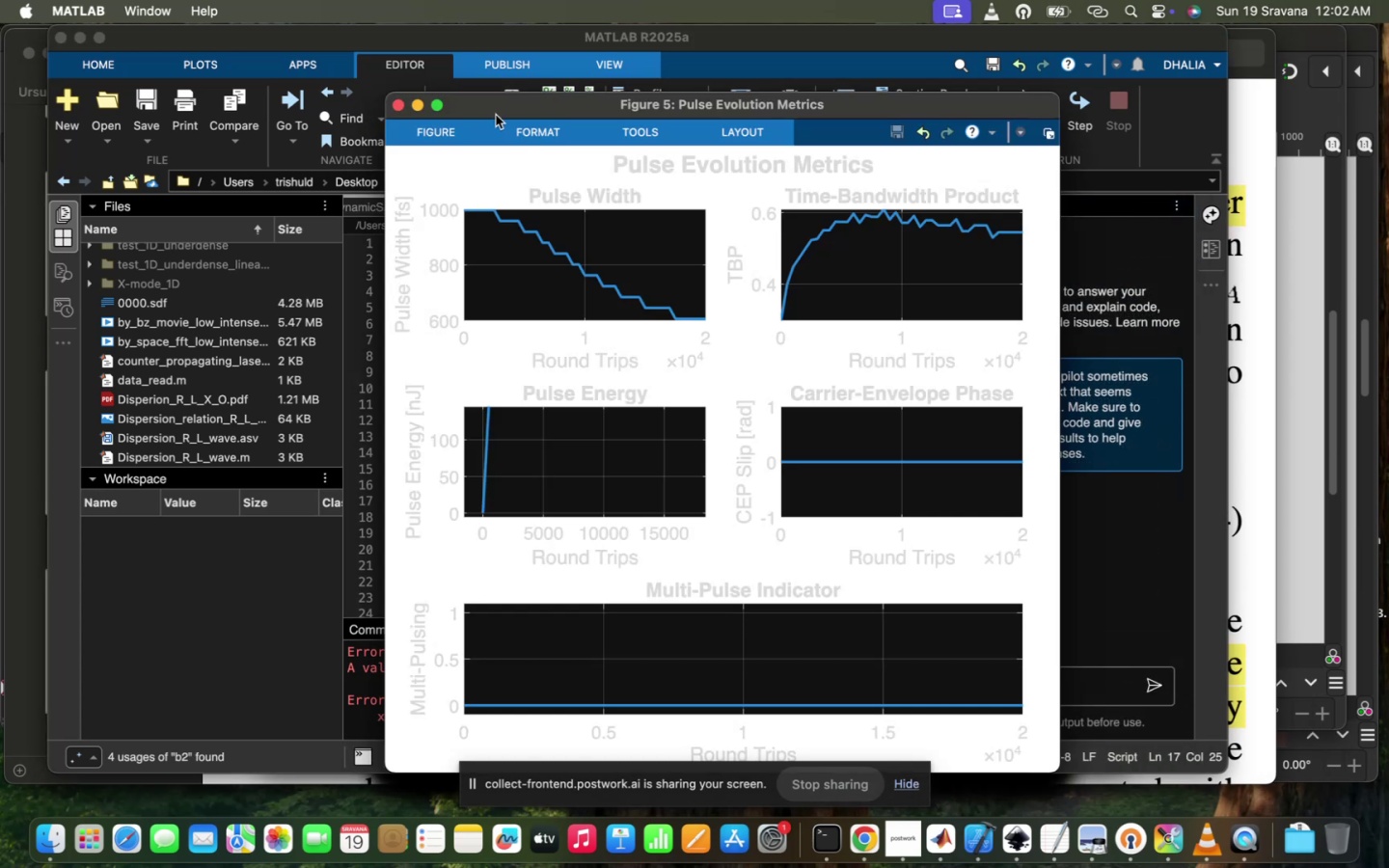 
left_click([402, 108])
 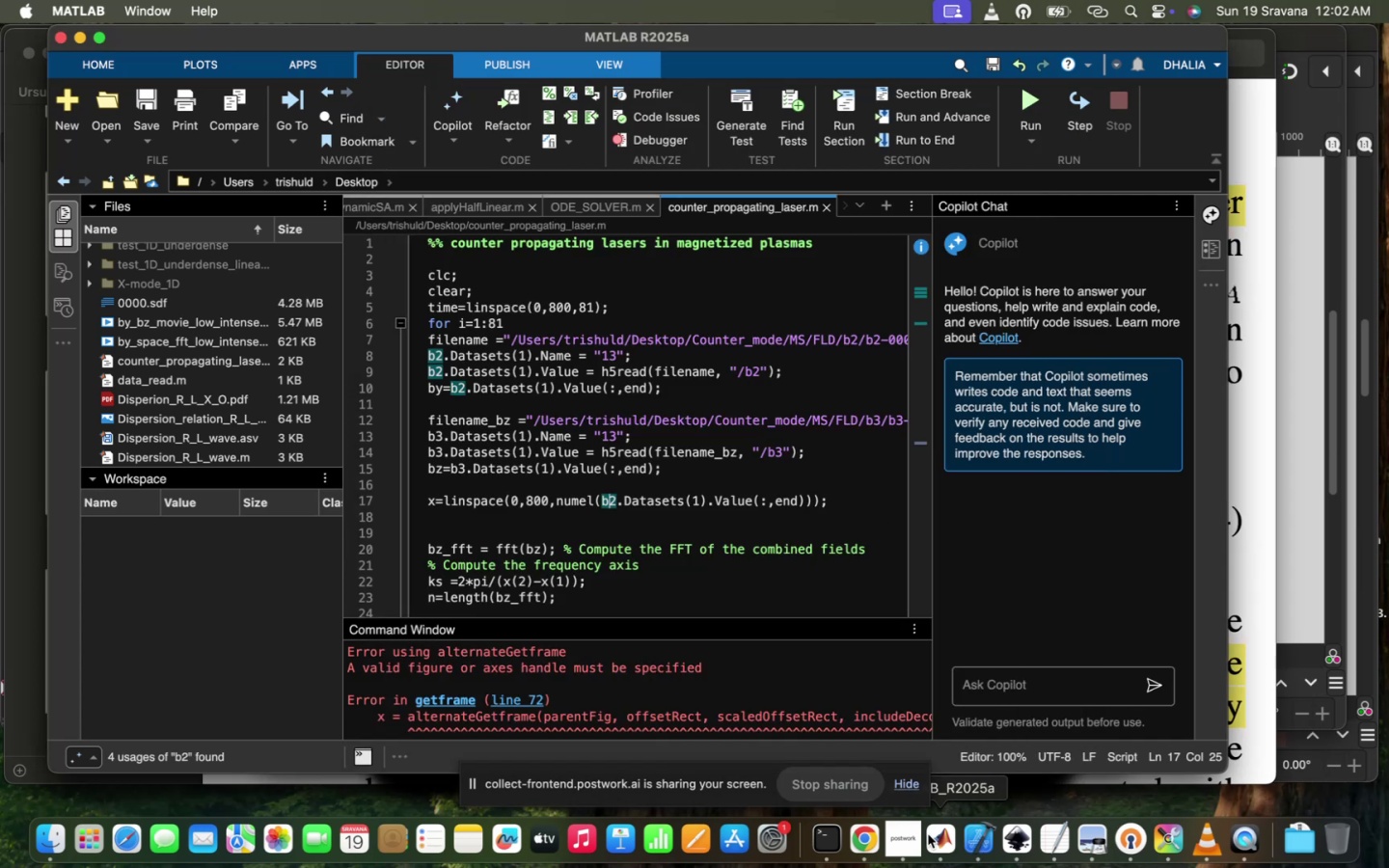 
left_click([934, 838])
 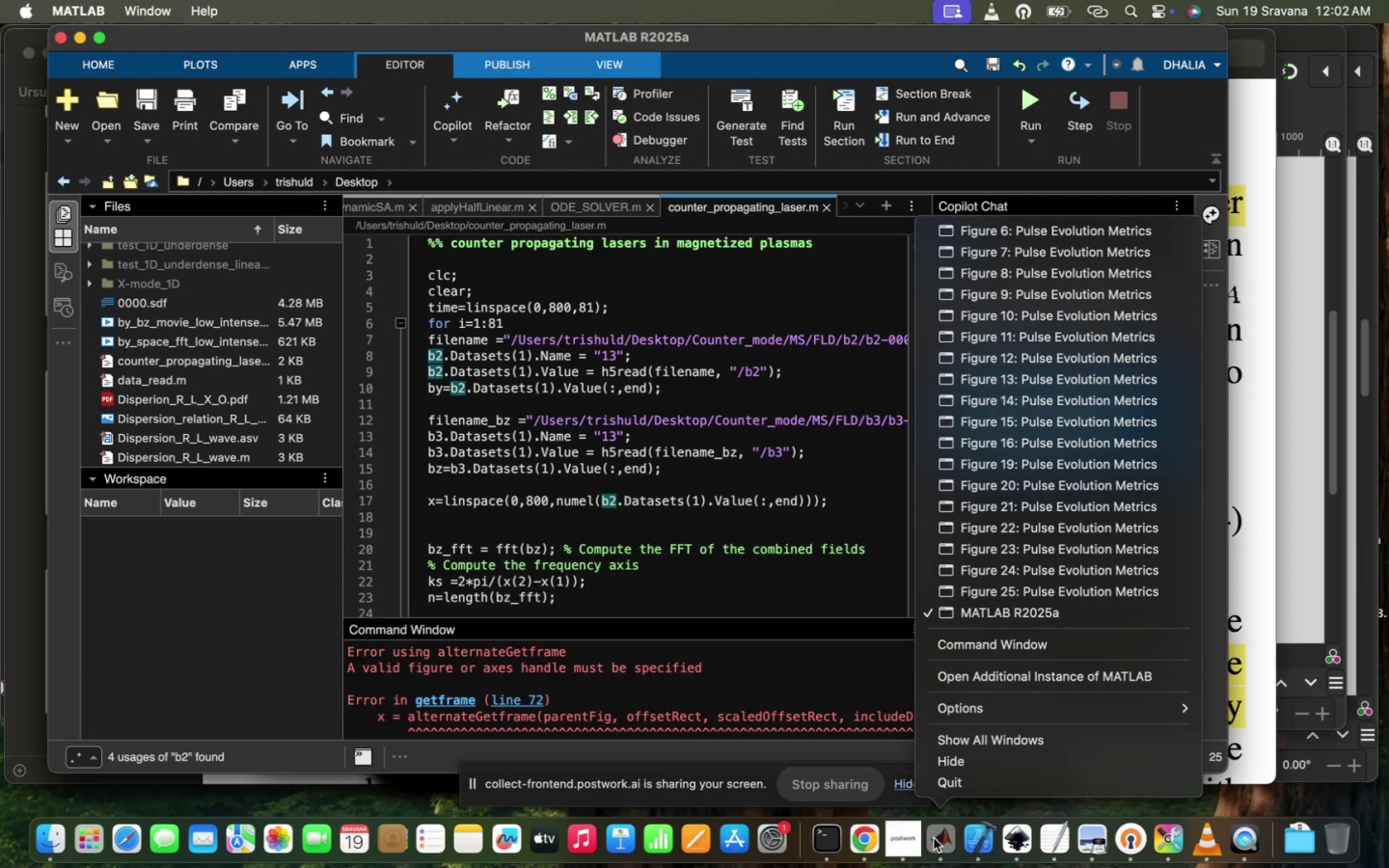 
right_click([934, 838])
 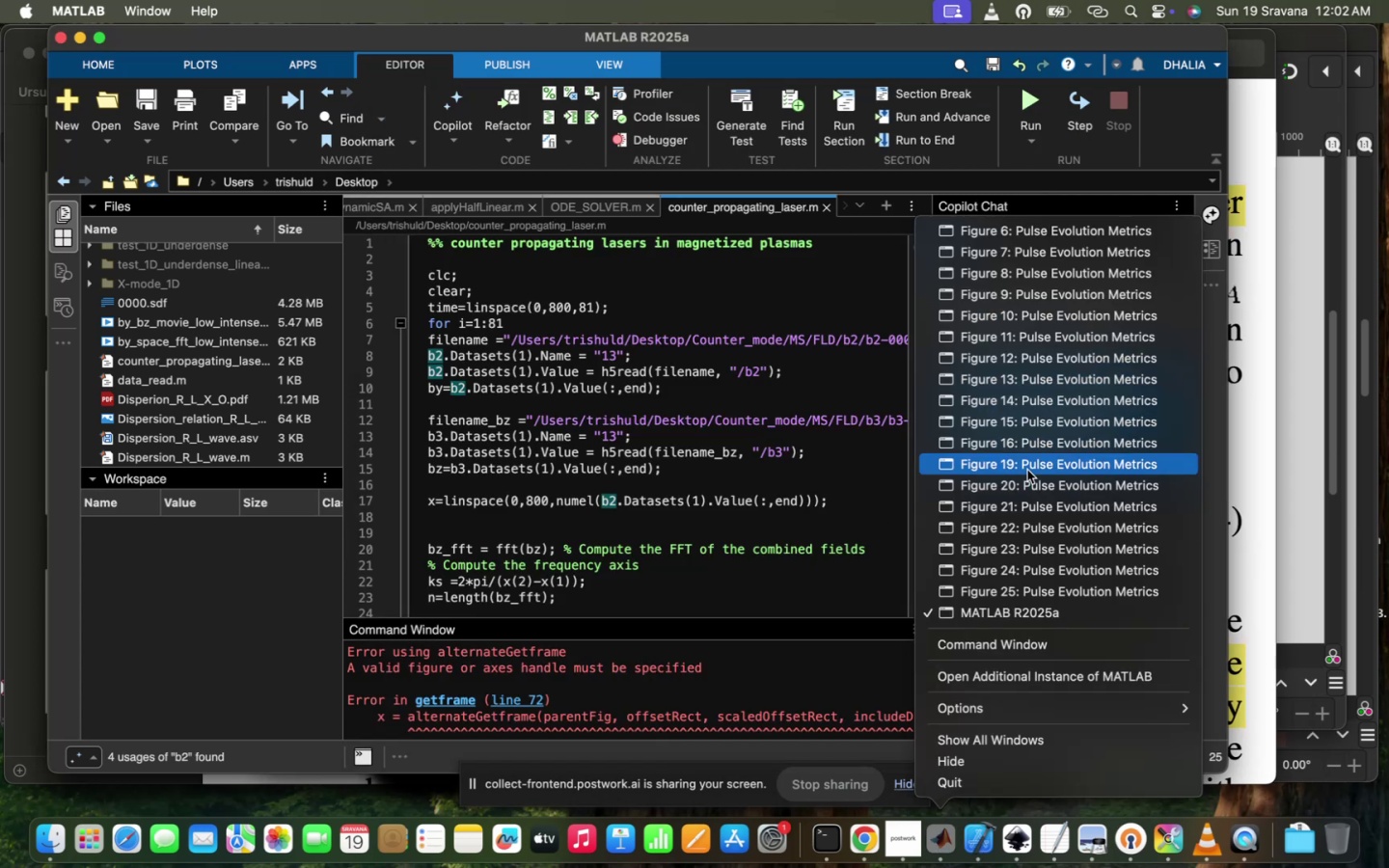 
left_click([1027, 470])
 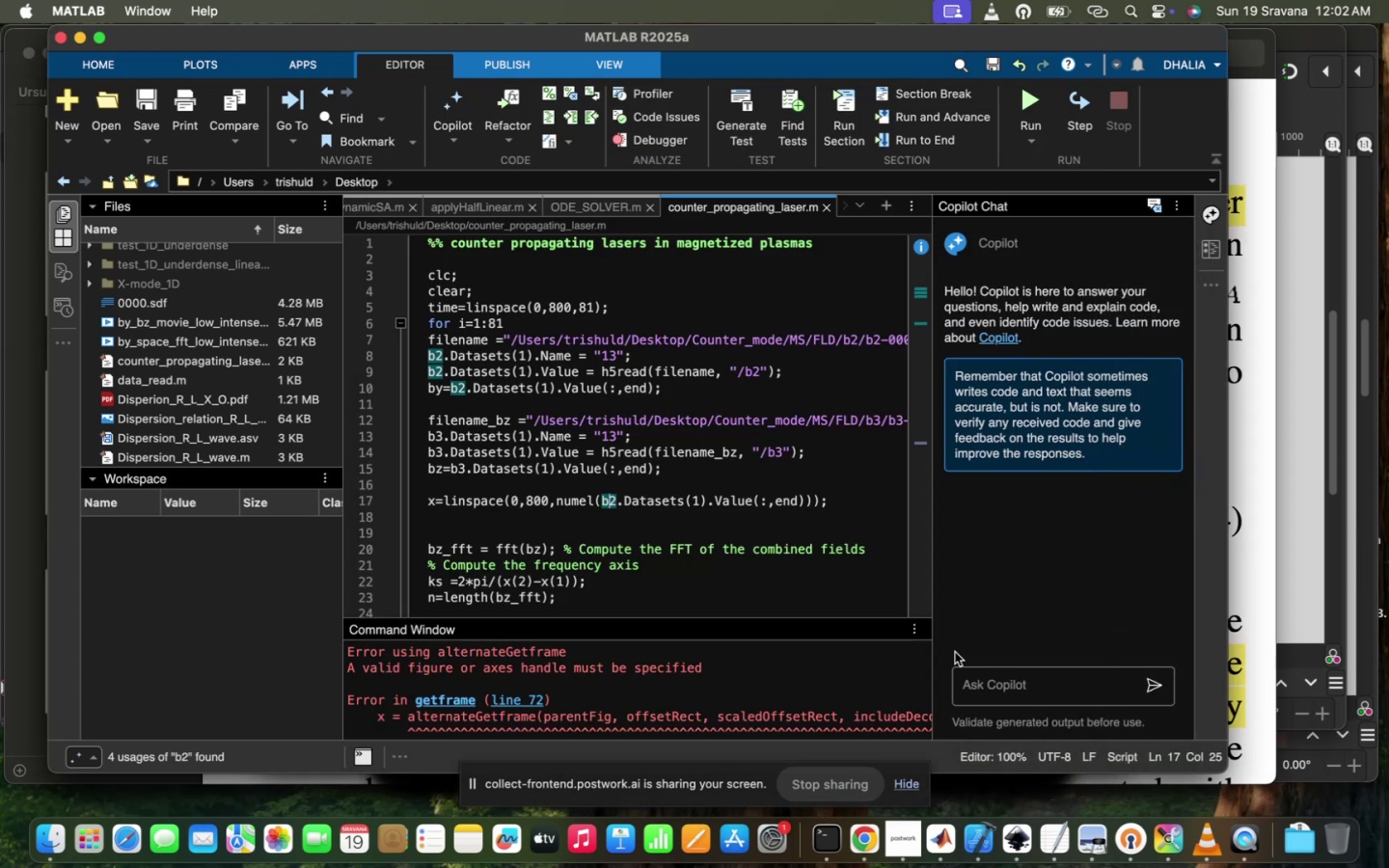 
mouse_move([946, 821])
 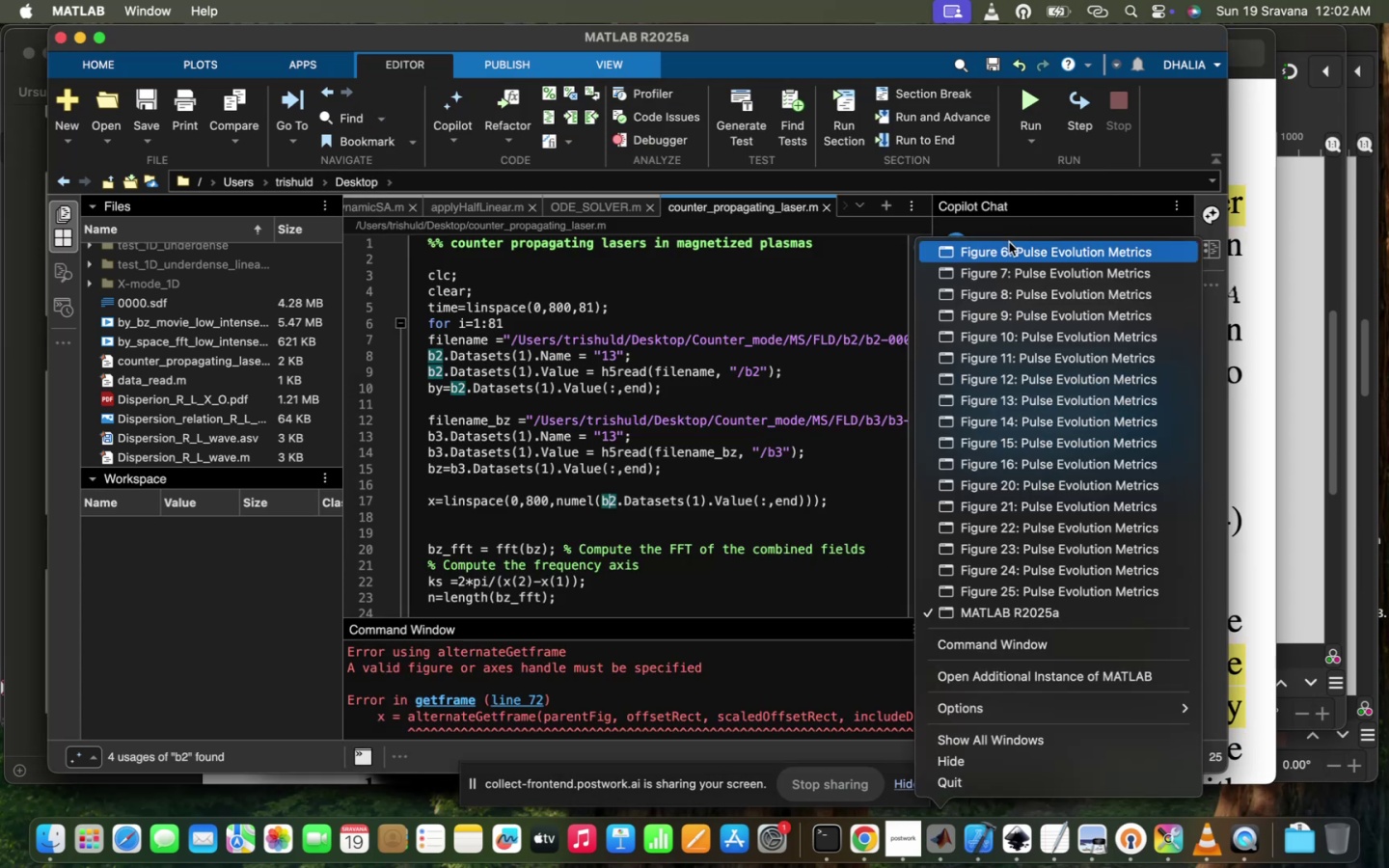 
left_click([1009, 242])
 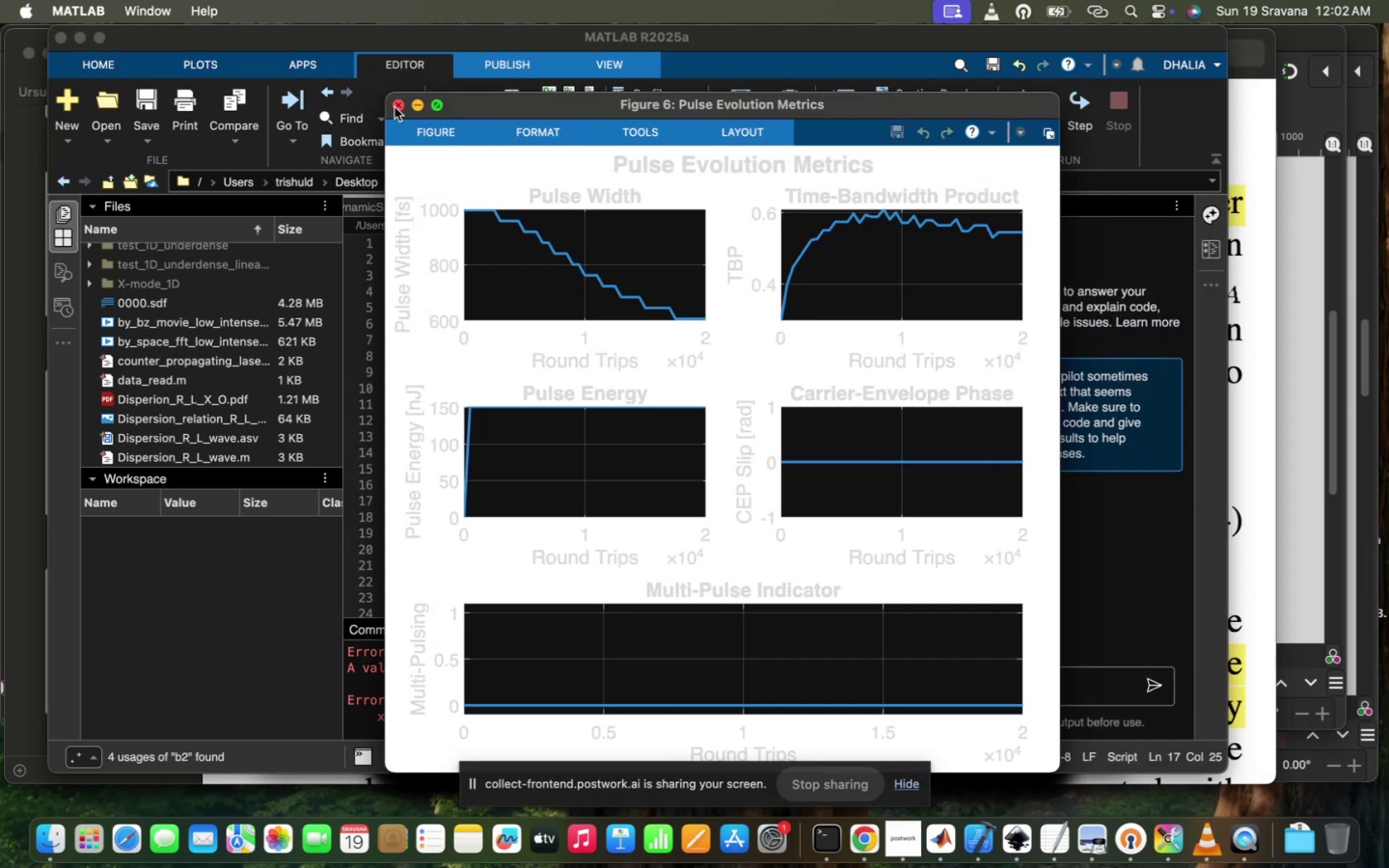 
left_click([395, 107])
 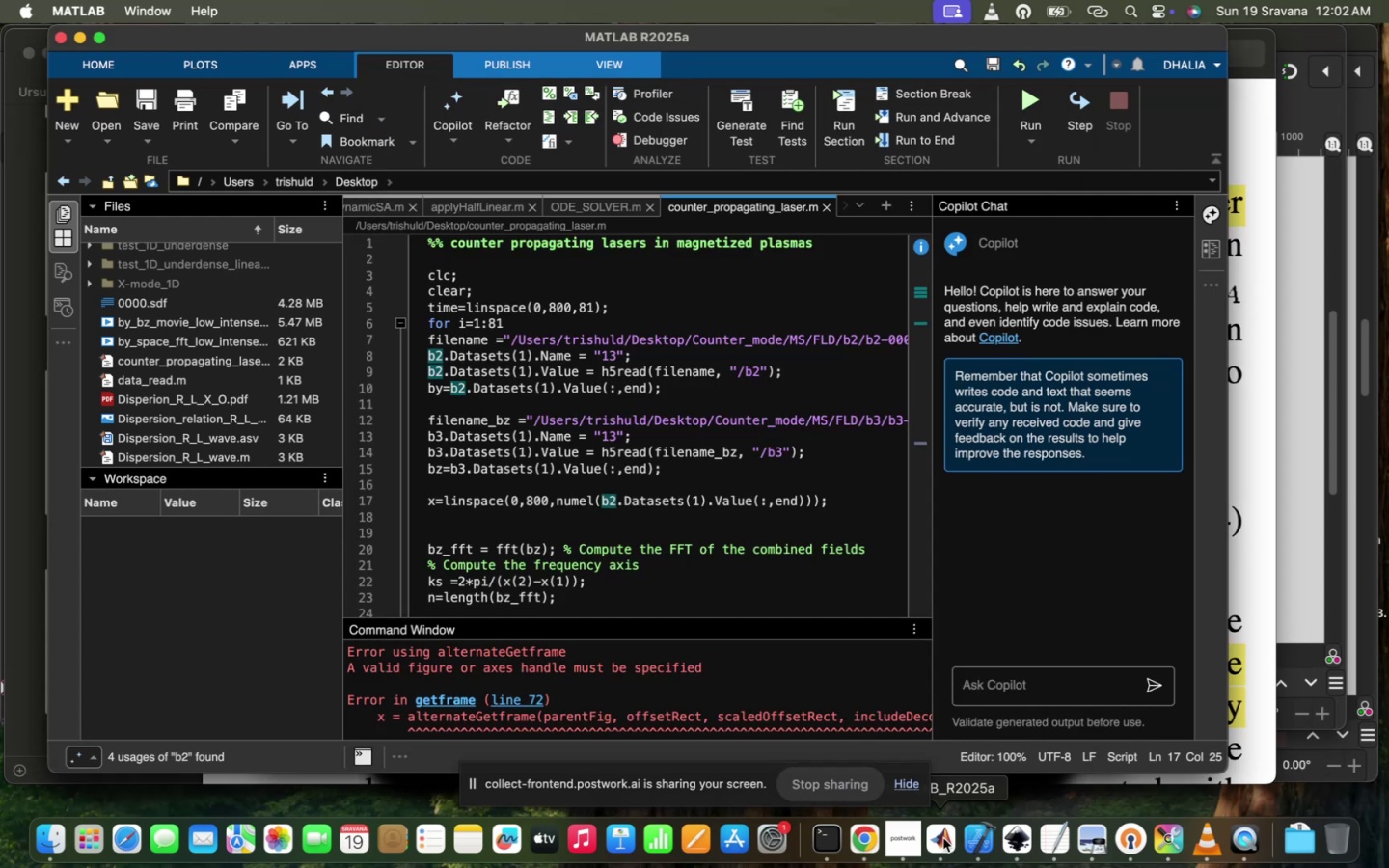 
left_click([940, 841])
 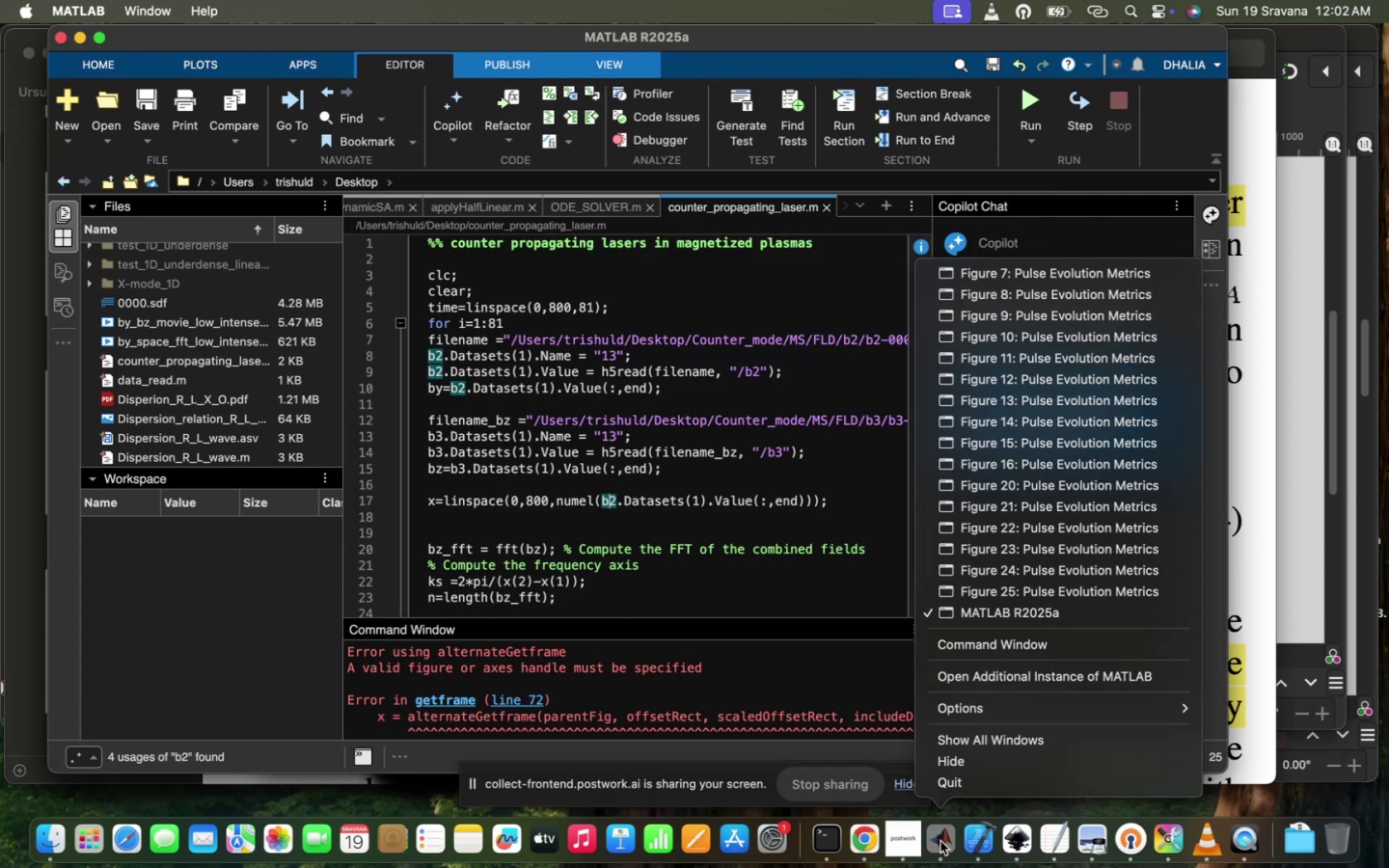 
right_click([940, 841])
 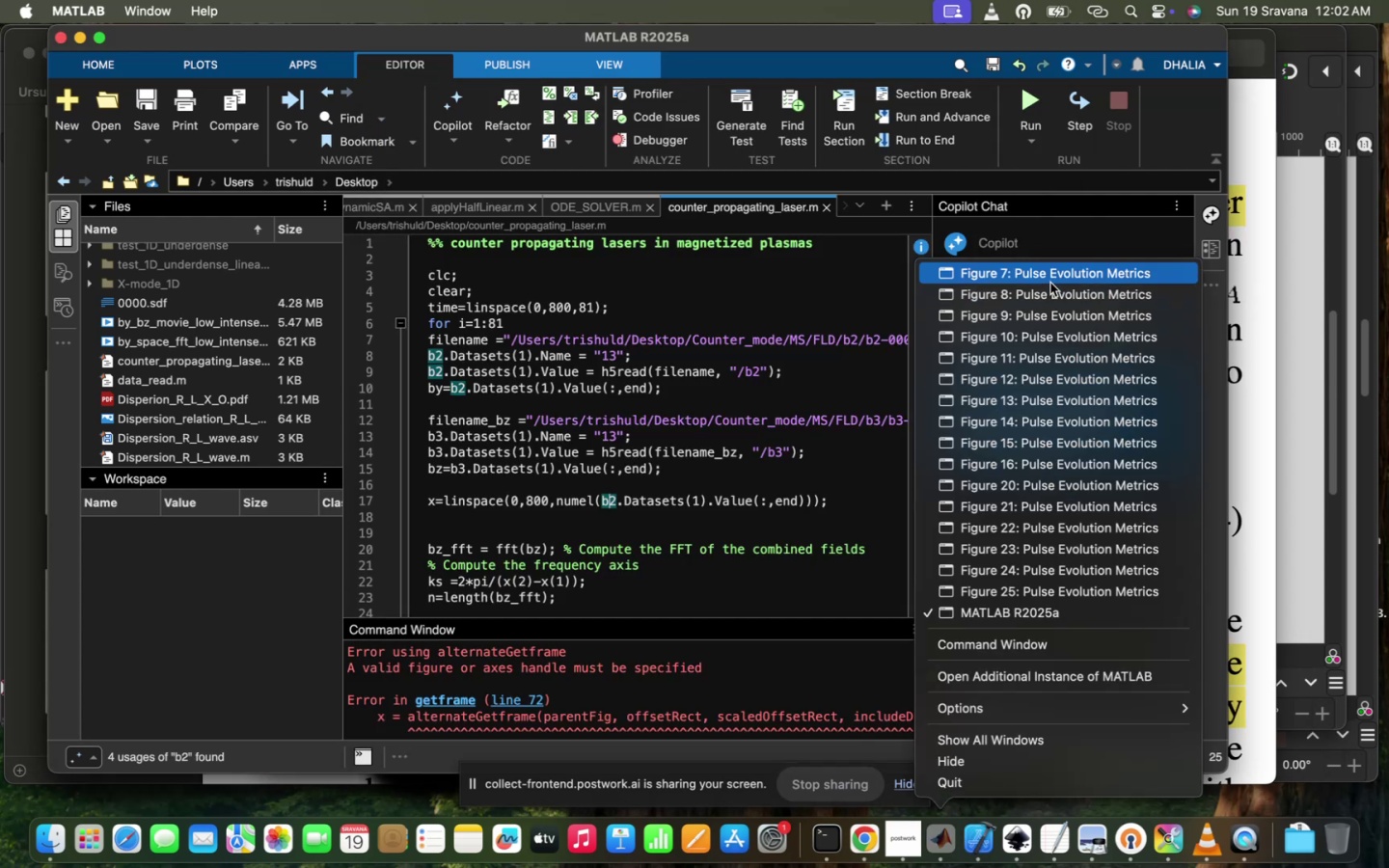 
left_click([1050, 282])
 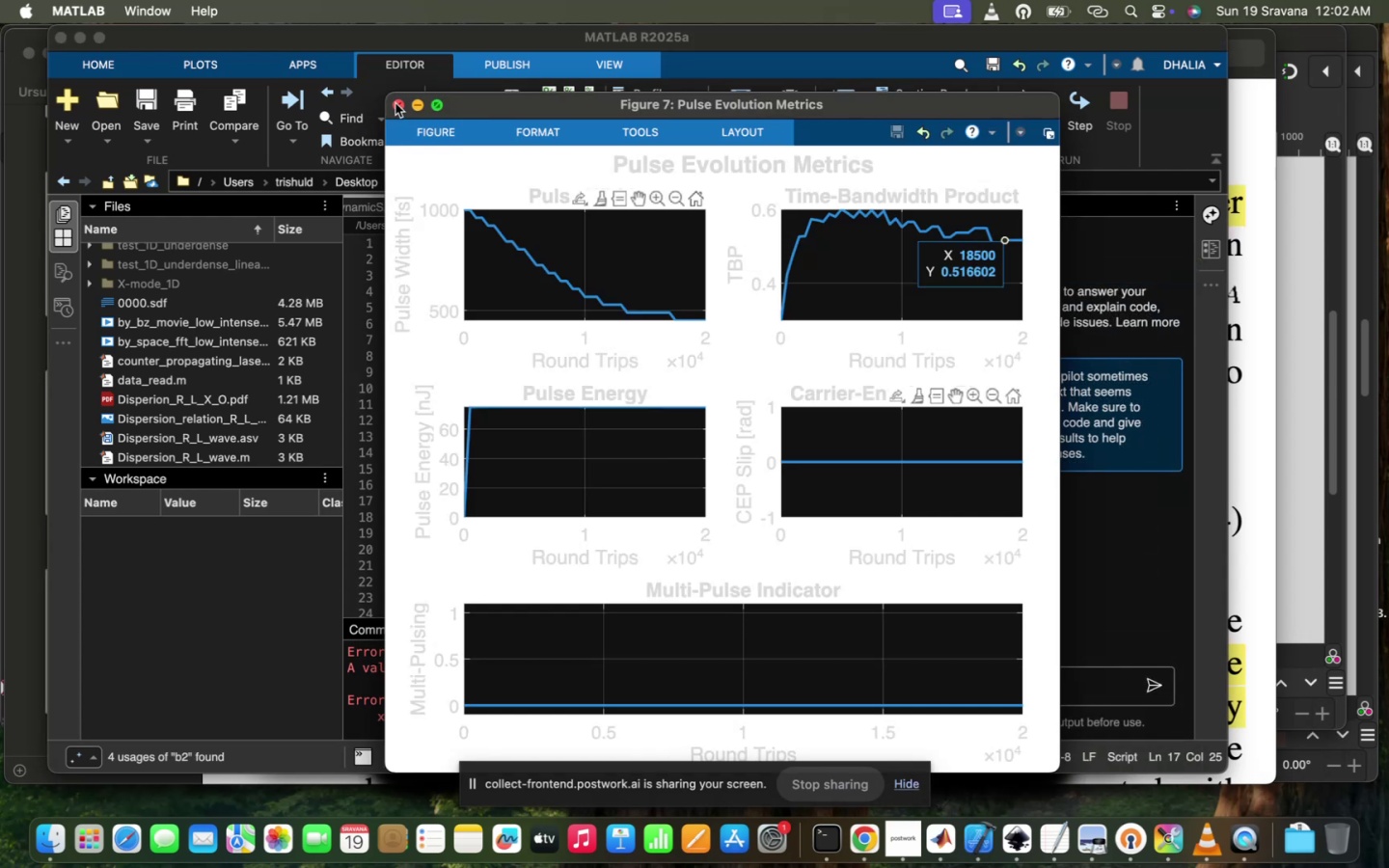 
left_click([395, 103])
 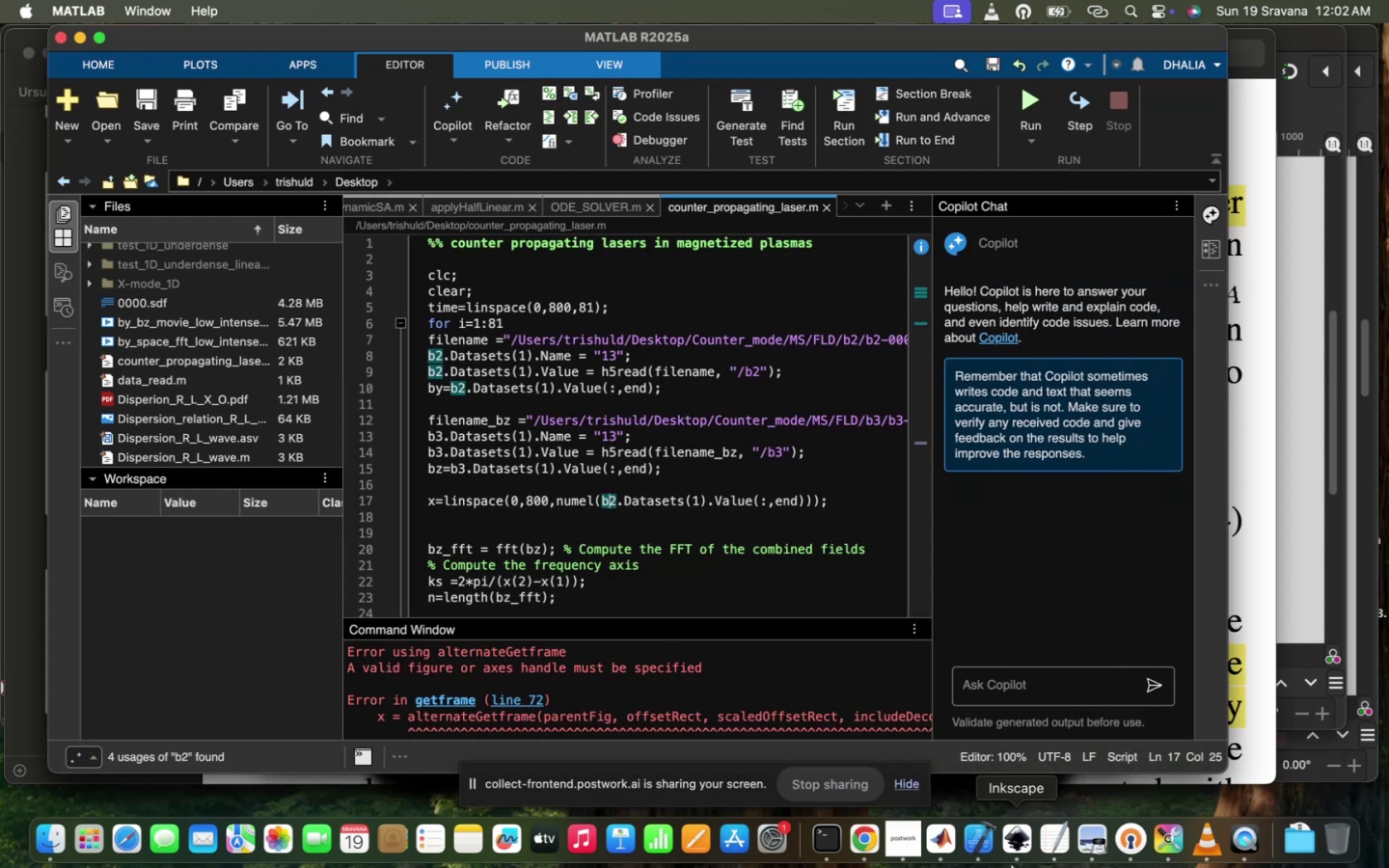 
mouse_move([946, 819])
 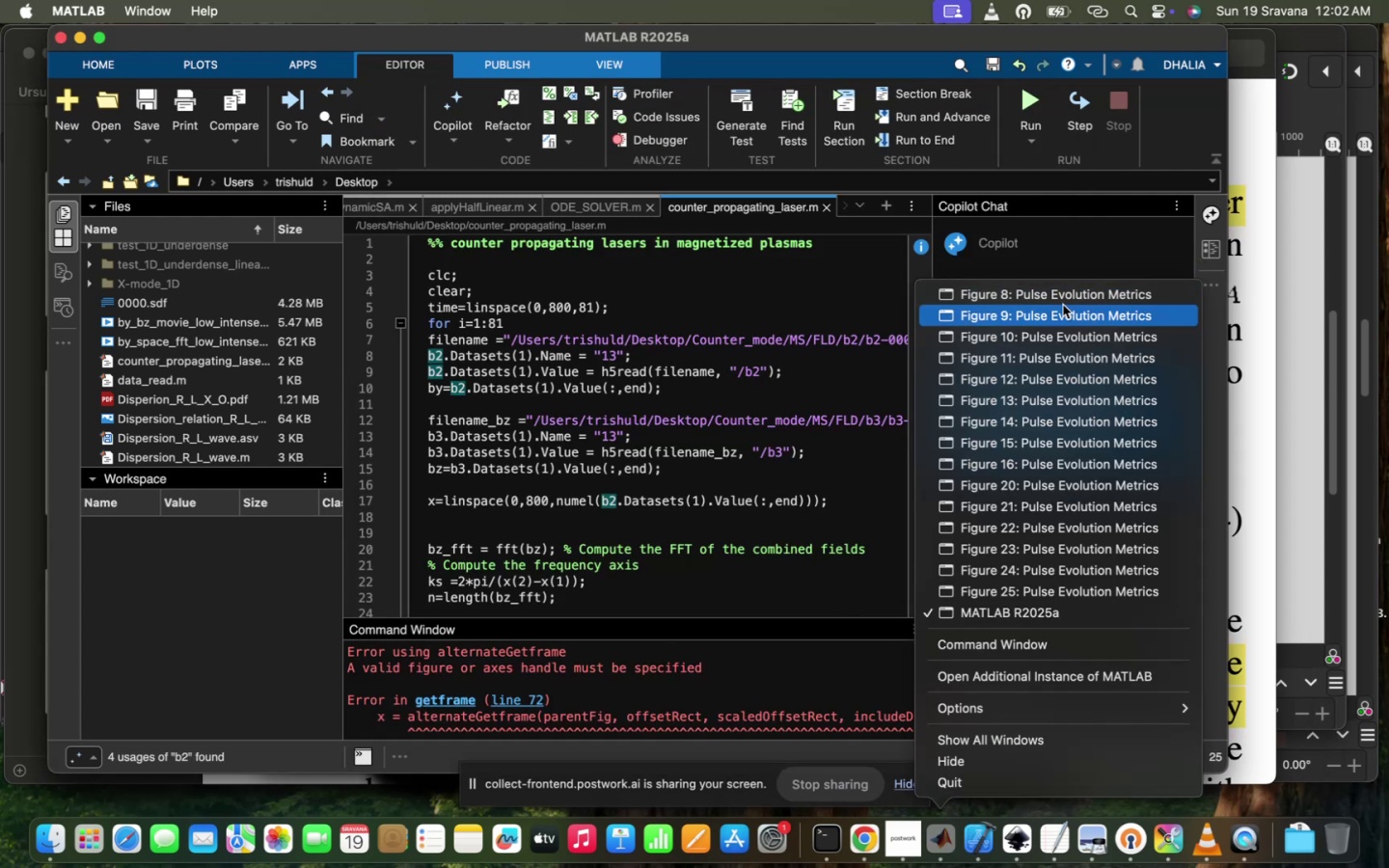 
left_click([1063, 305])
 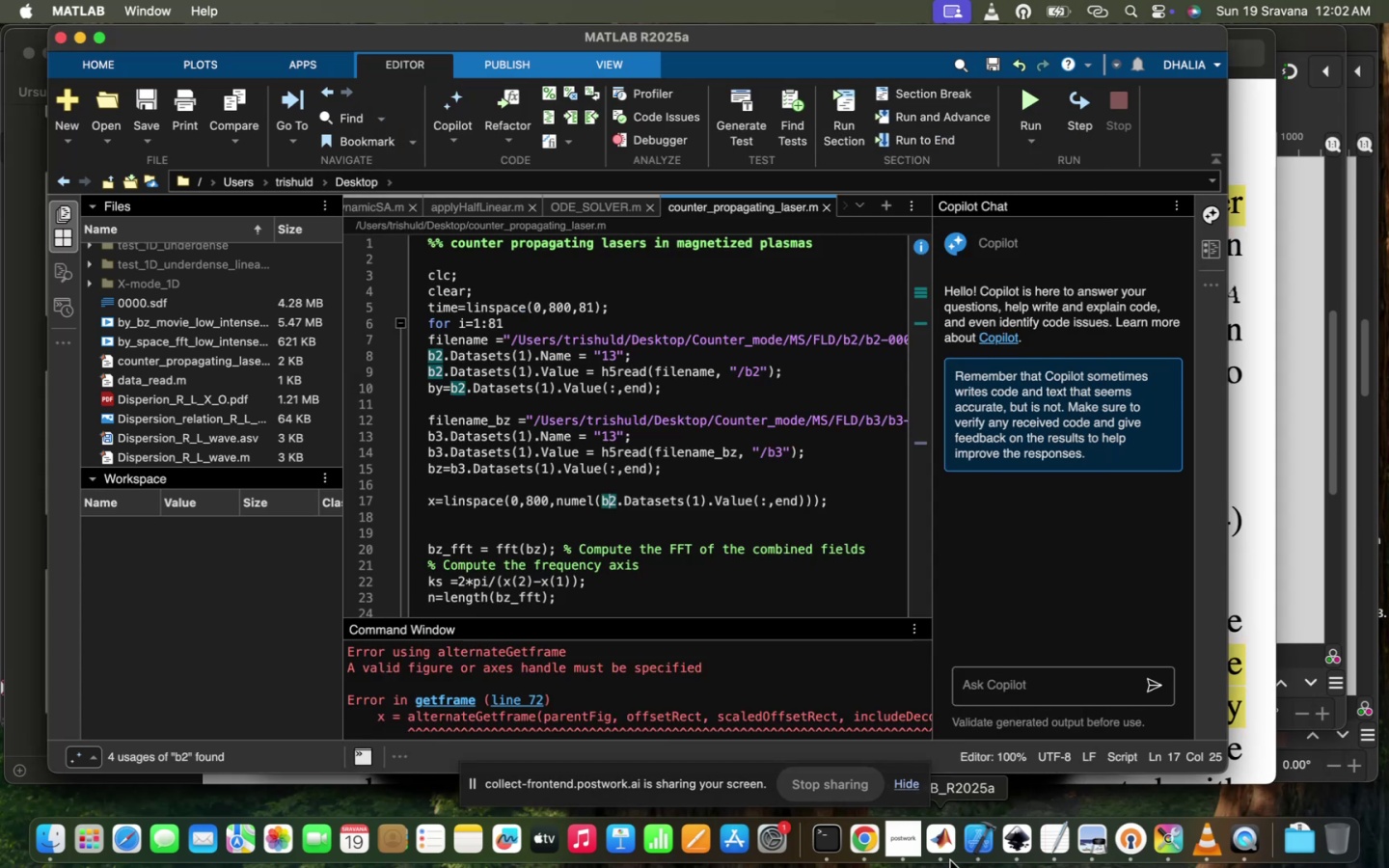 
right_click([931, 854])
 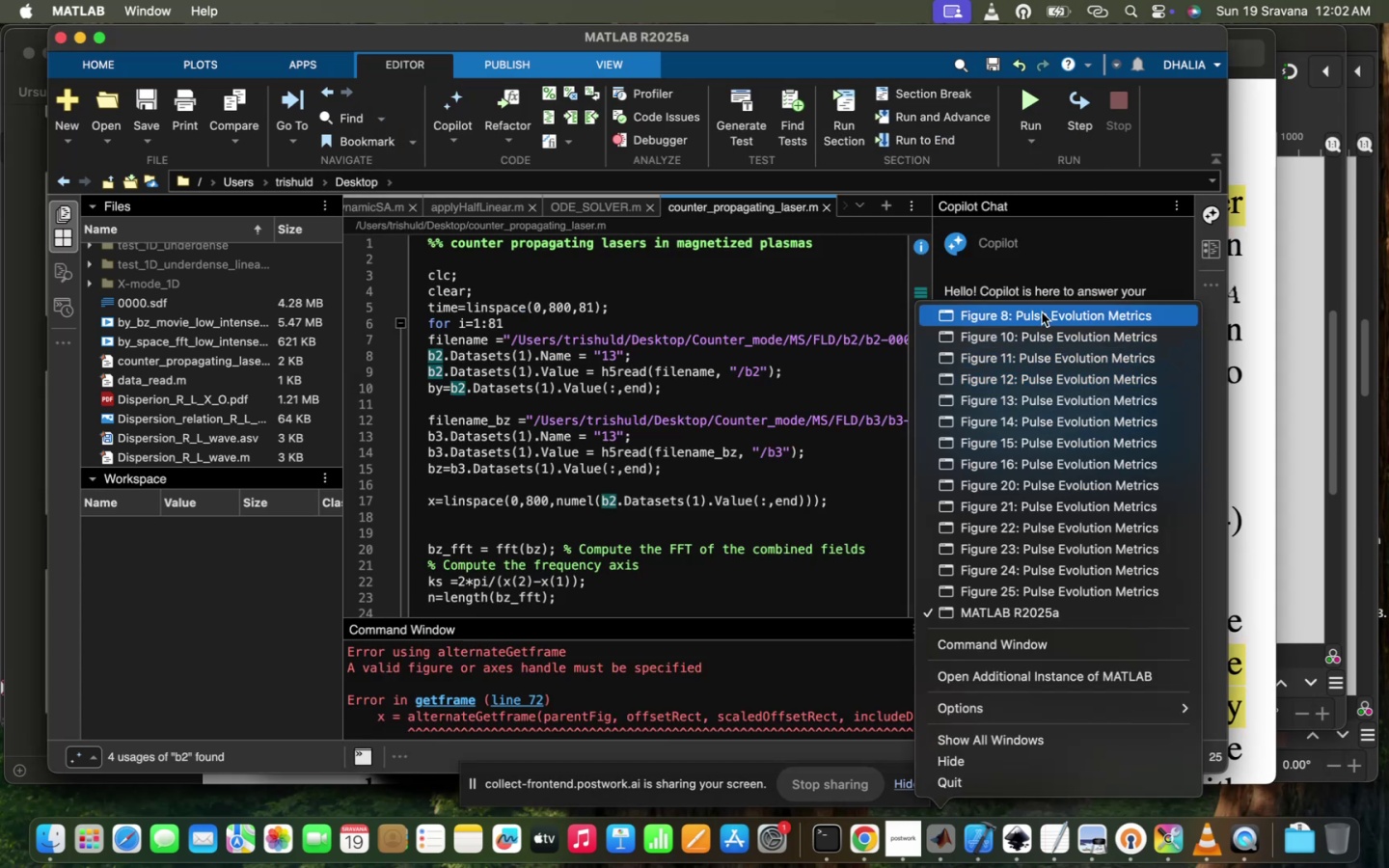 
left_click([1042, 312])
 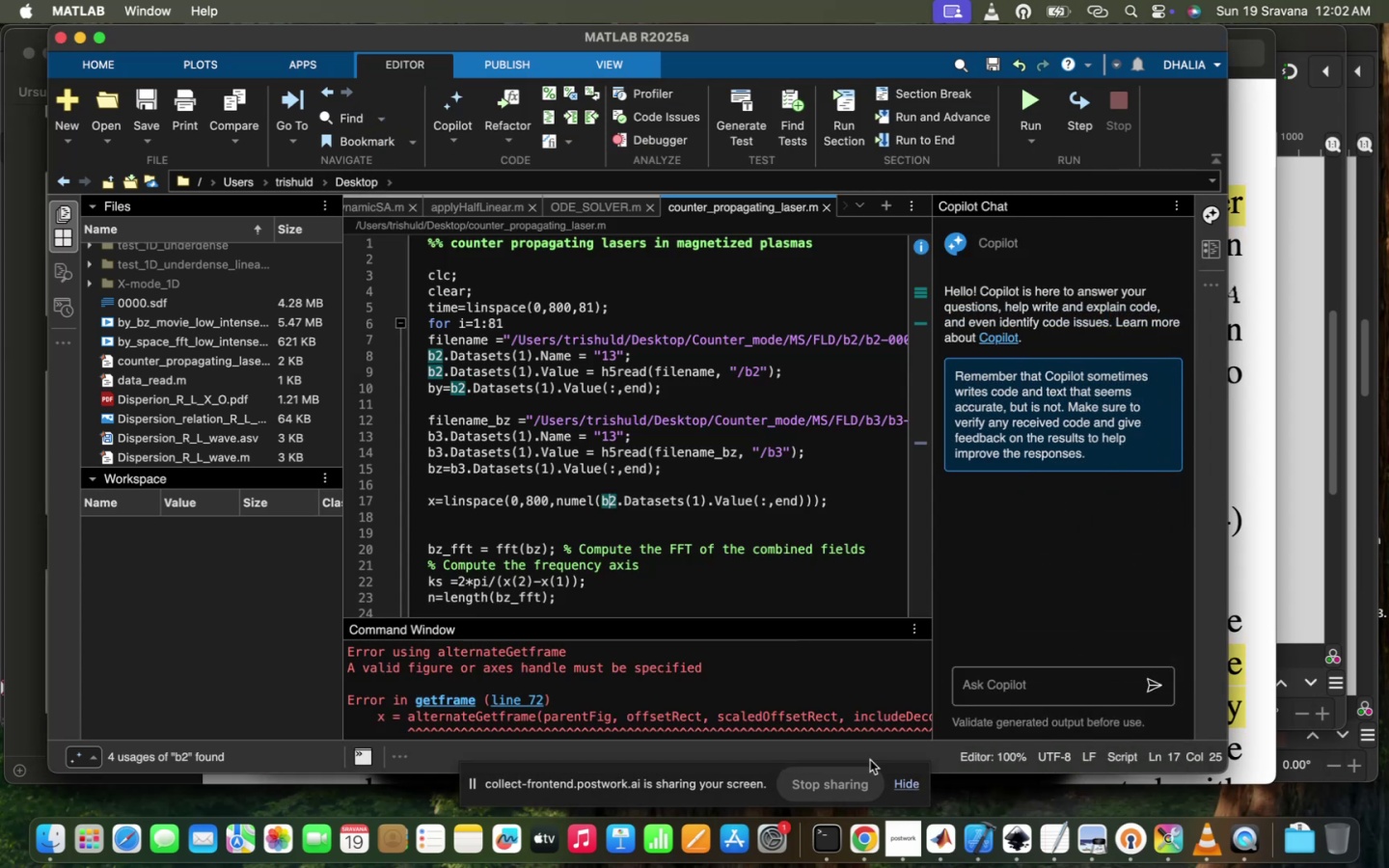 
left_click([947, 867])
 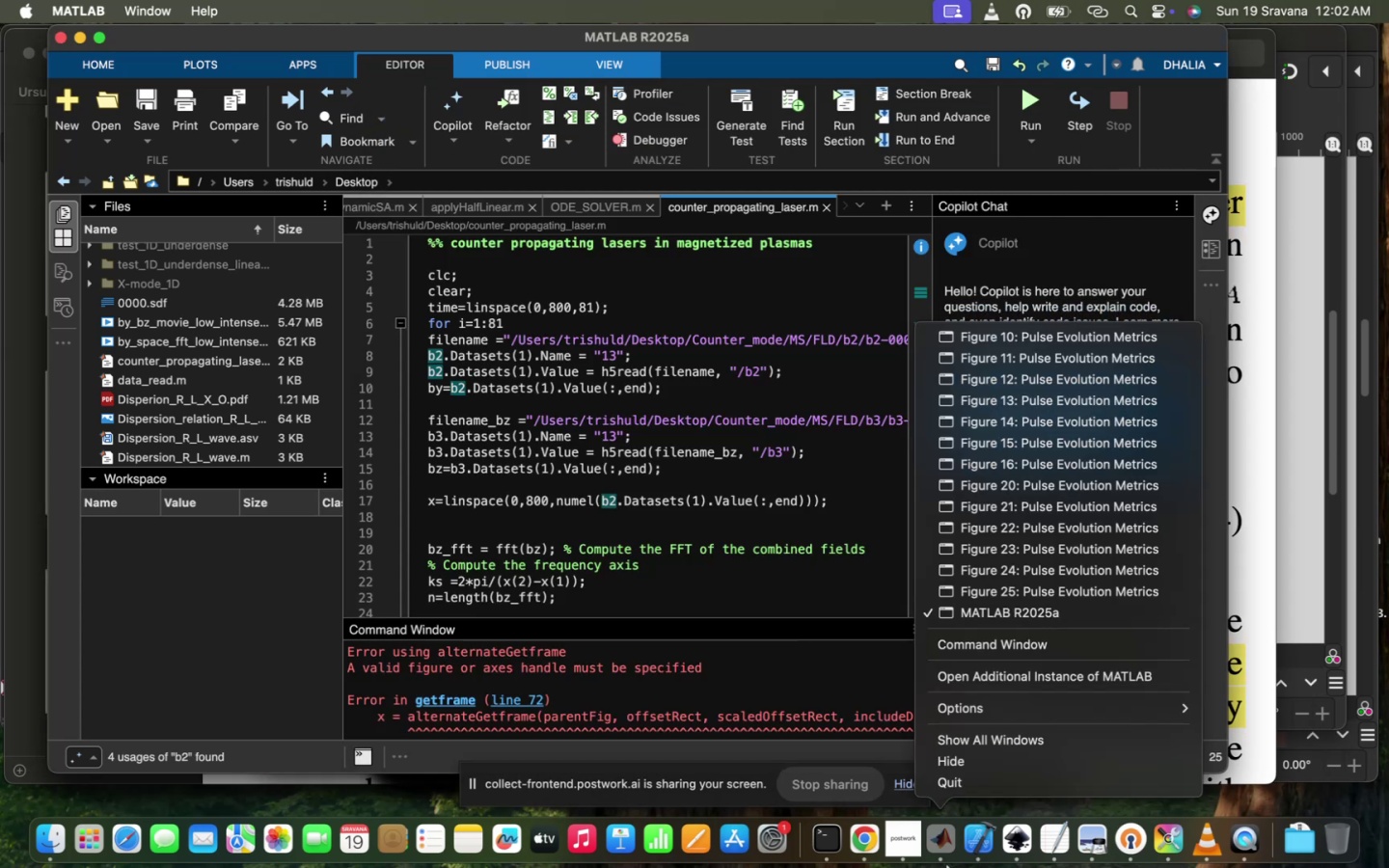 
right_click([947, 867])
 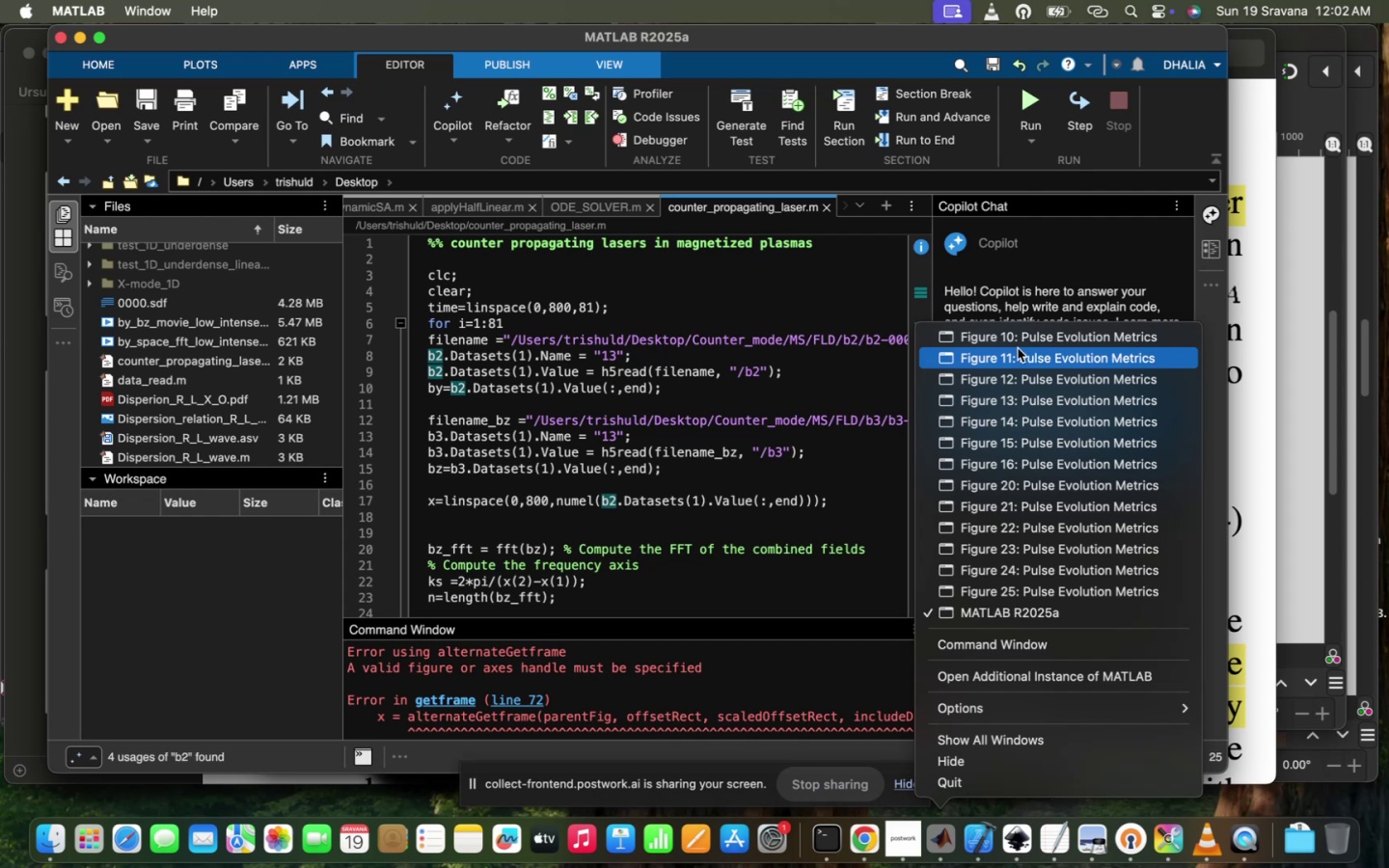 
left_click([1018, 345])
 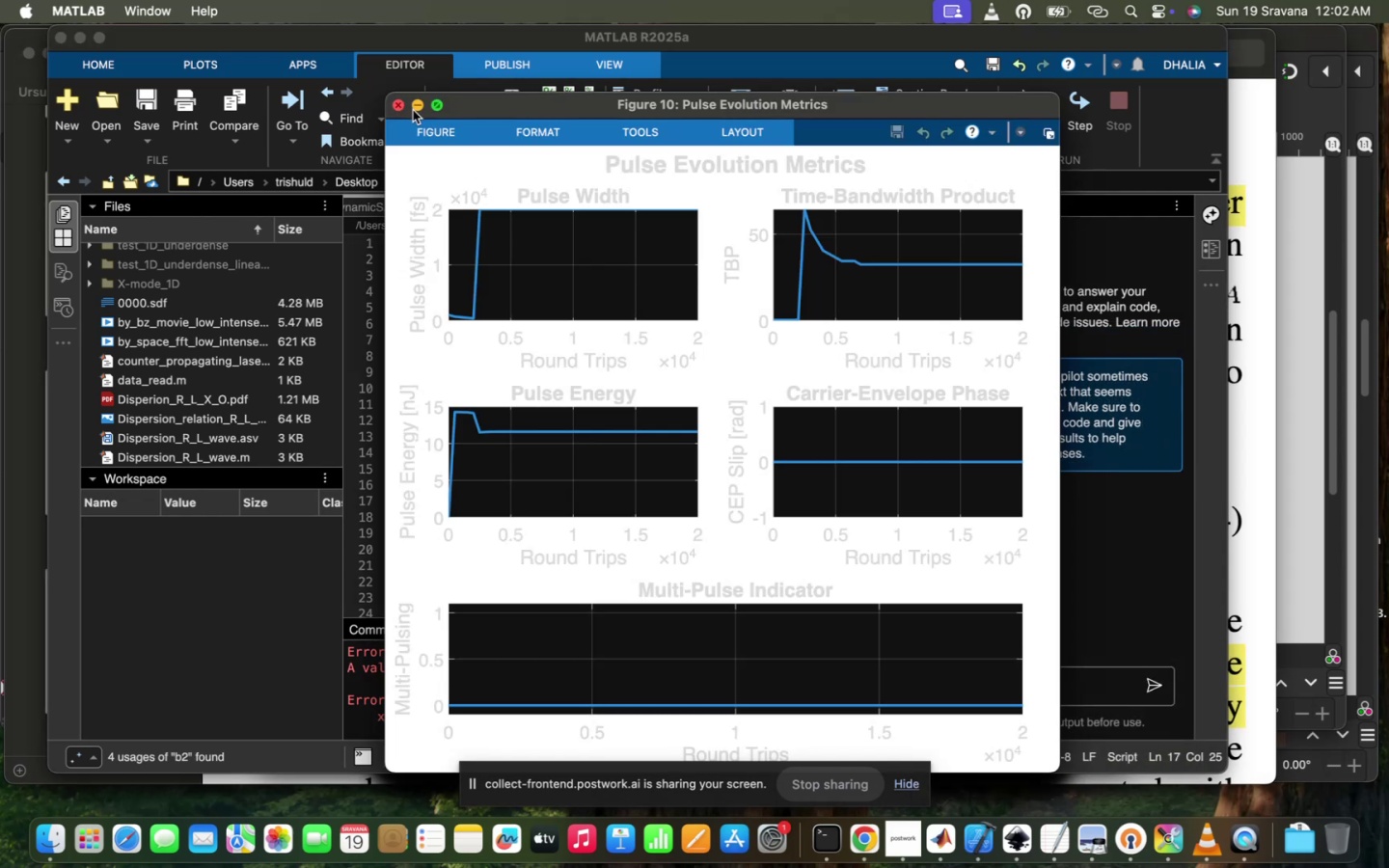 
left_click([395, 107])
 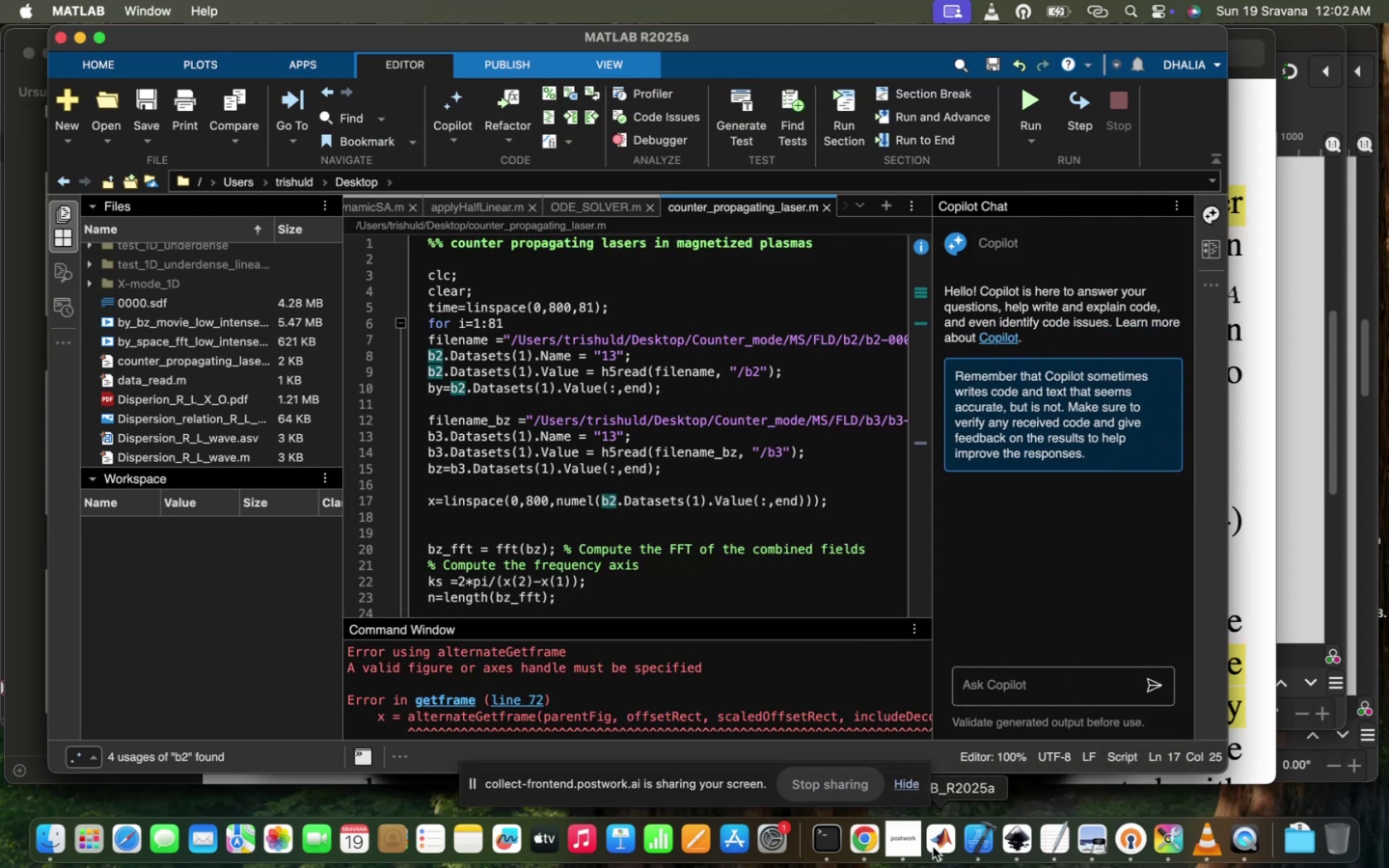 
left_click([933, 847])
 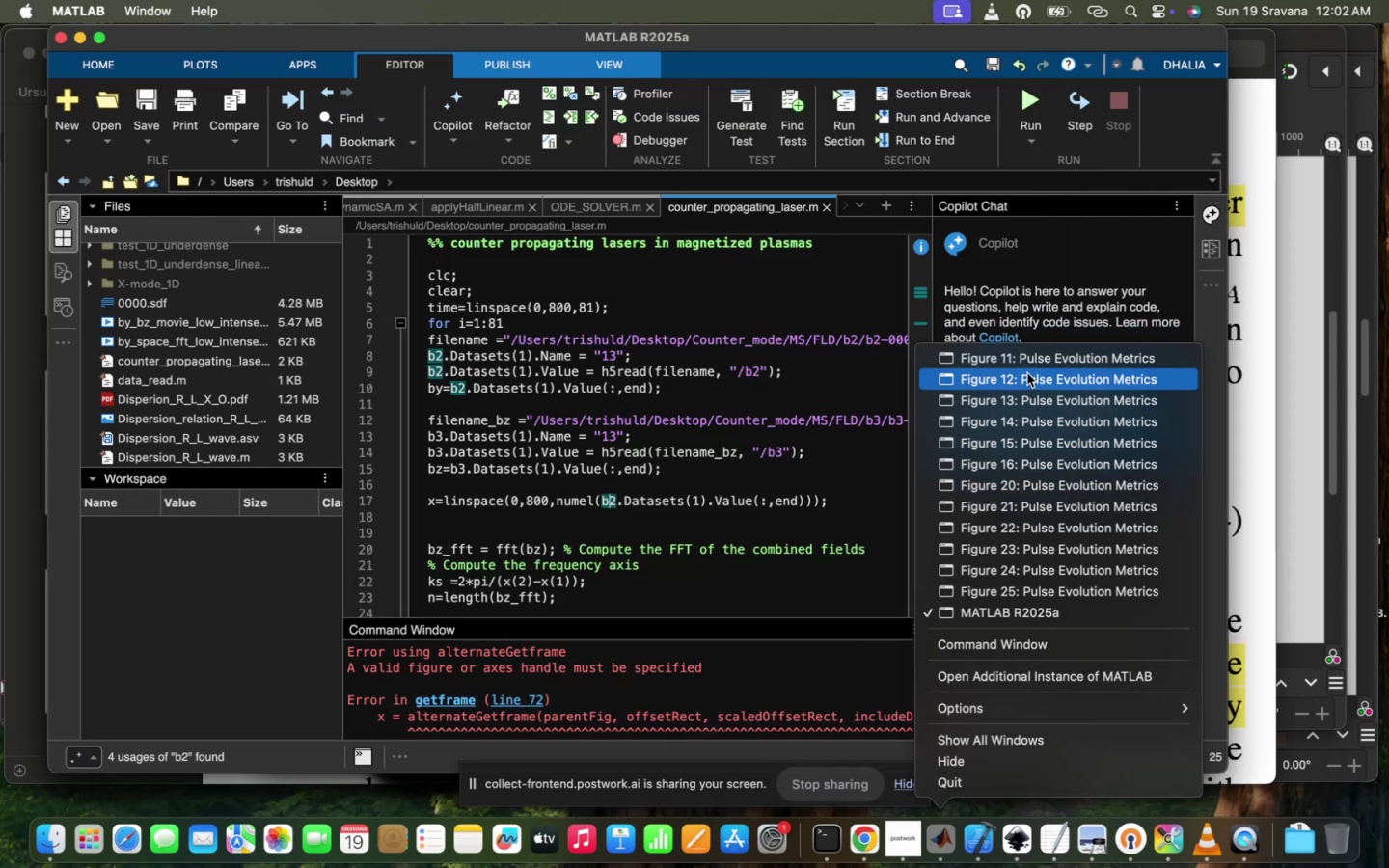 
left_click([1027, 373])
 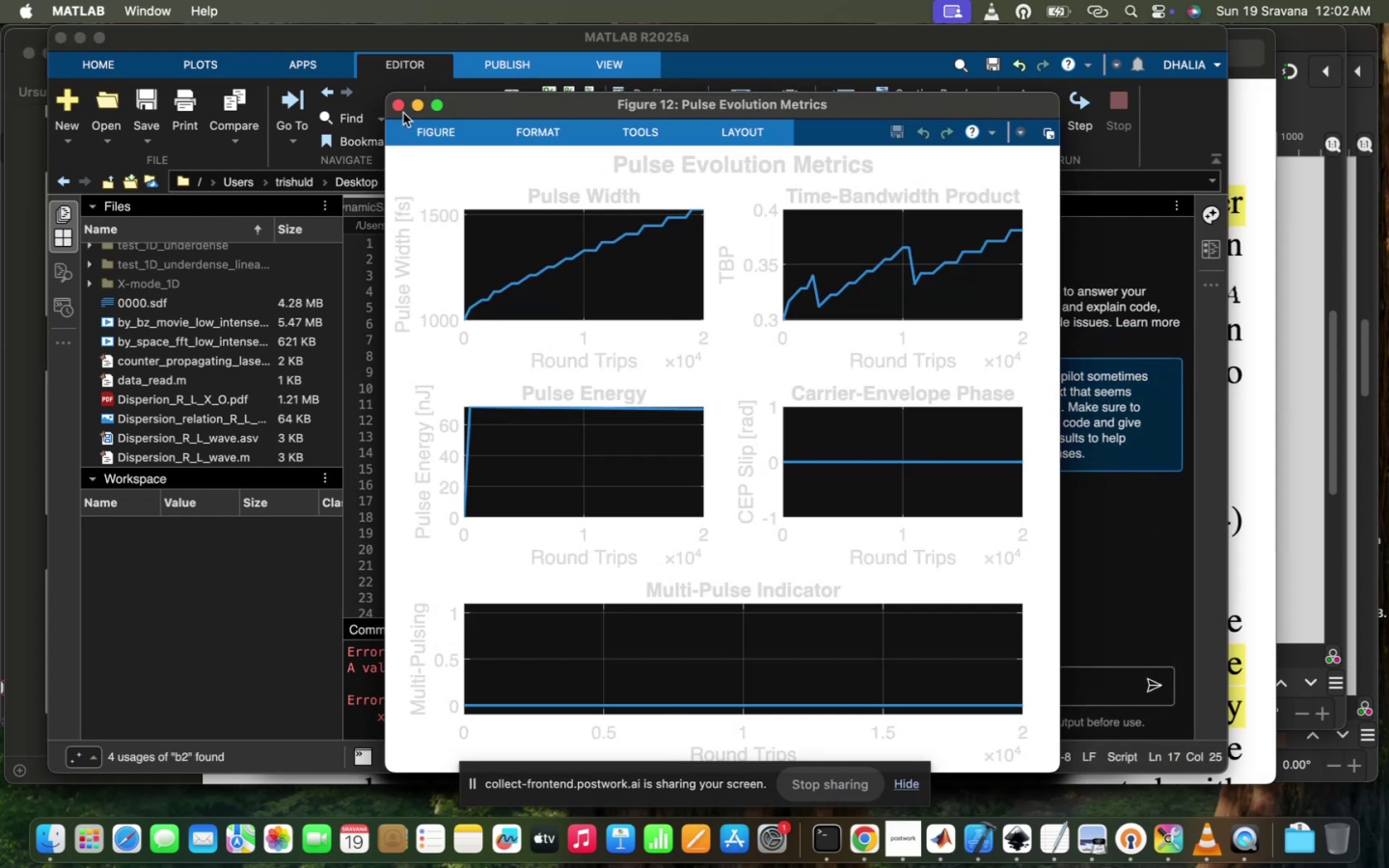 
left_click([402, 113])
 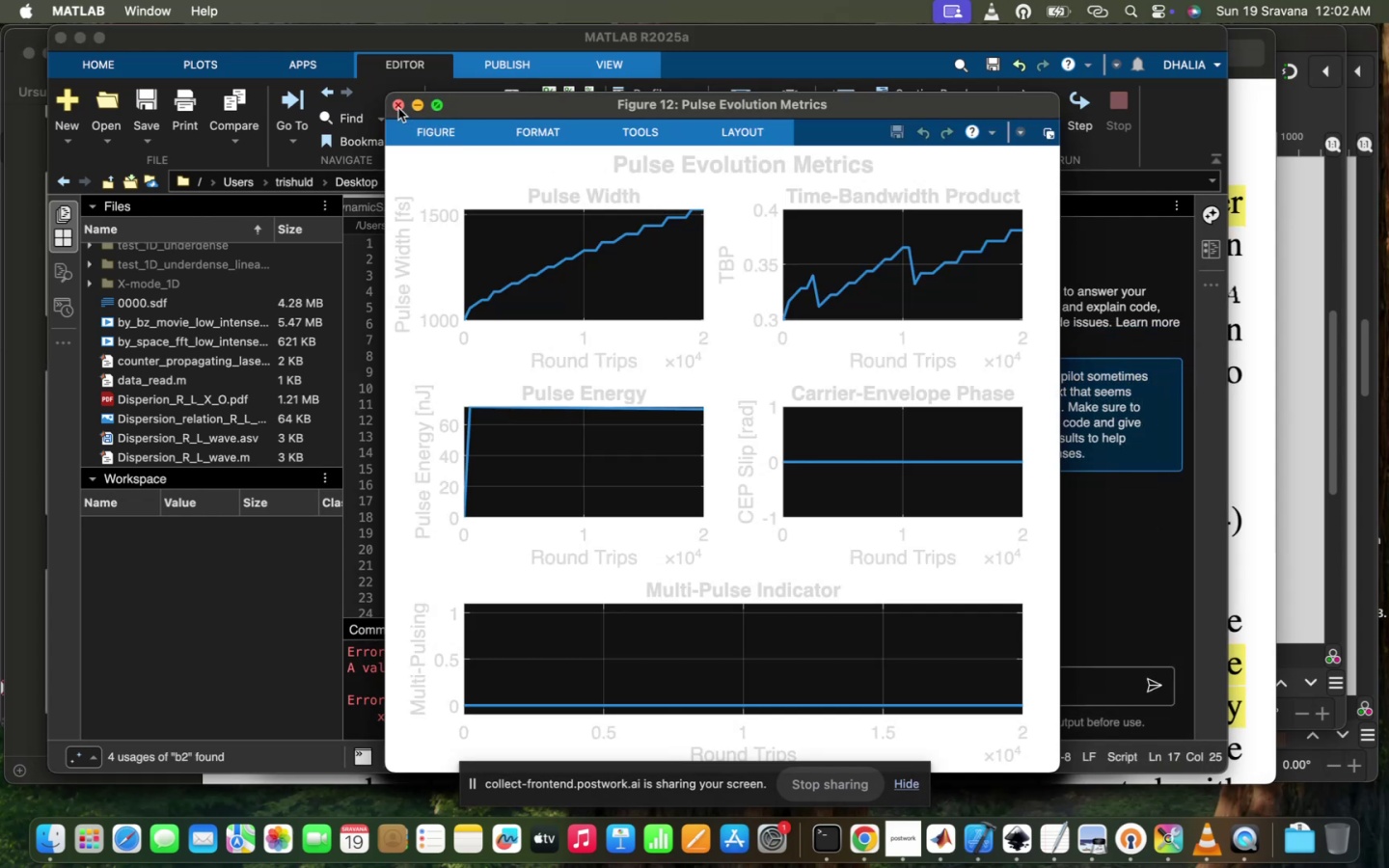 
left_click([398, 108])
 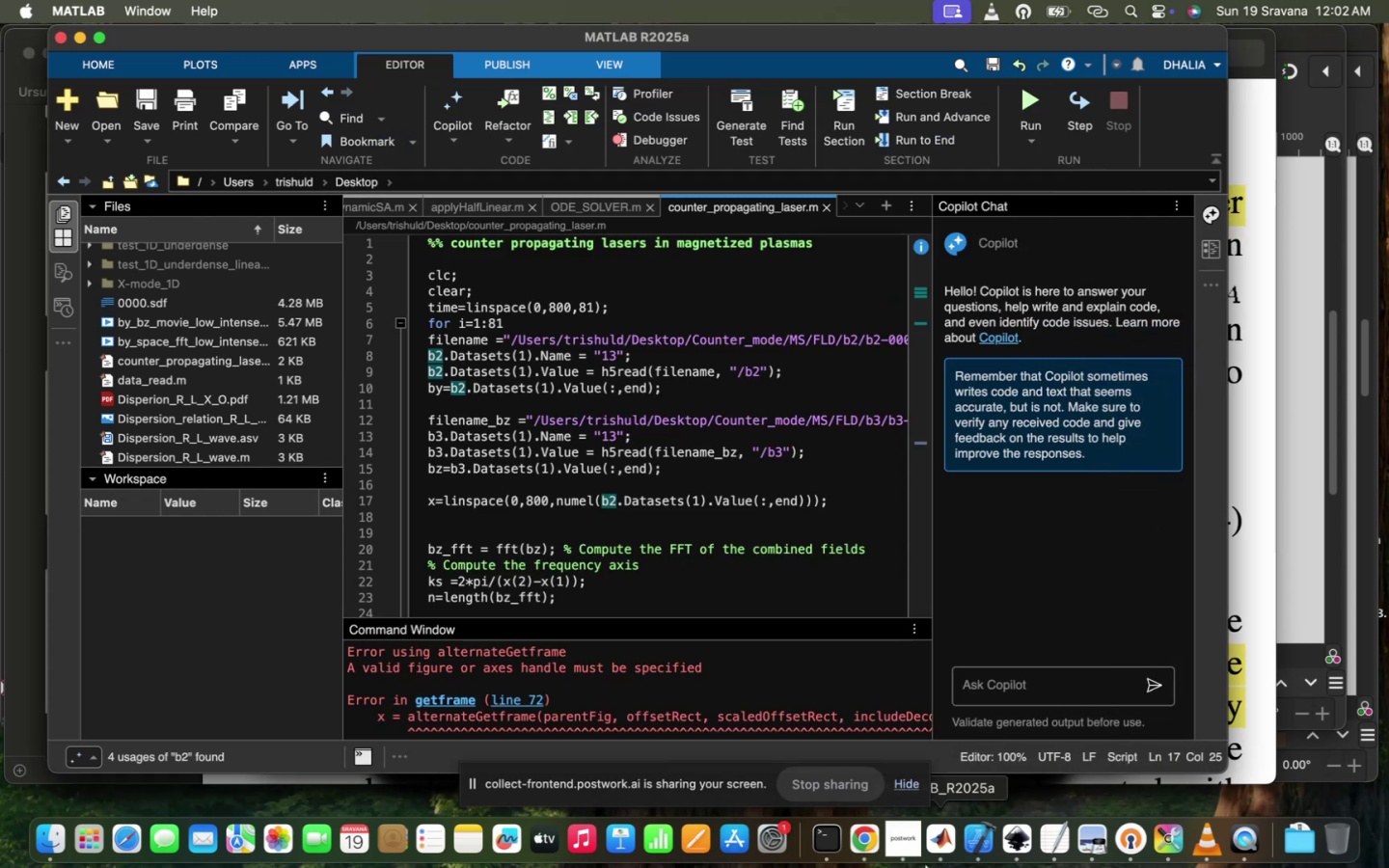 
left_click([938, 854])
 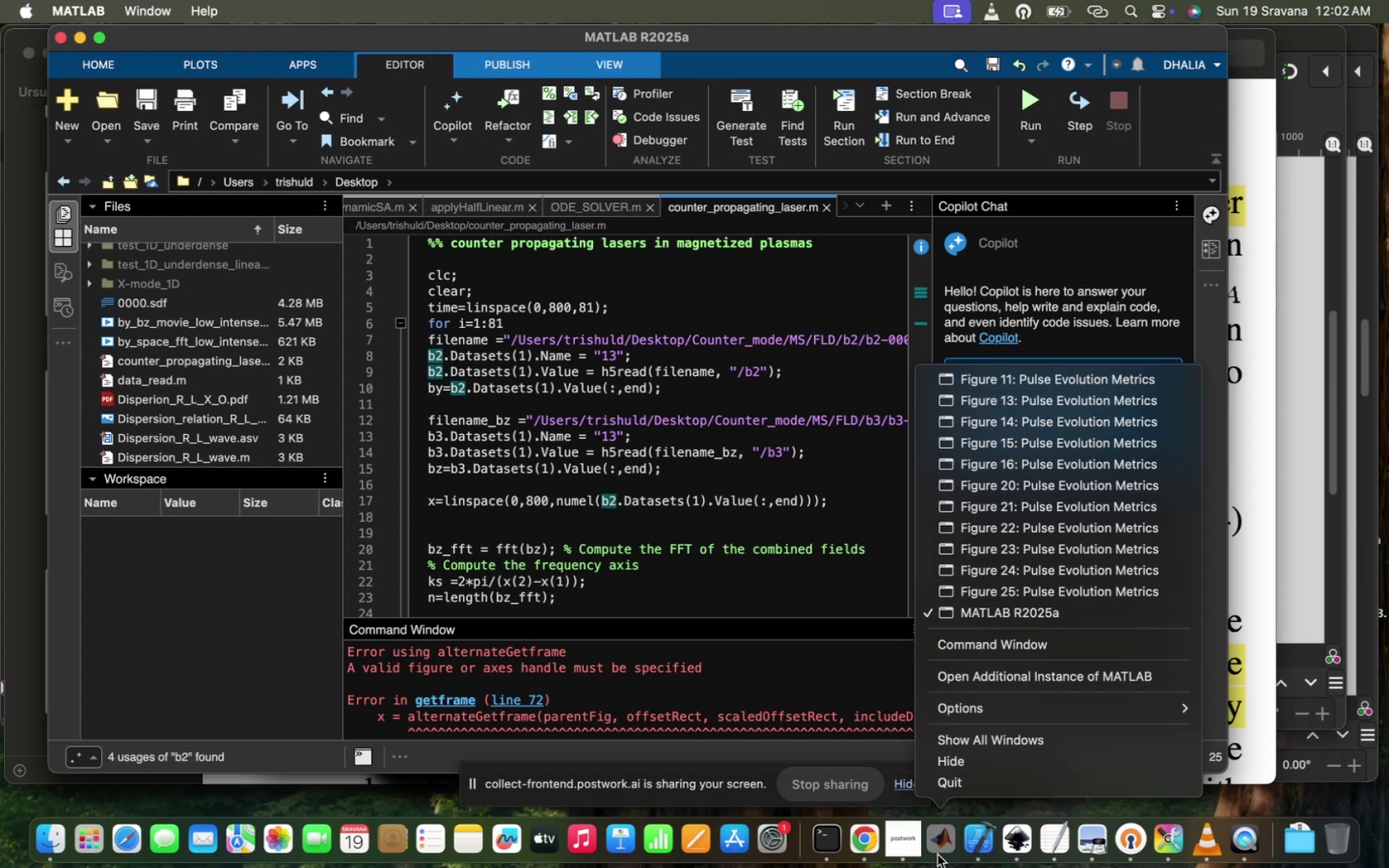 
right_click([938, 854])
 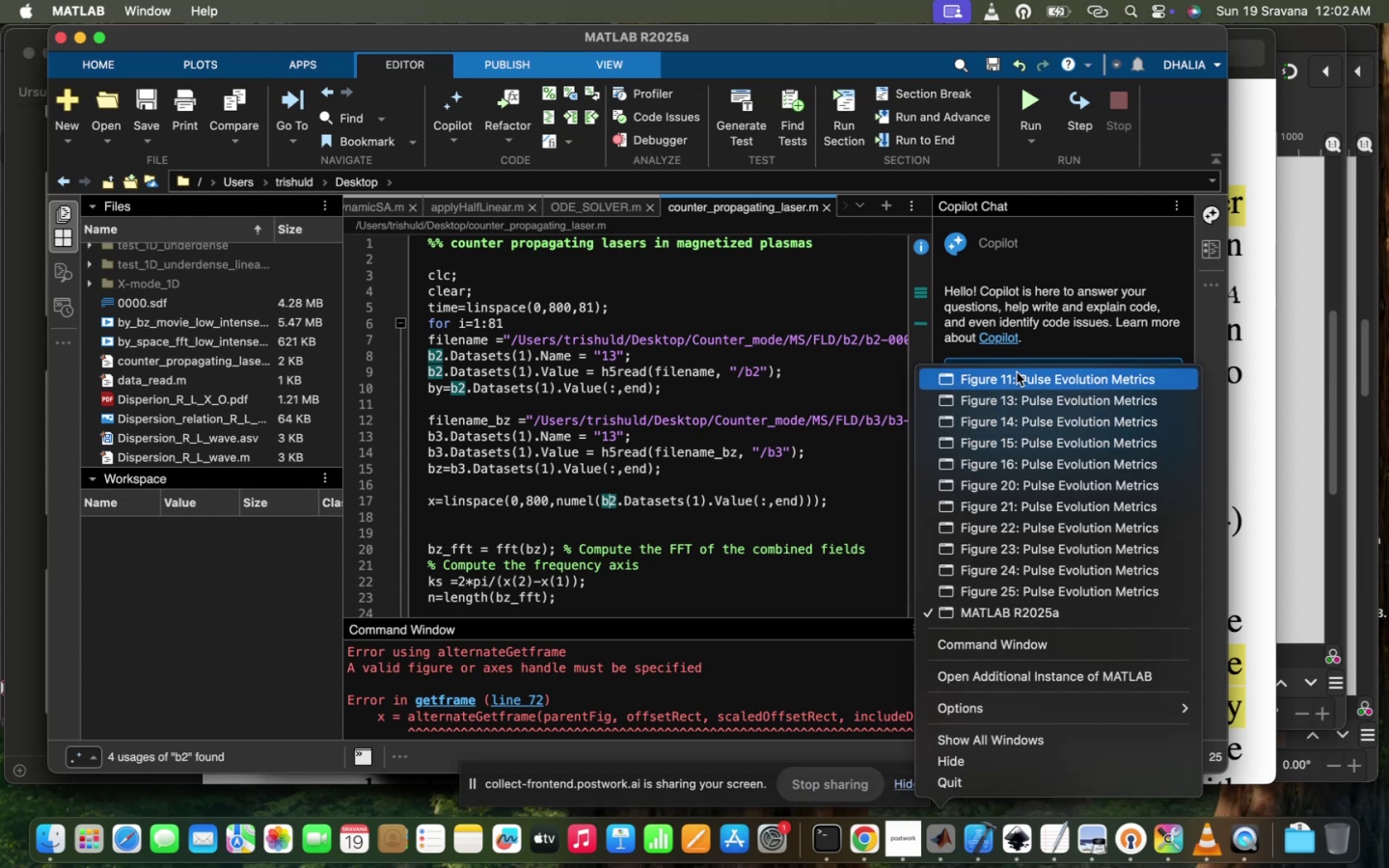 
left_click([1017, 372])
 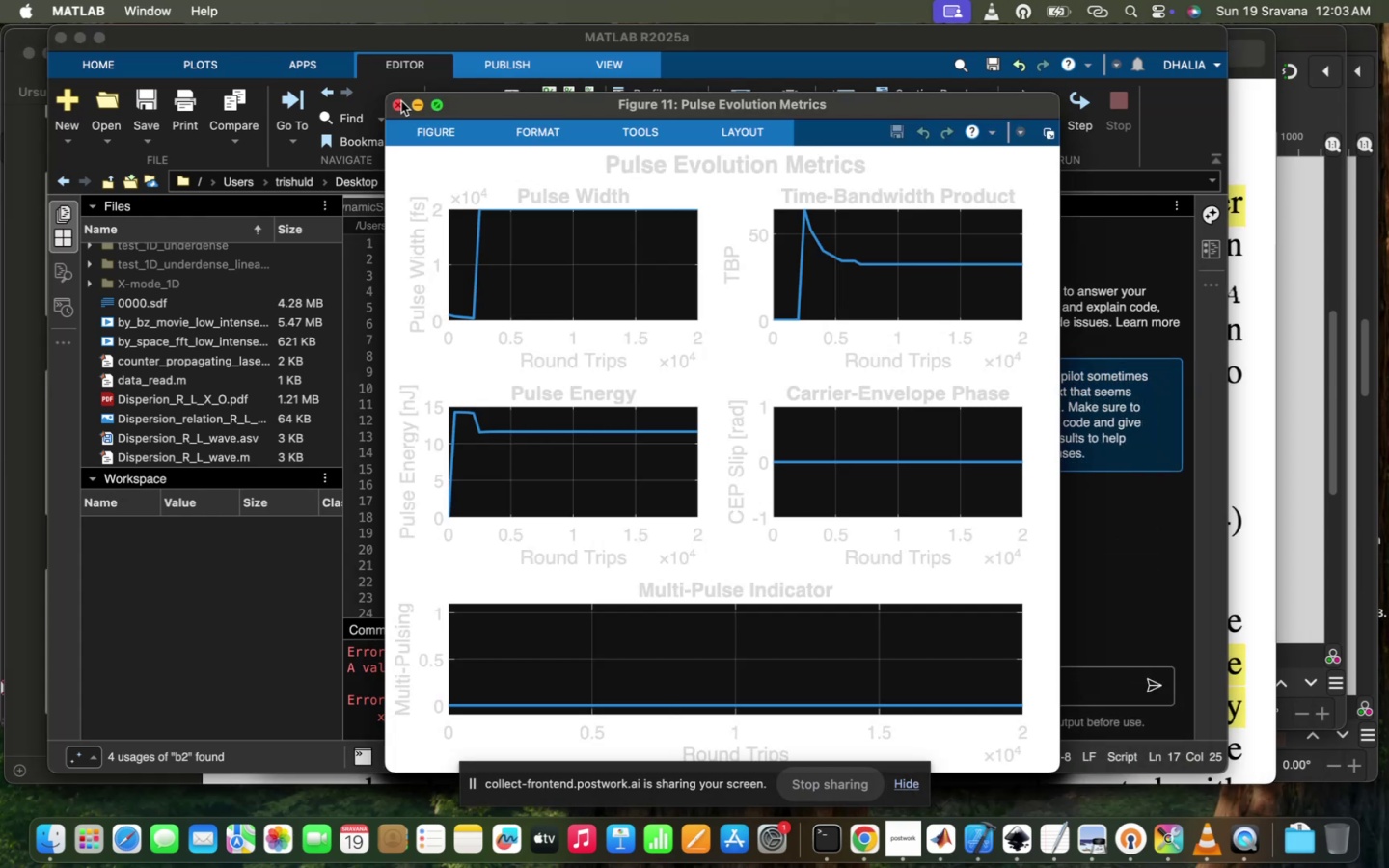 
left_click([401, 101])
 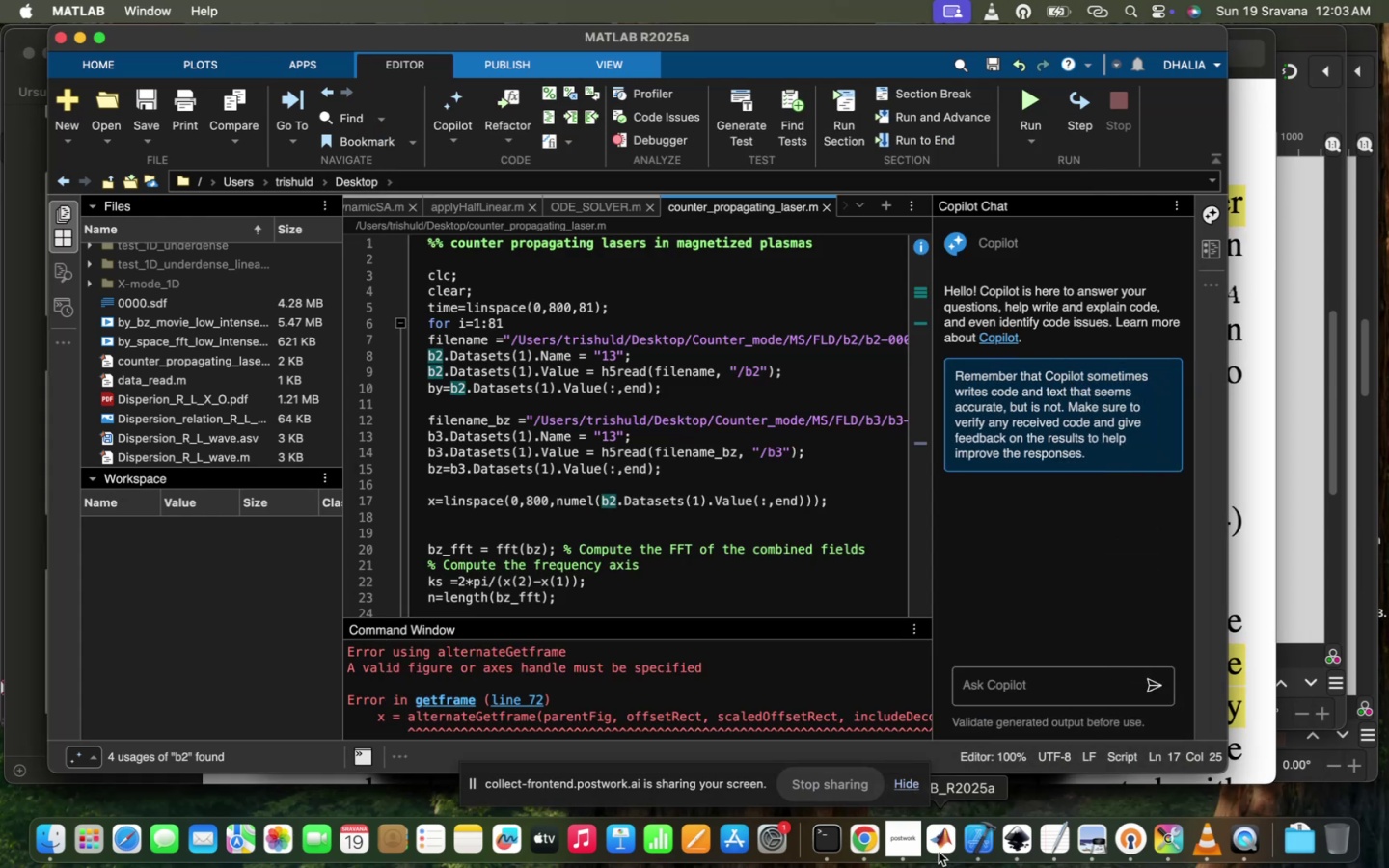 
right_click([939, 852])
 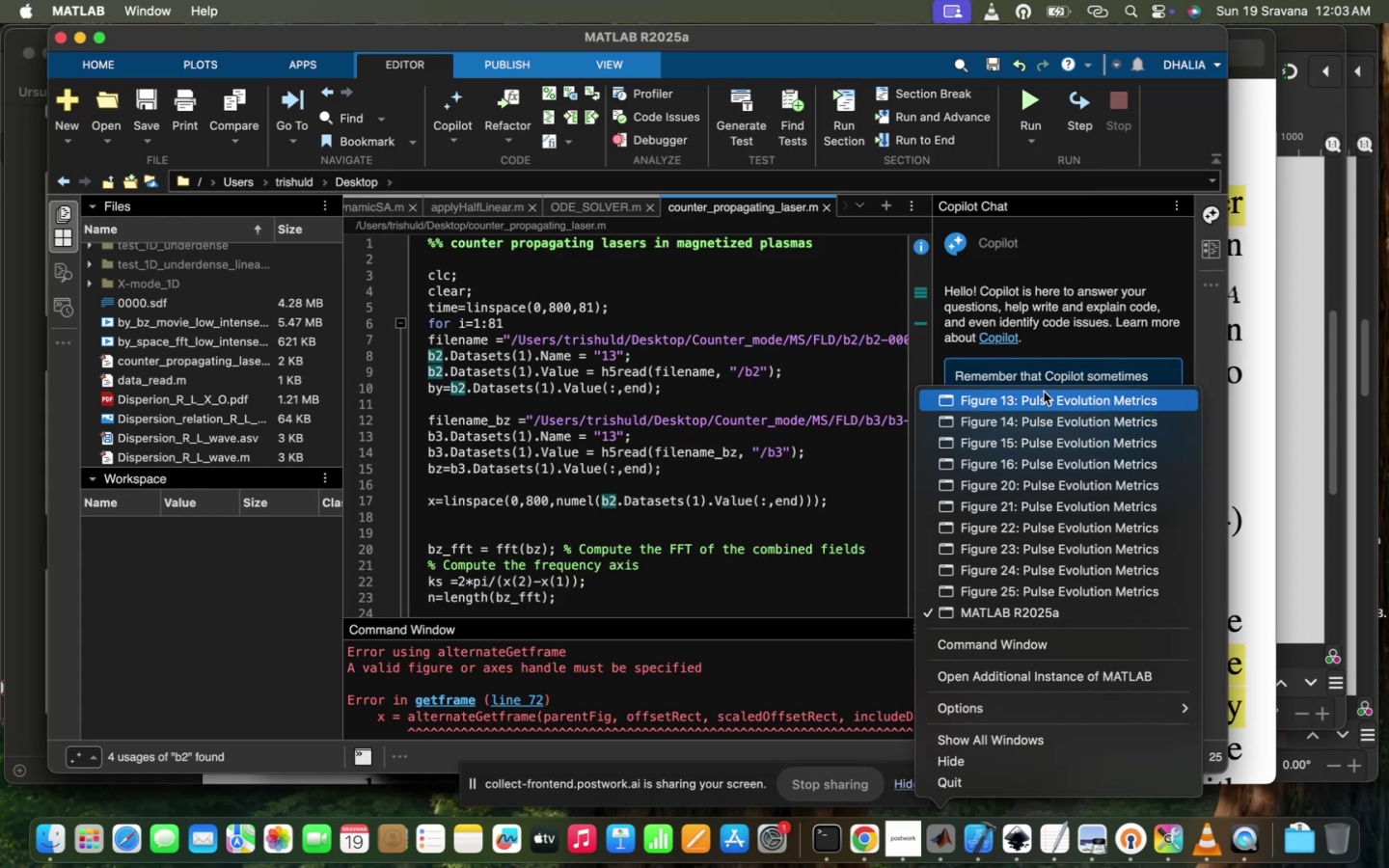 
left_click([1044, 392])
 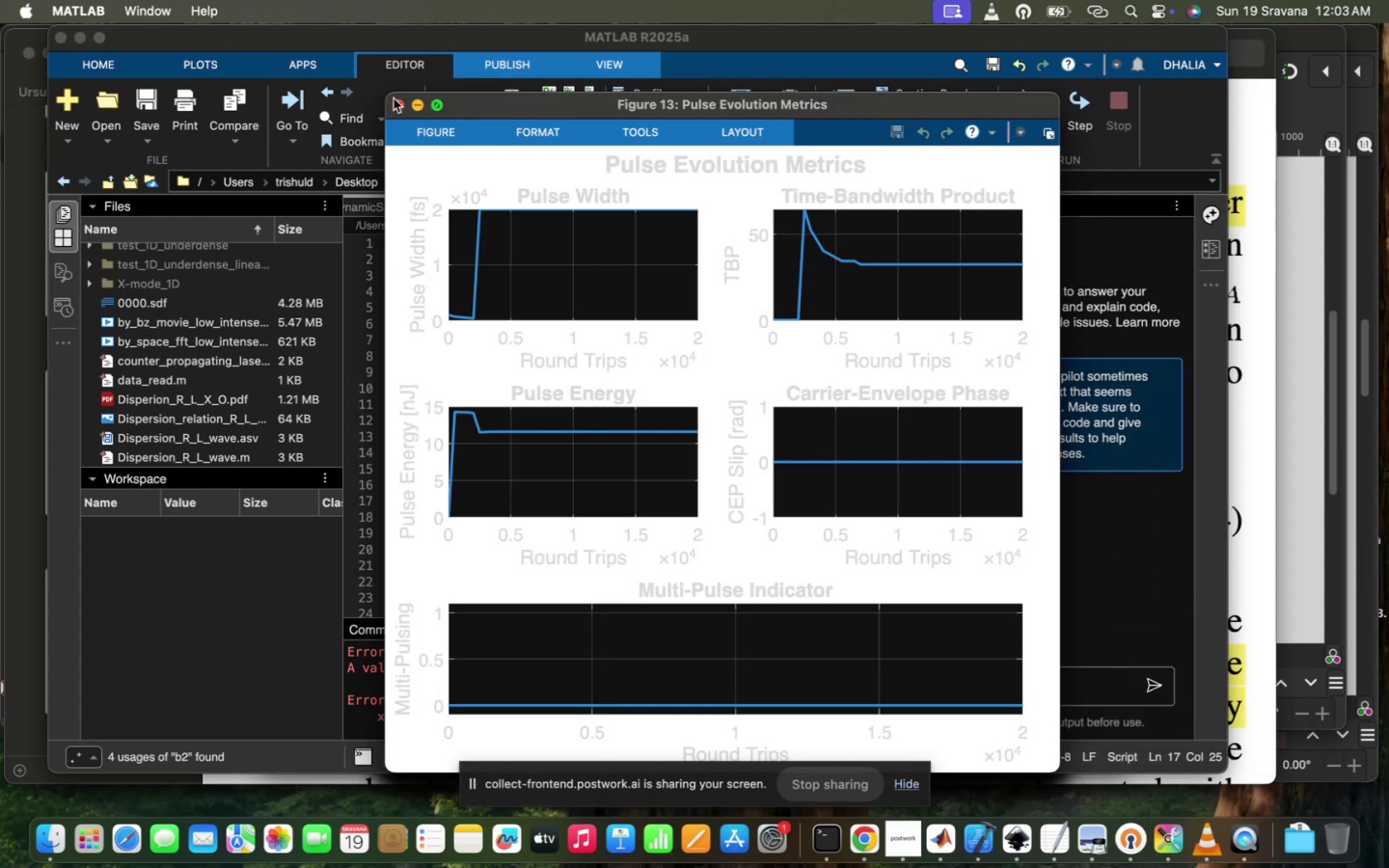 
left_click([394, 98])
 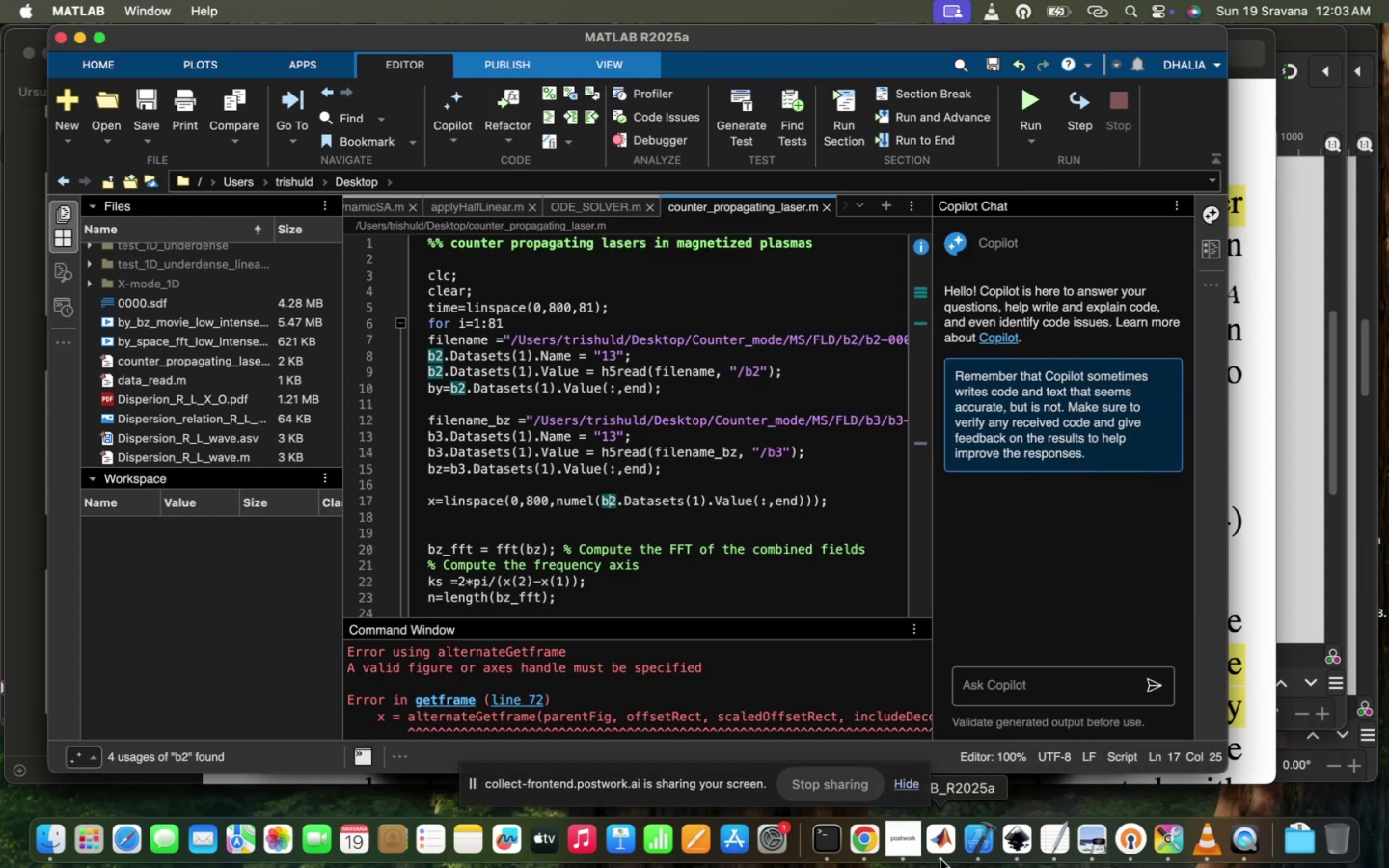 
left_click([940, 858])
 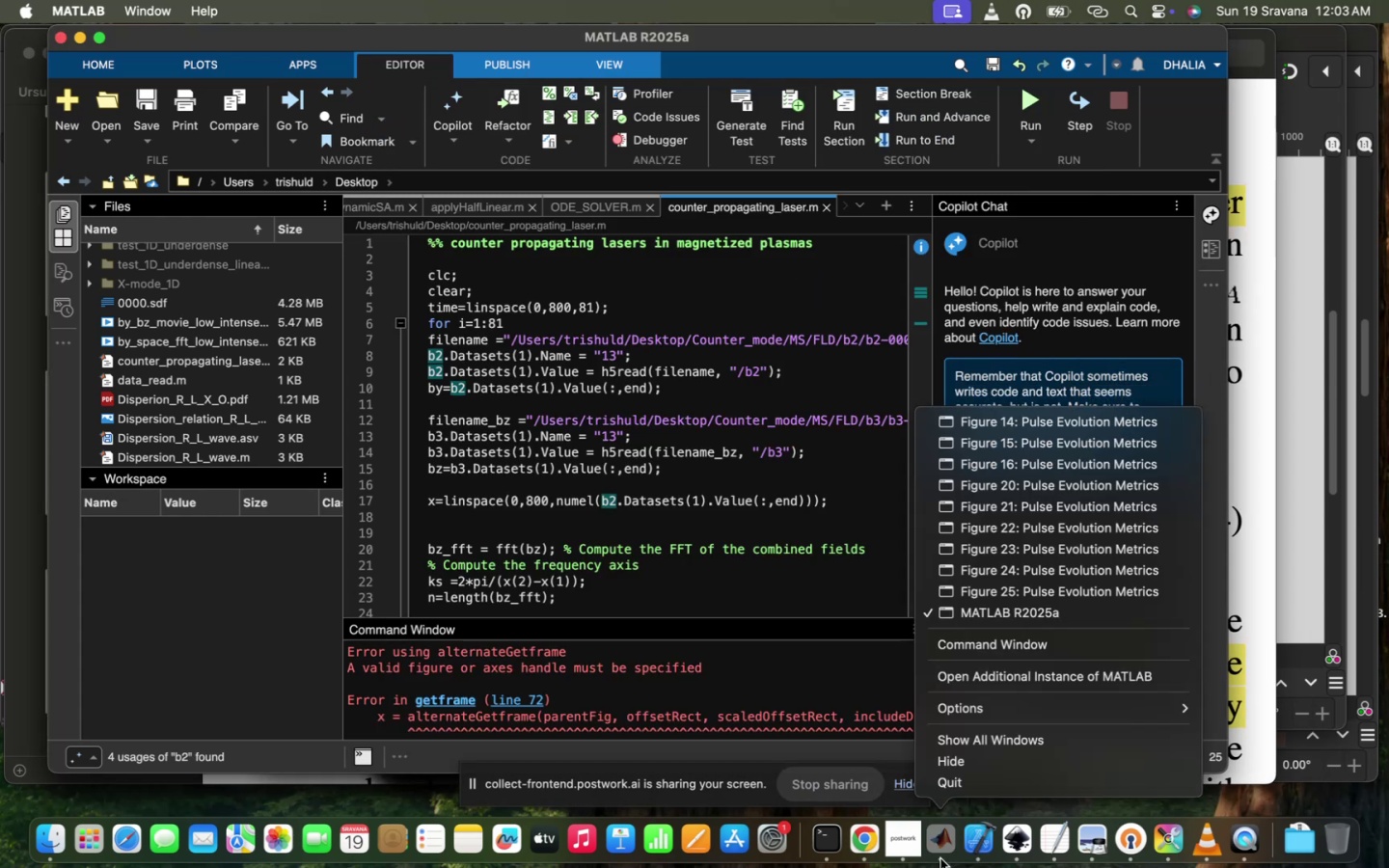 
right_click([940, 858])
 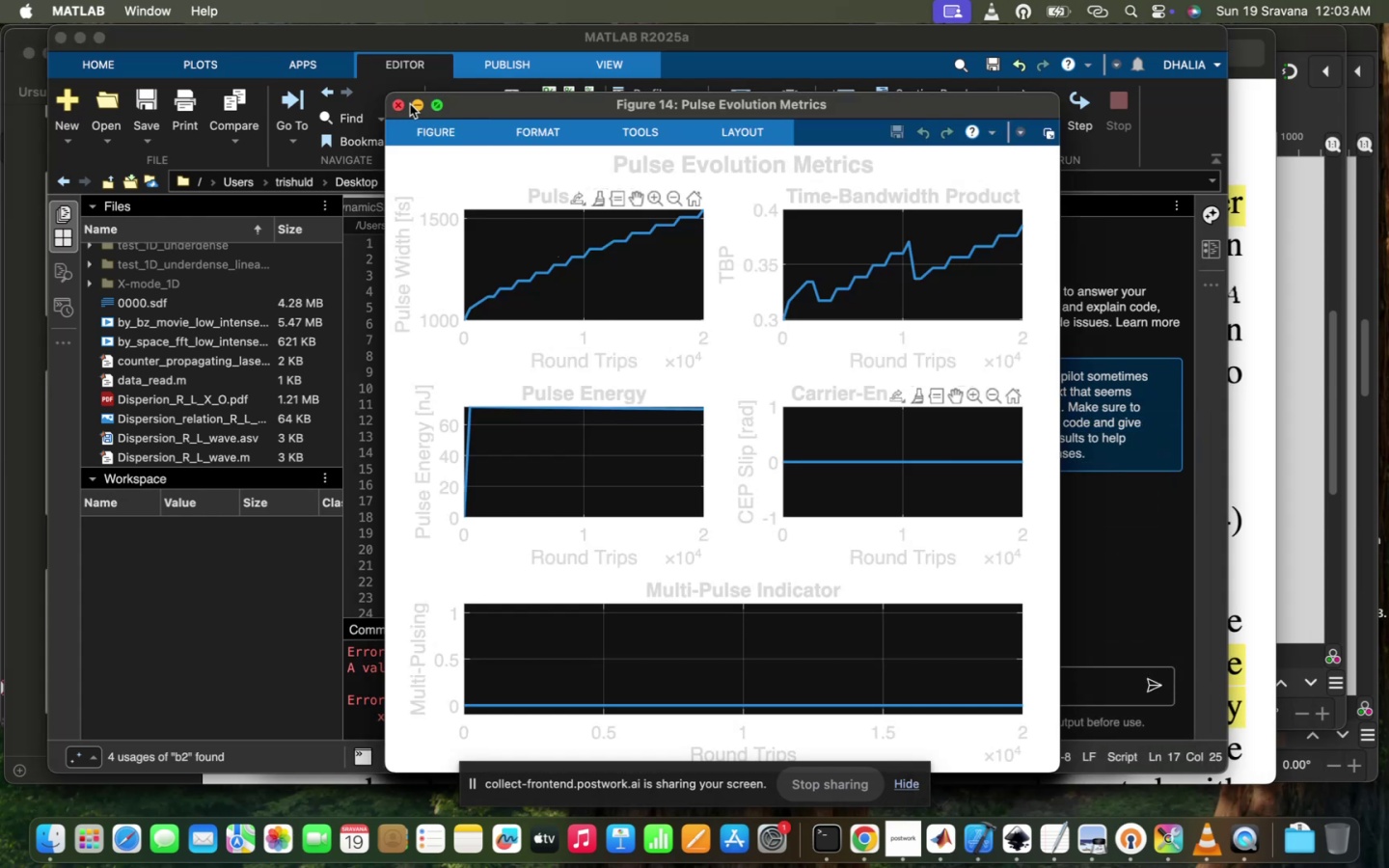 
left_click([398, 106])
 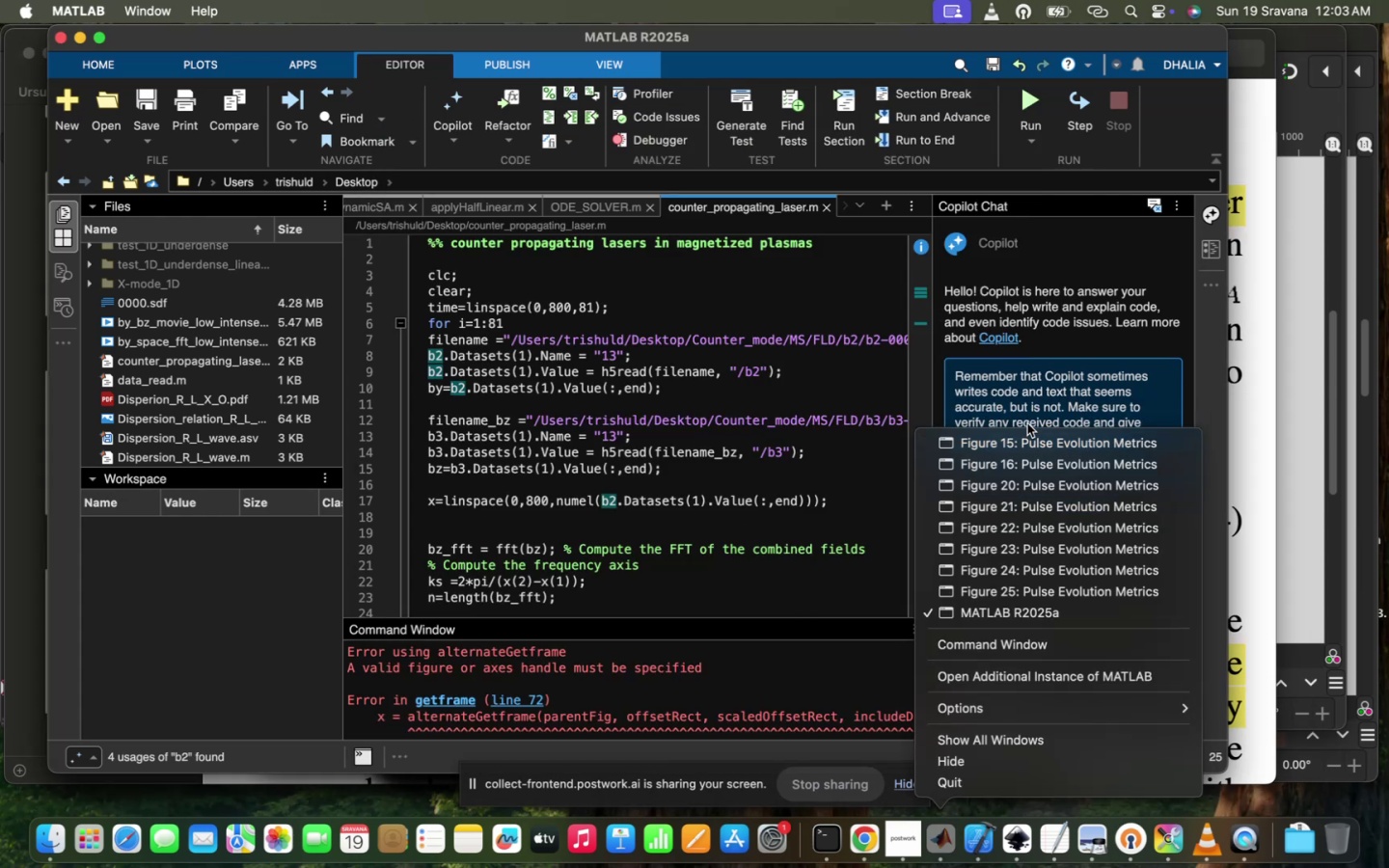 
left_click([1019, 438])
 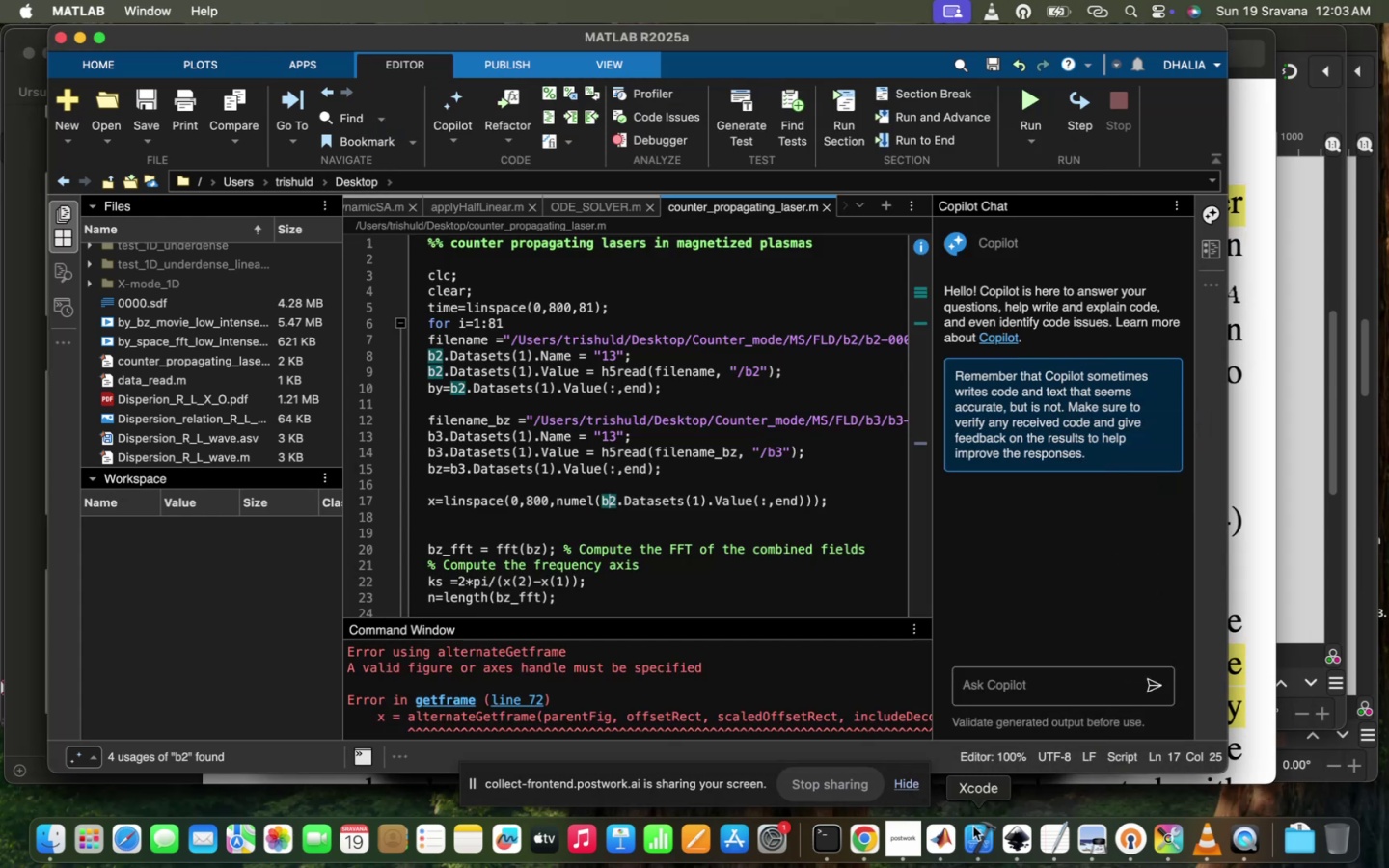 
right_click([954, 839])
 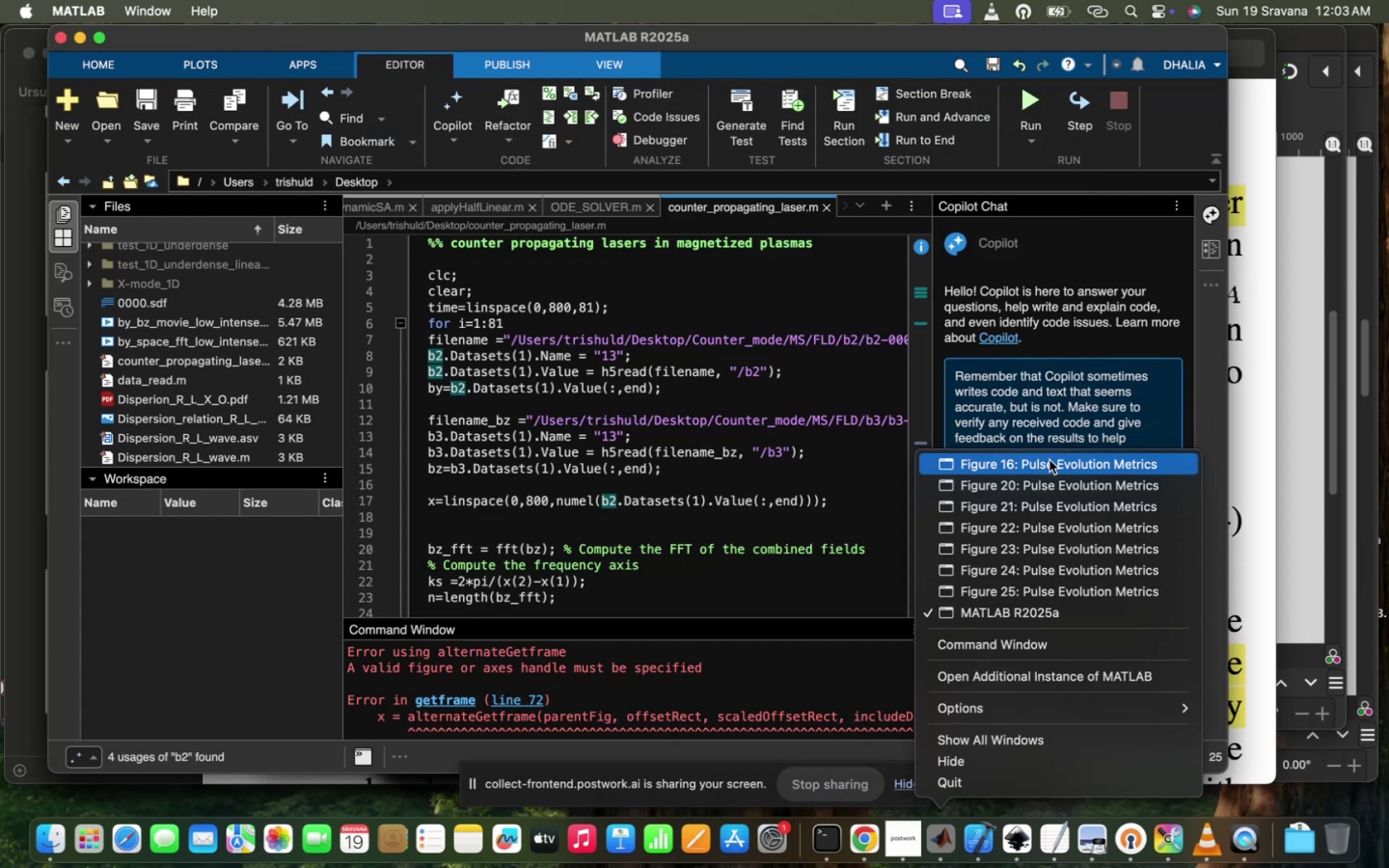 
left_click([1049, 460])
 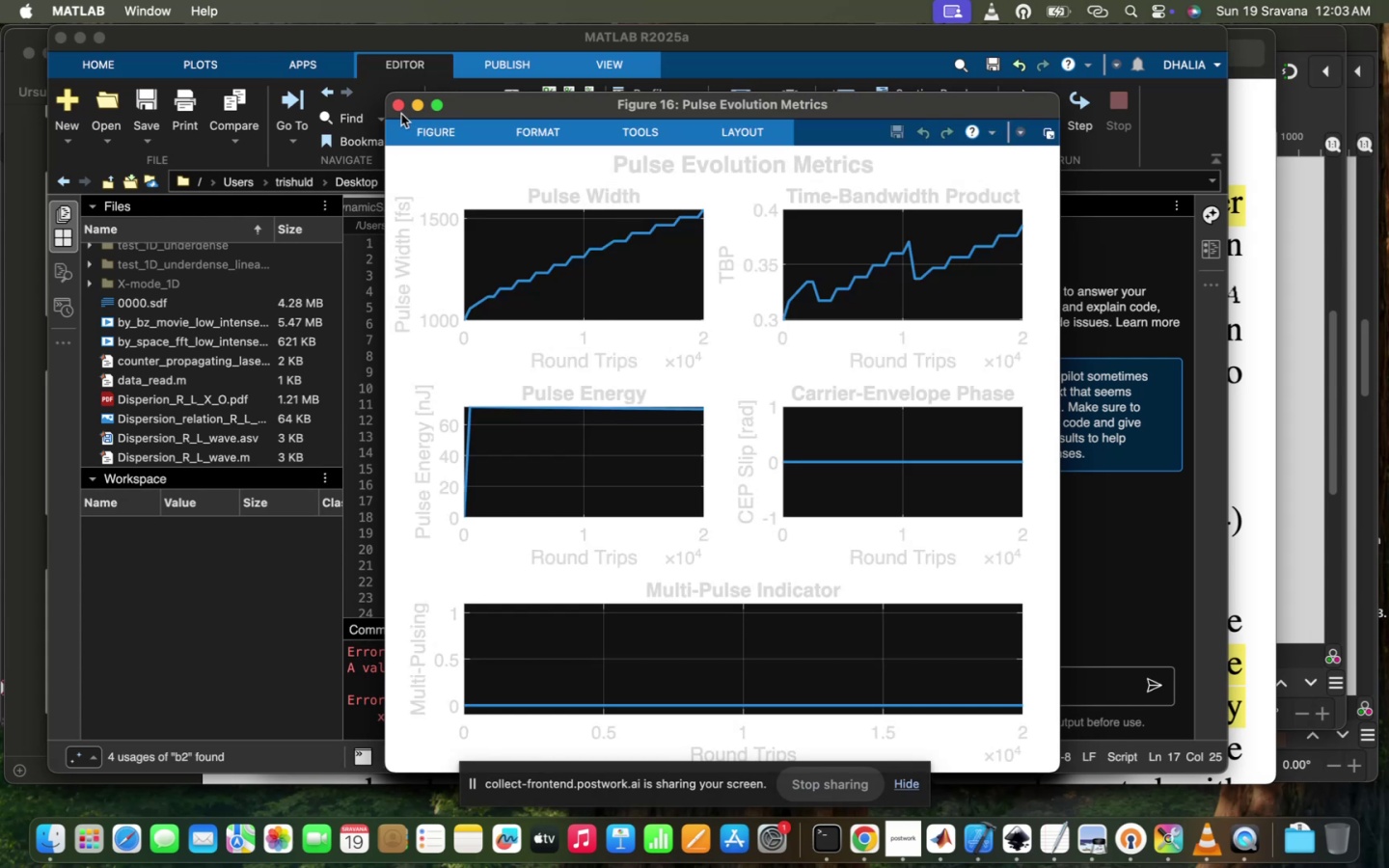 
left_click([401, 114])
 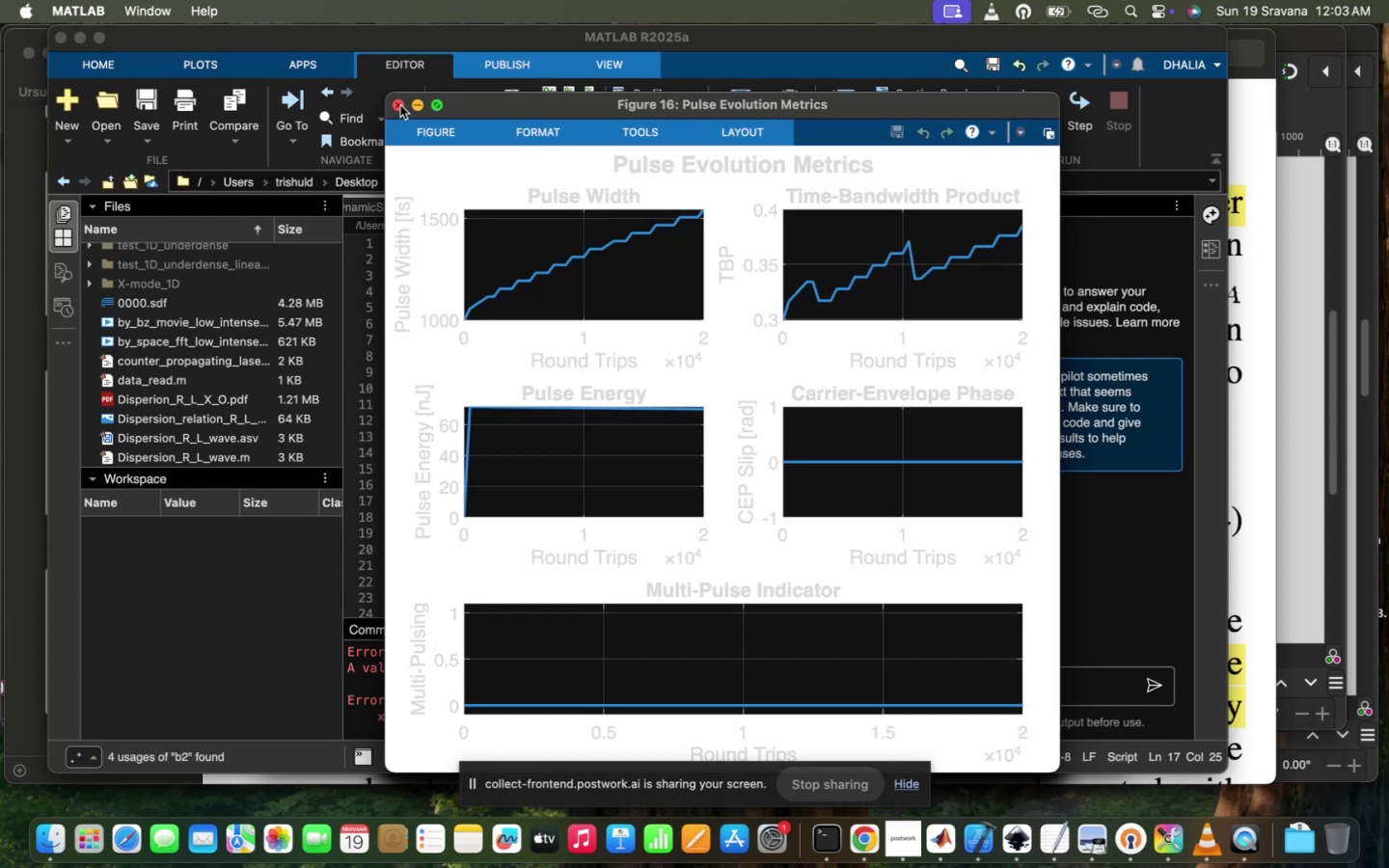 
double_click([400, 105])
 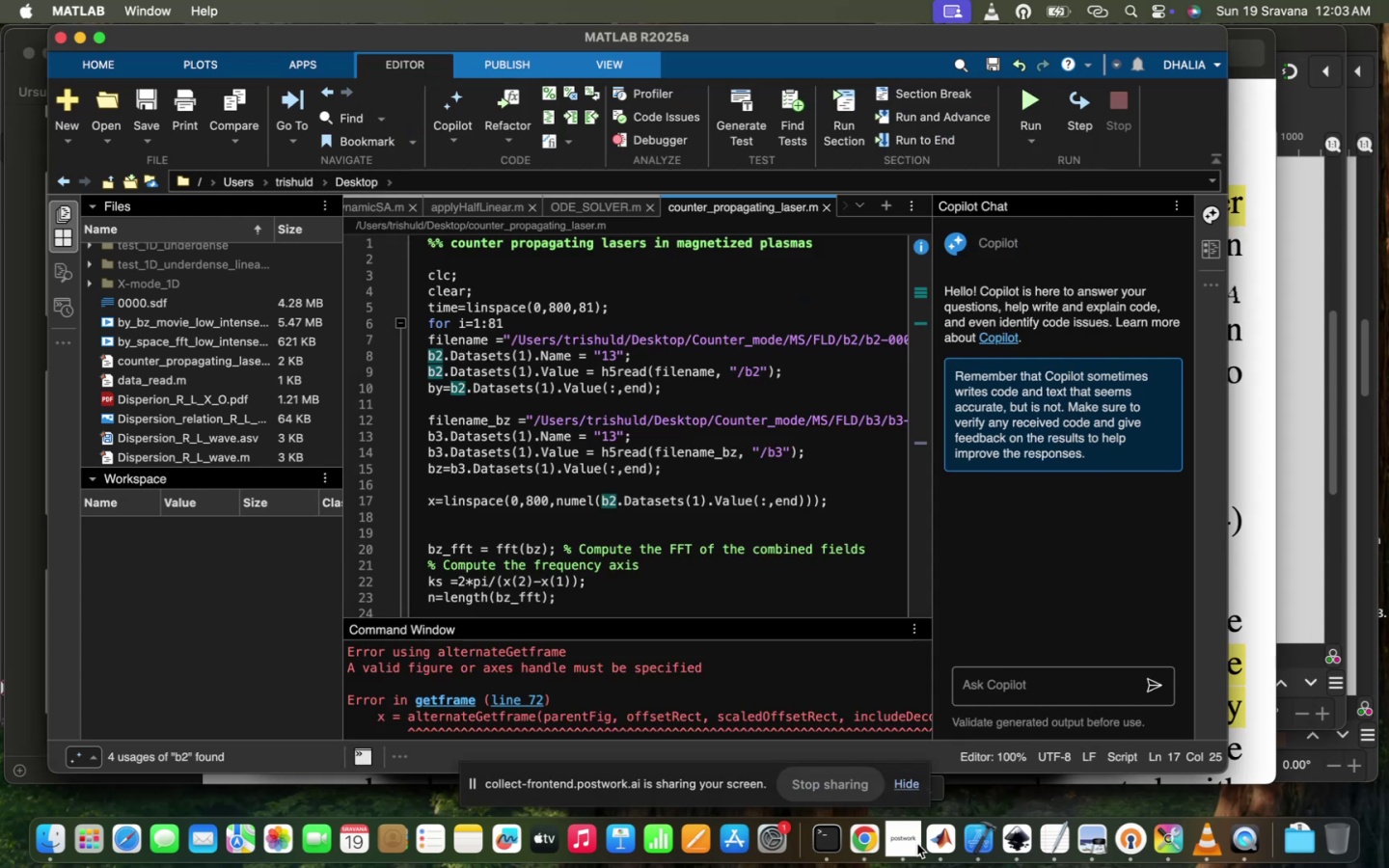 
scroll: coordinate [918, 844], scroll_direction: up, amount: 10.0
 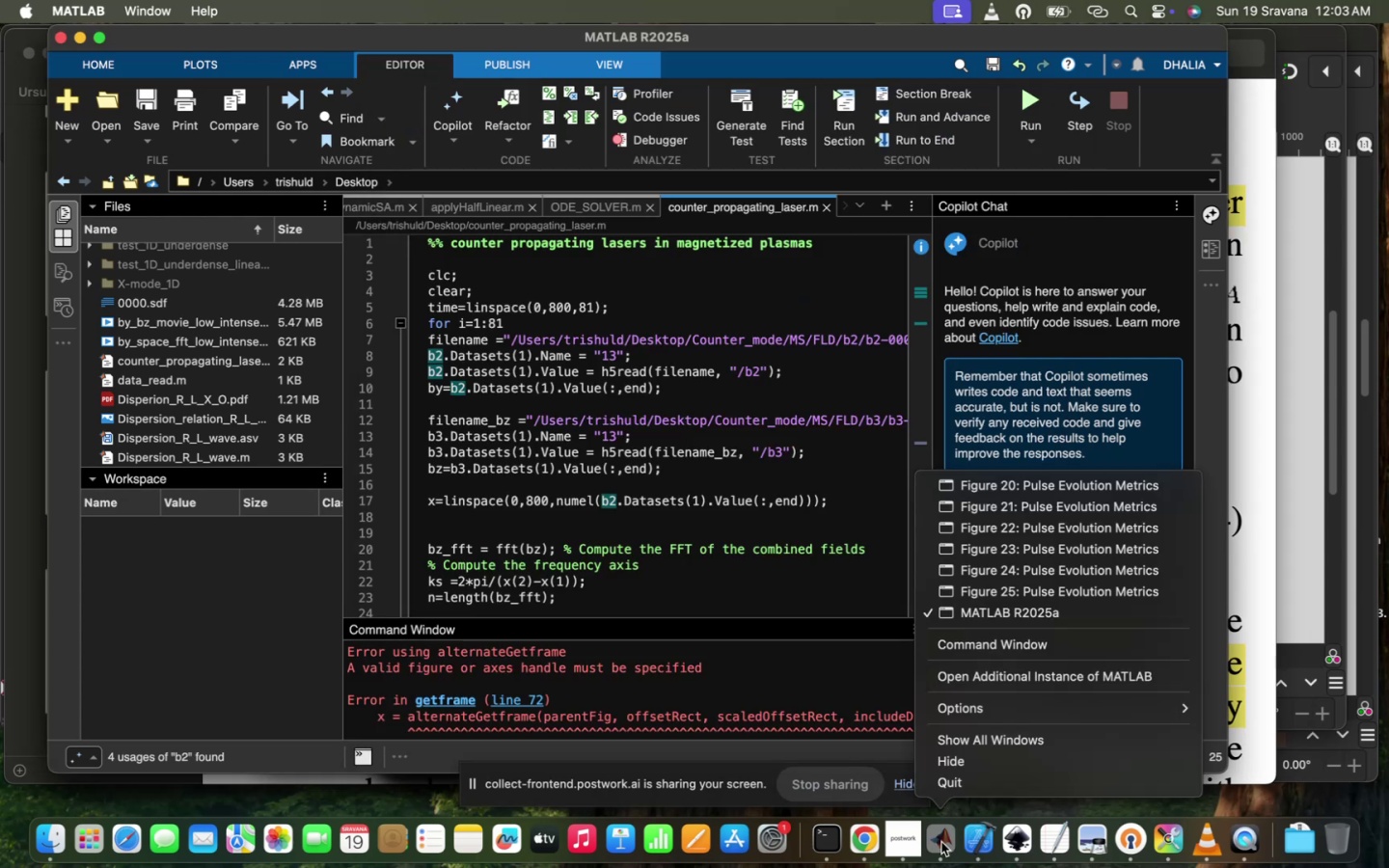 
right_click([941, 842])
 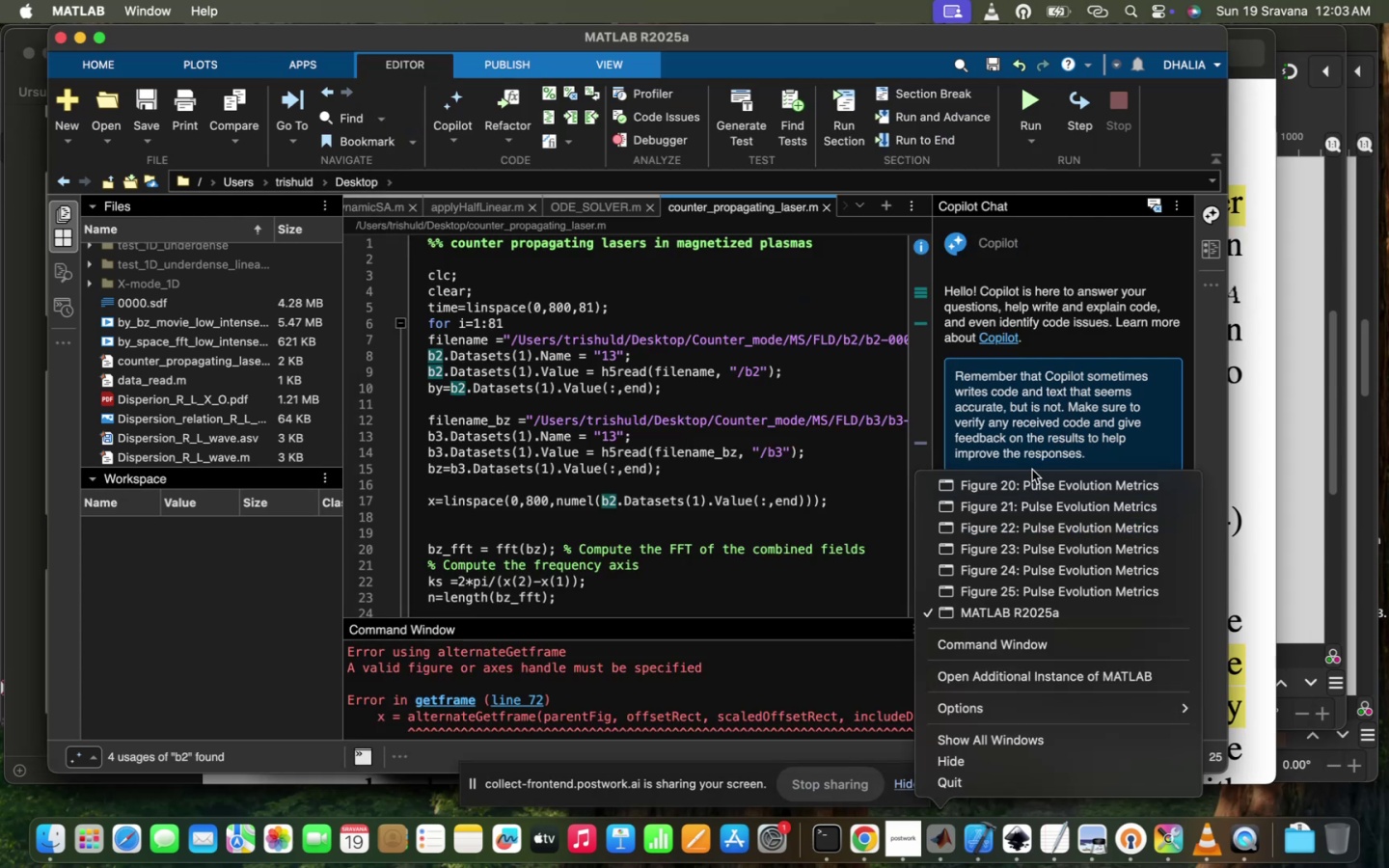 
left_click([1024, 483])
 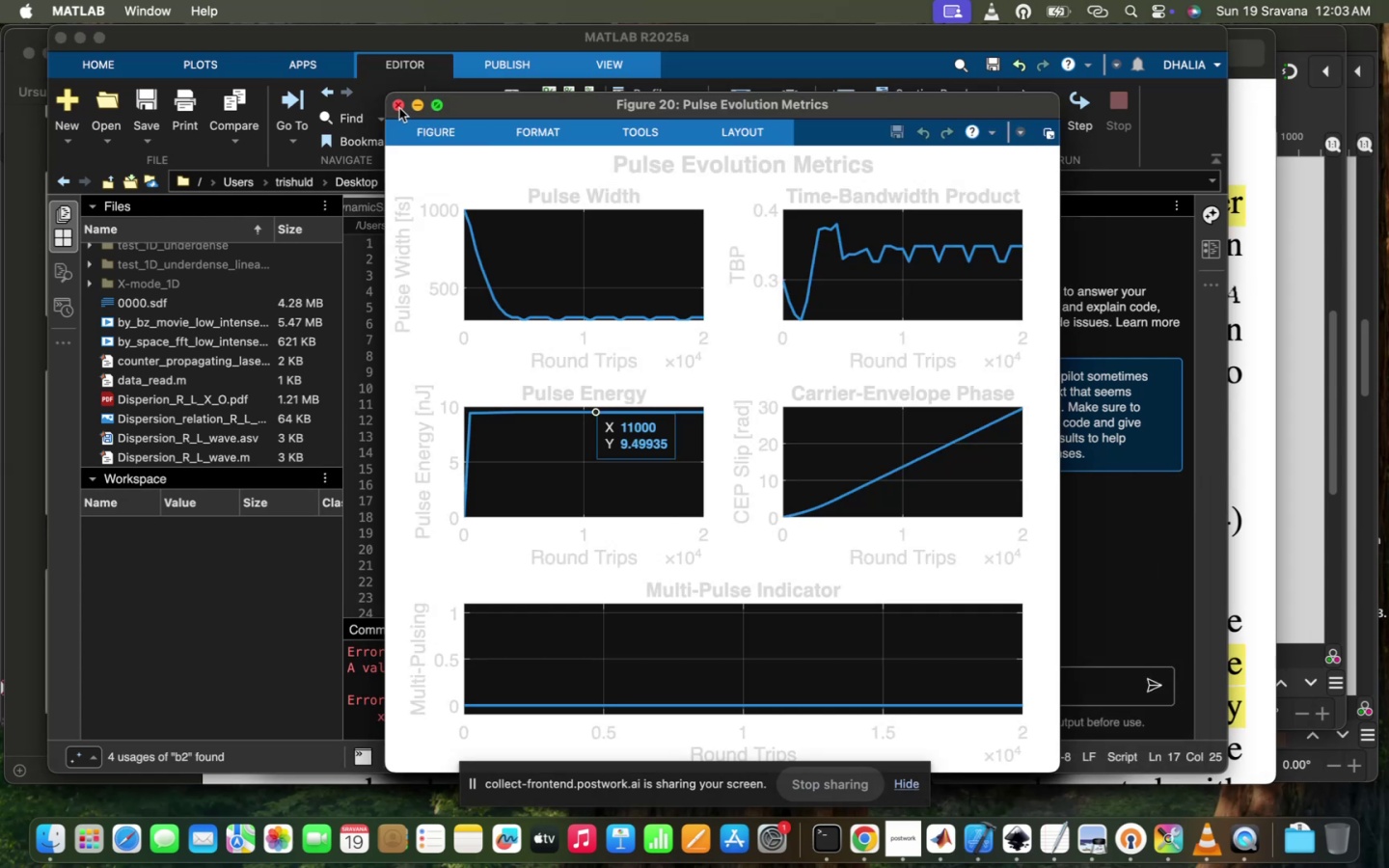 
left_click([399, 107])
 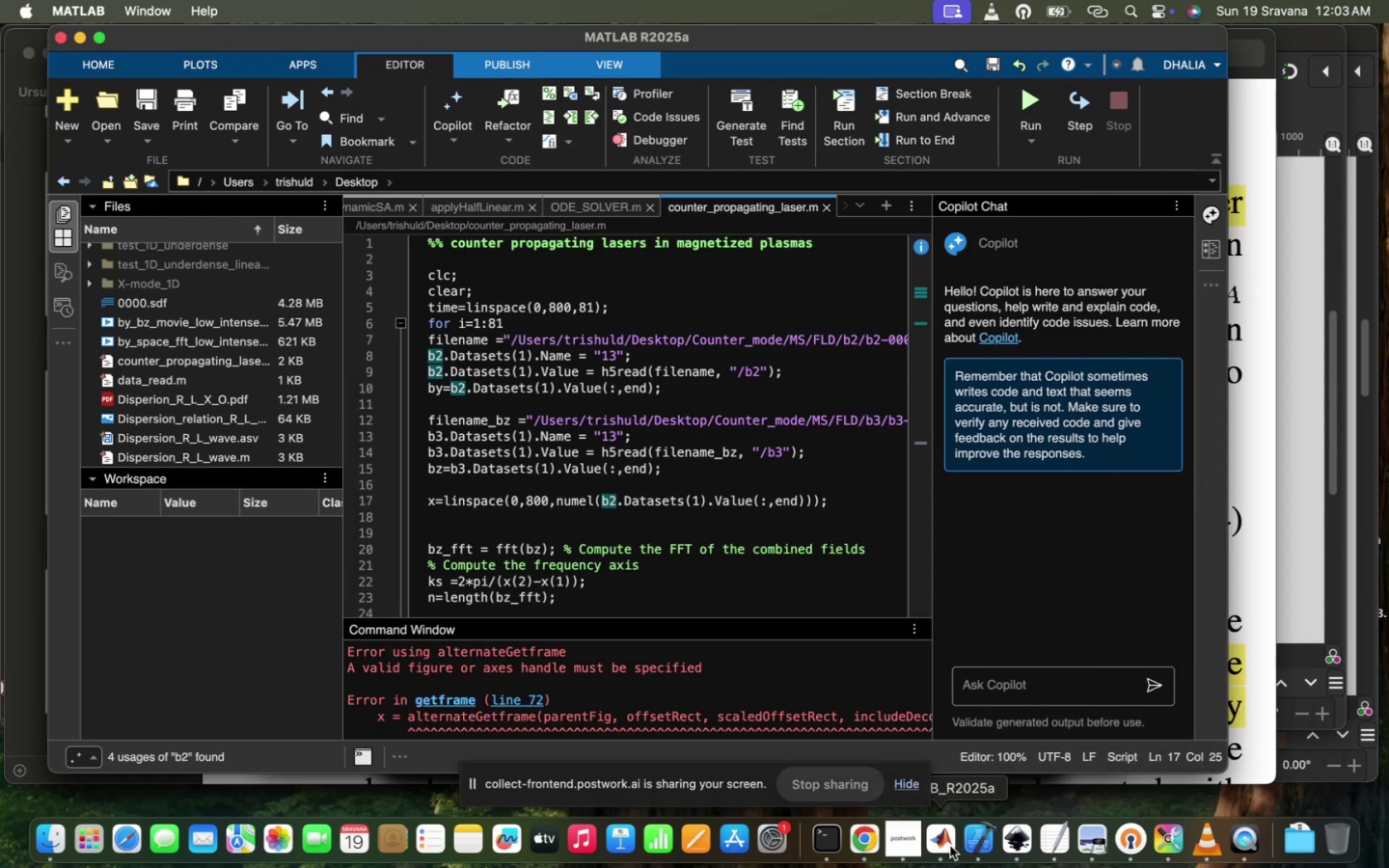 
left_click([950, 846])
 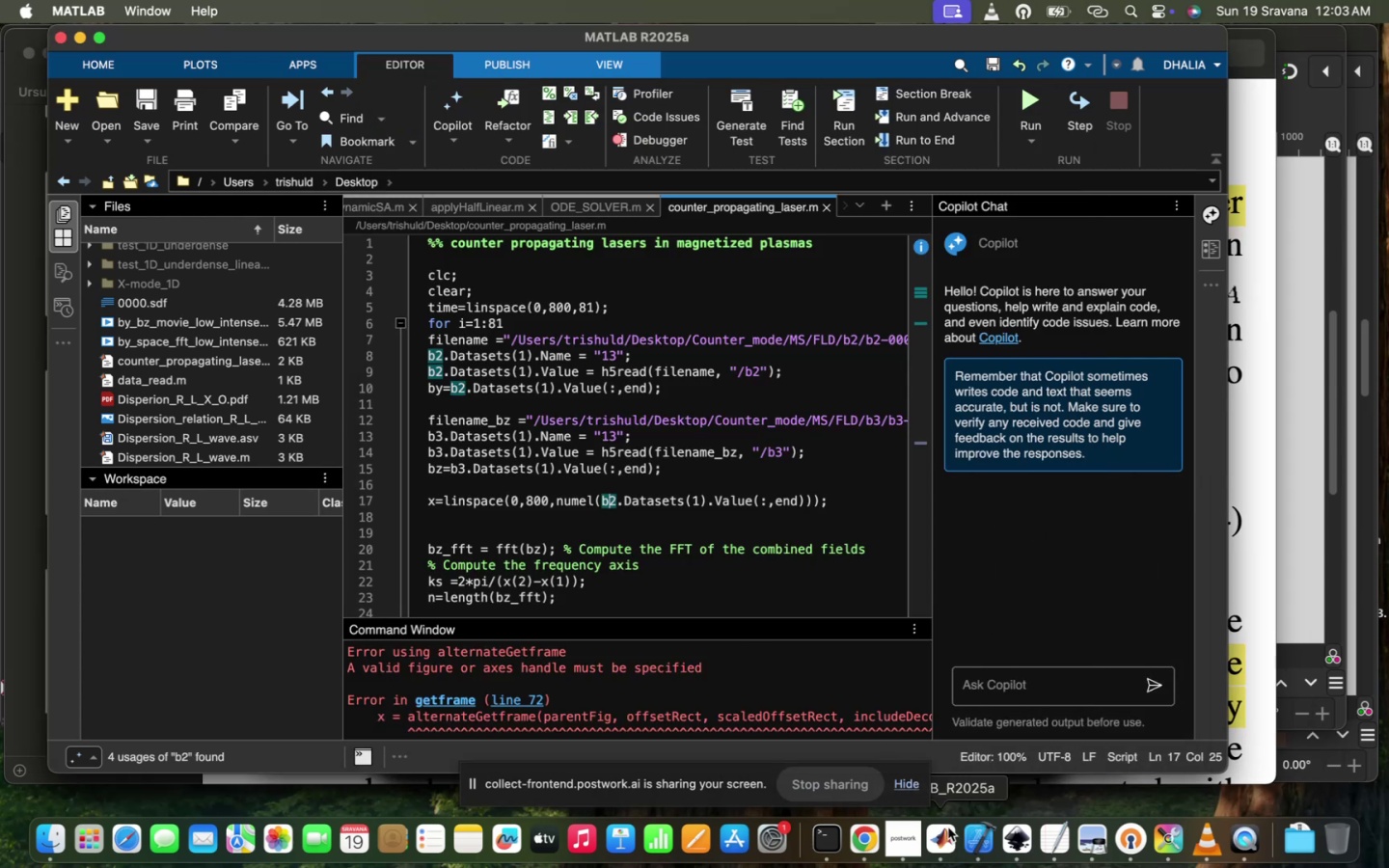 
left_click([939, 842])
 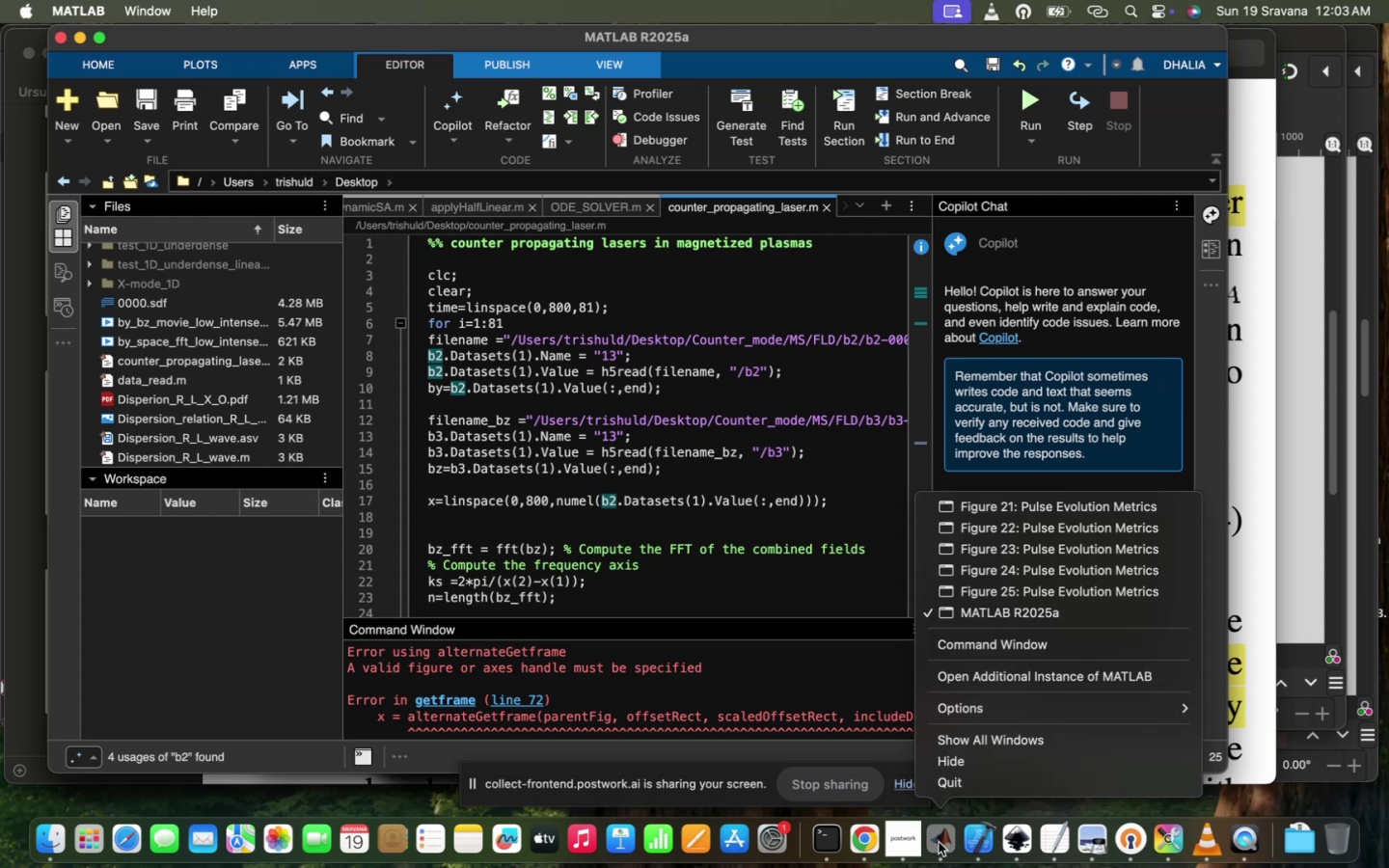 
right_click([939, 842])
 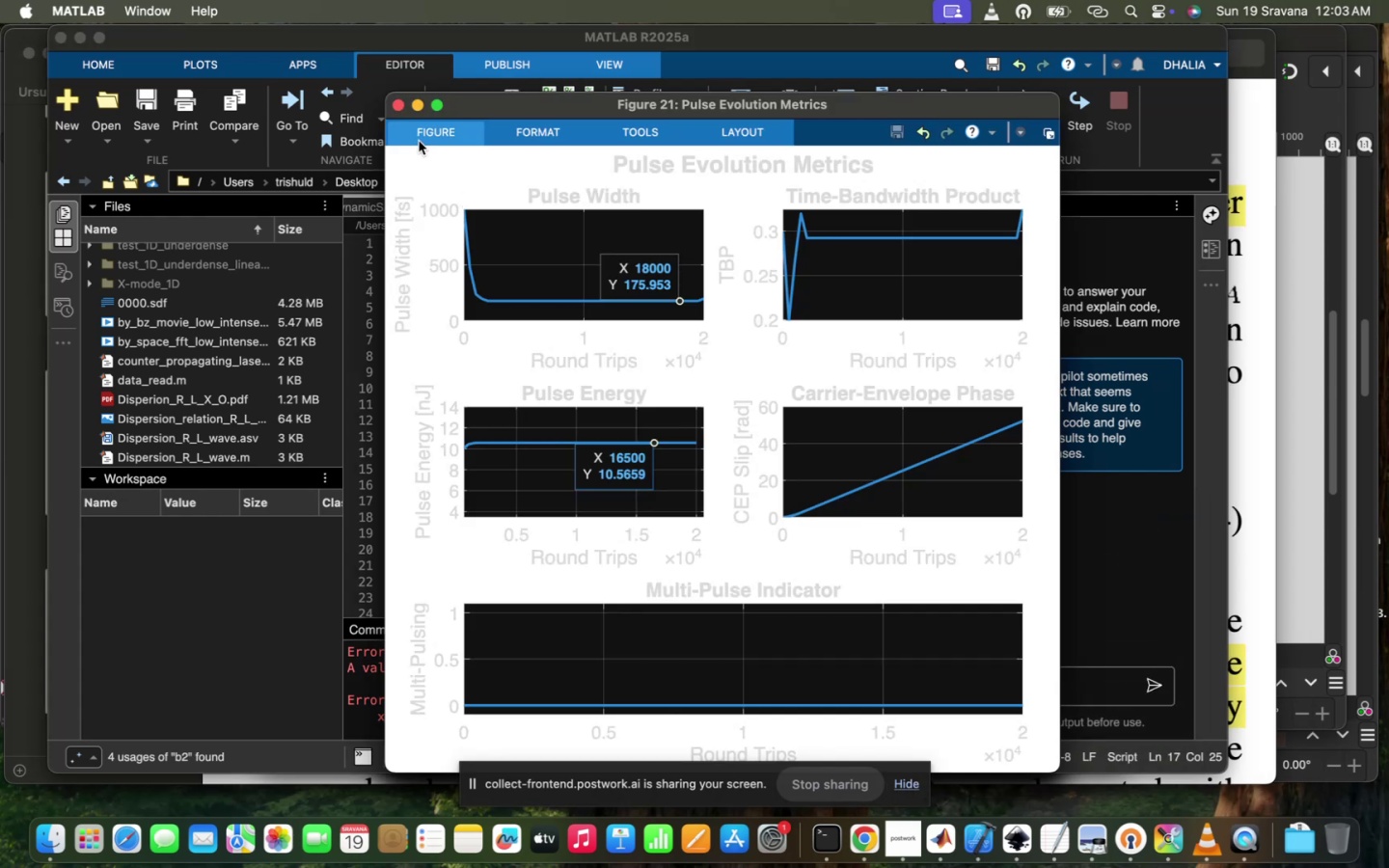 
left_click([398, 104])
 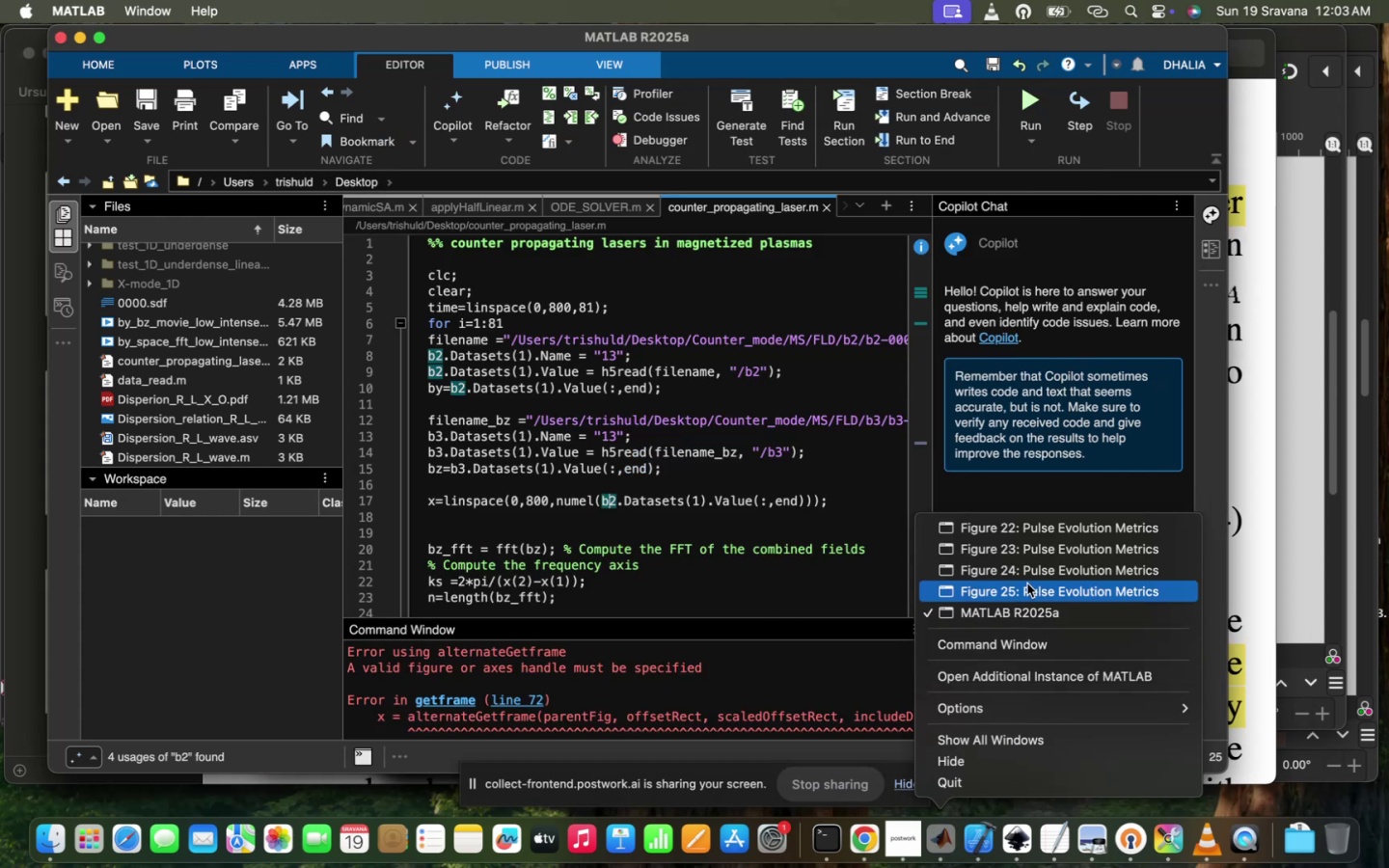 
left_click([1035, 558])
 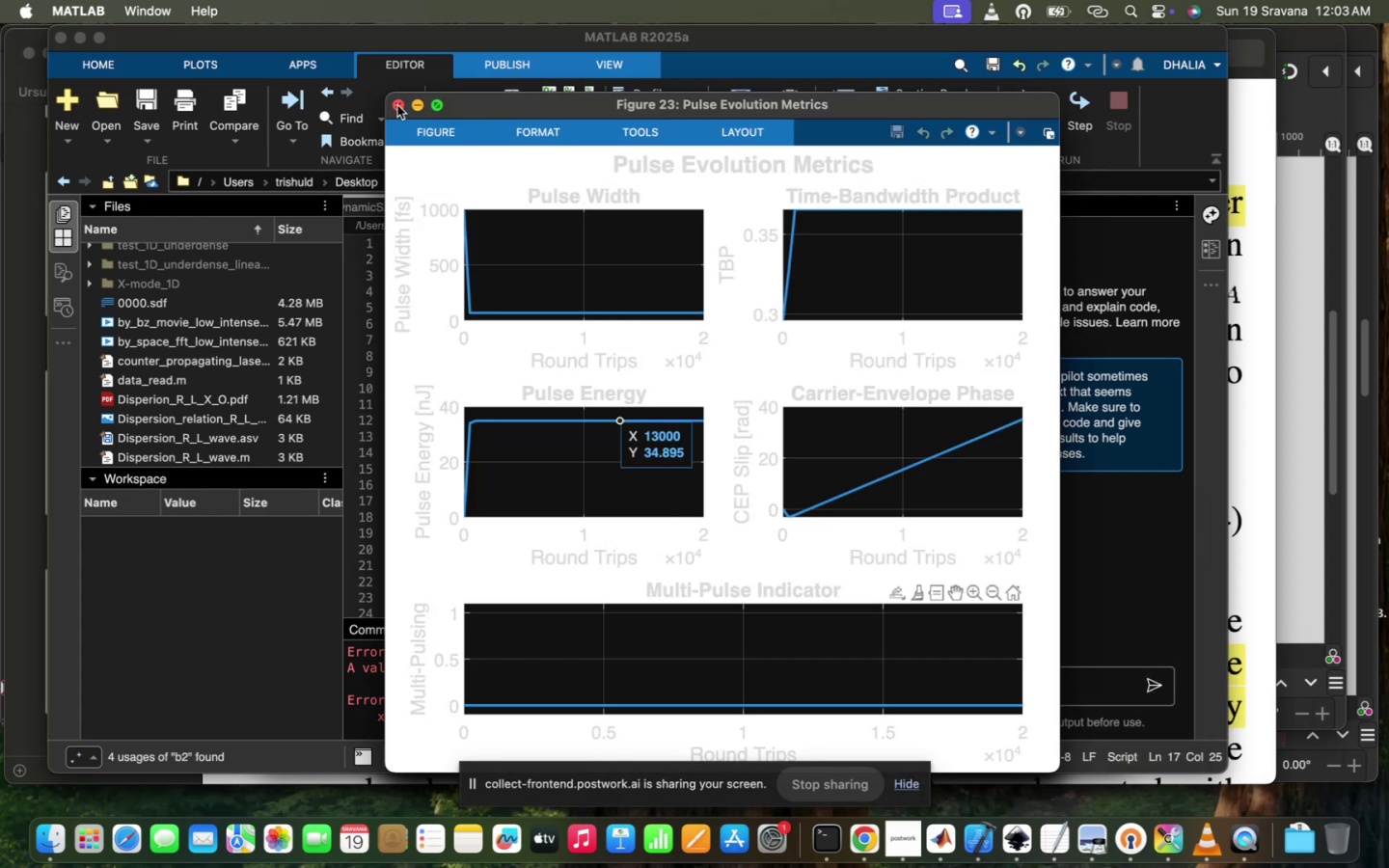 
left_click([397, 104])
 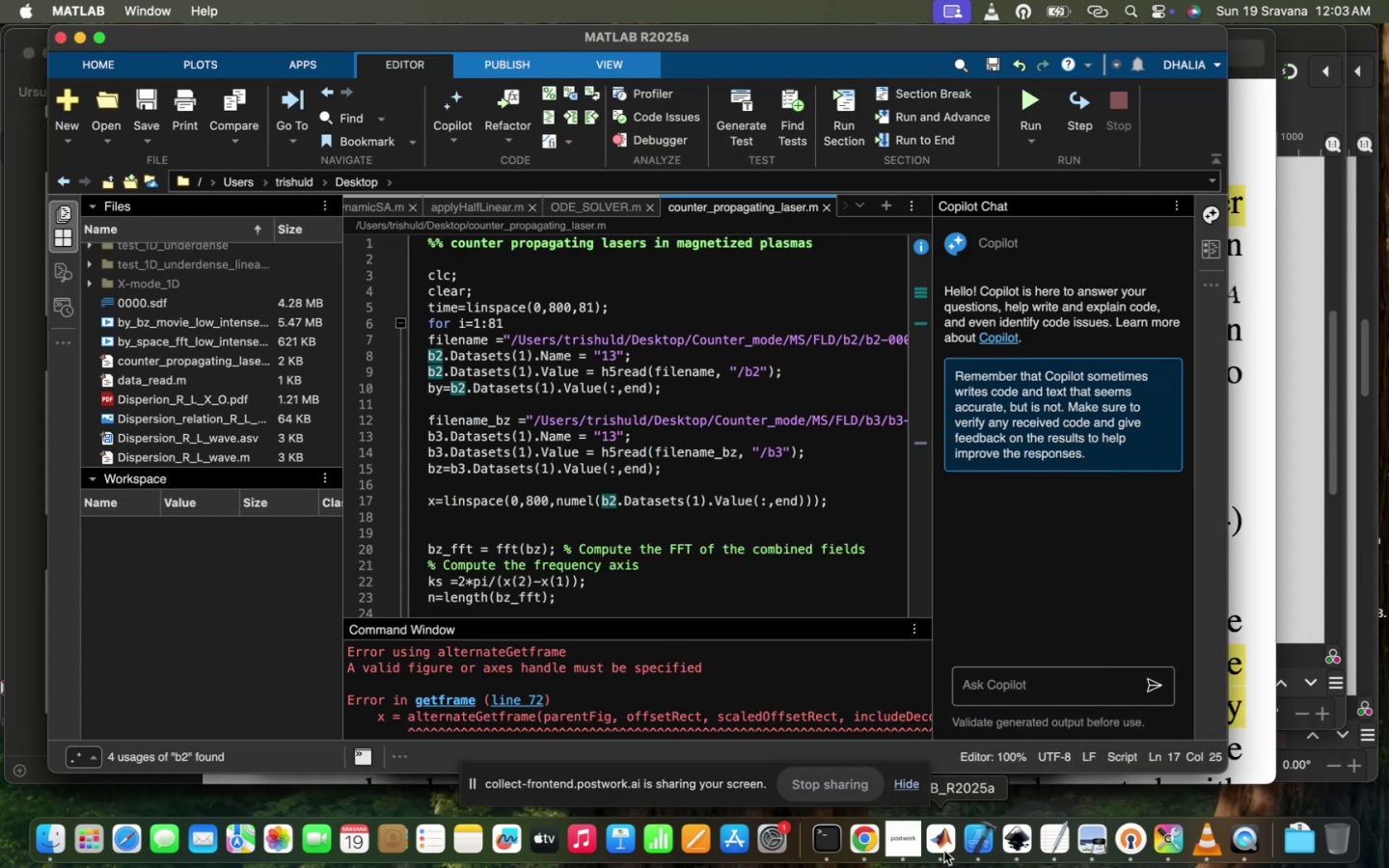 
right_click([944, 851])
 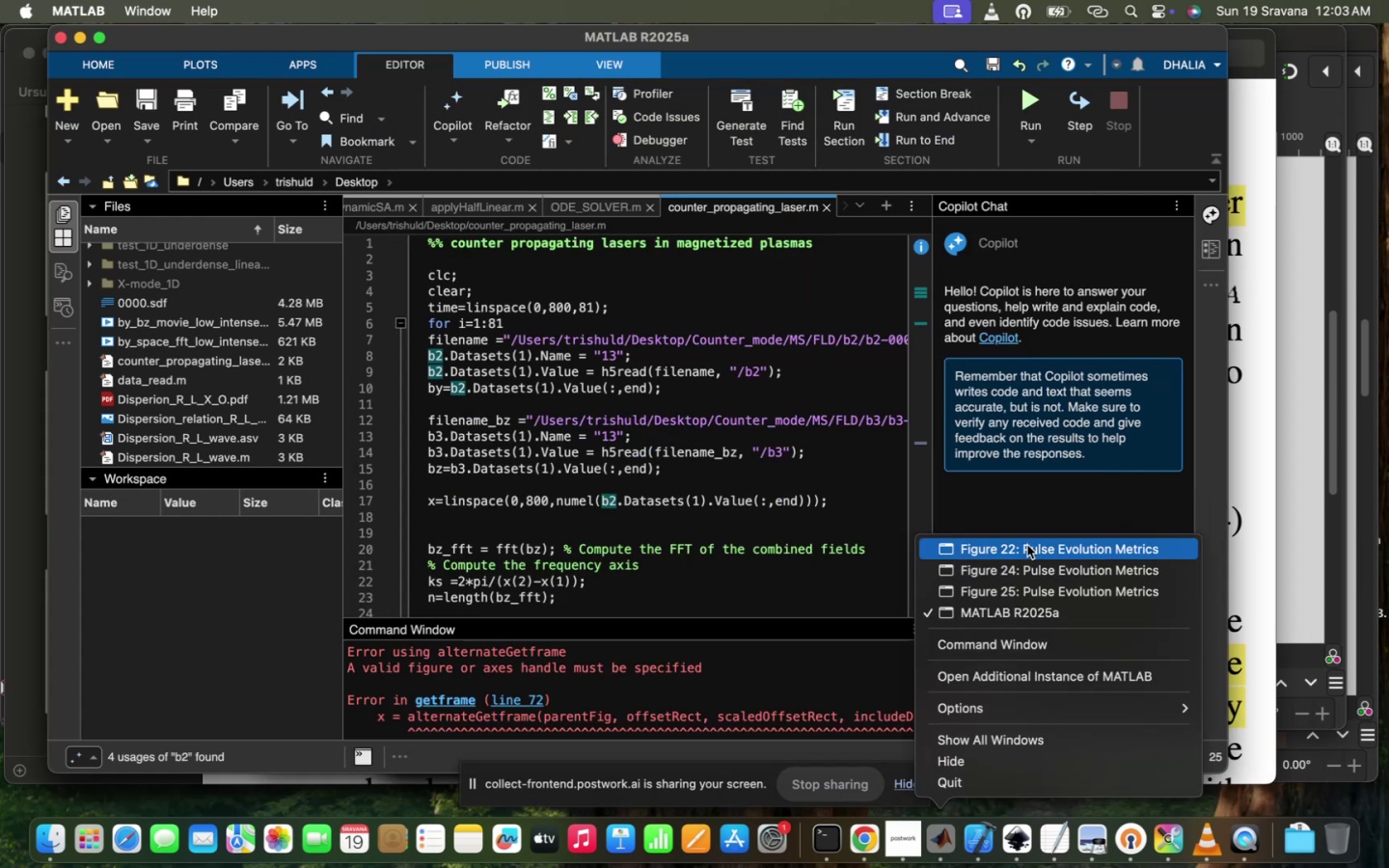 
left_click([1027, 545])
 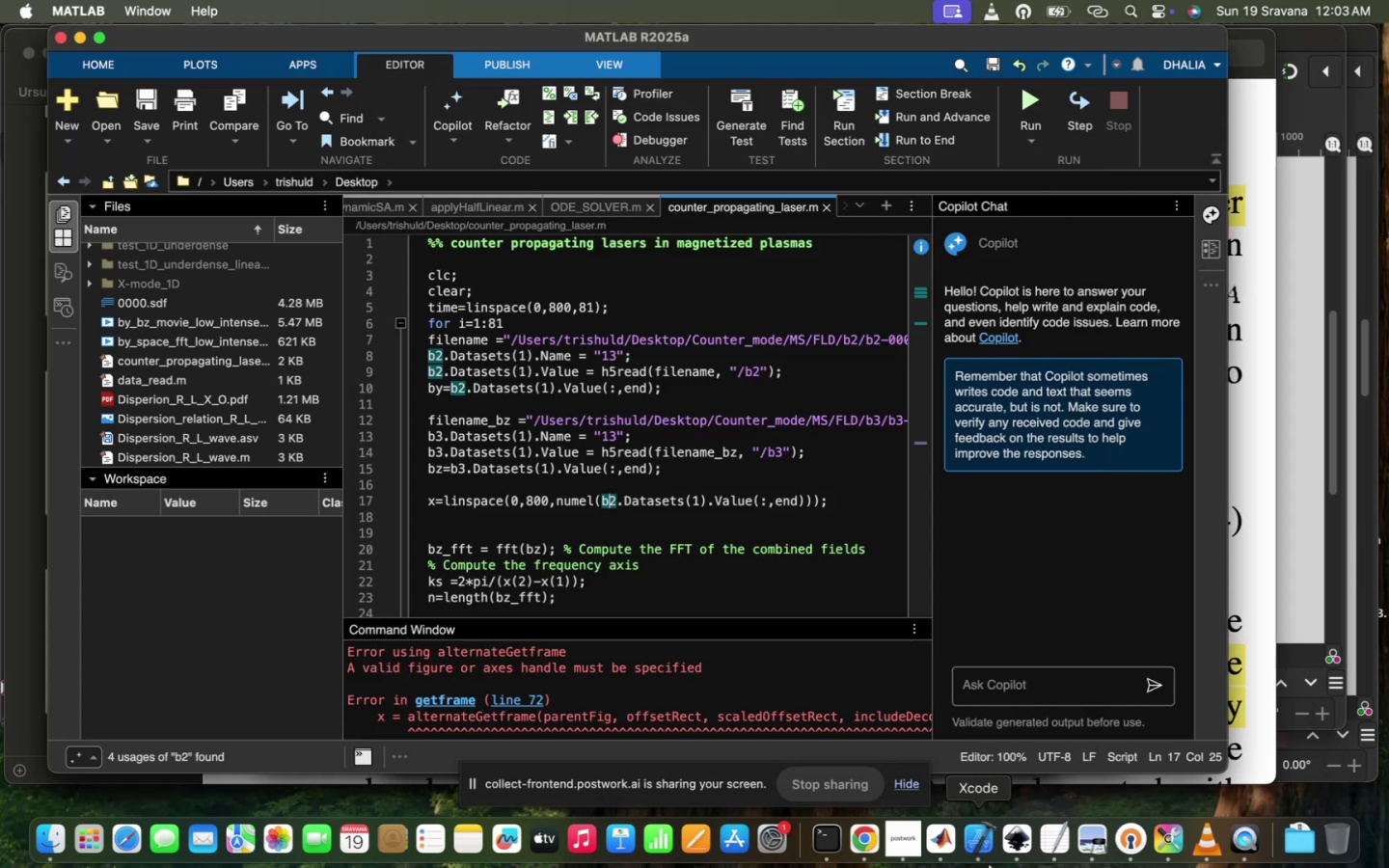 
right_click([955, 851])
 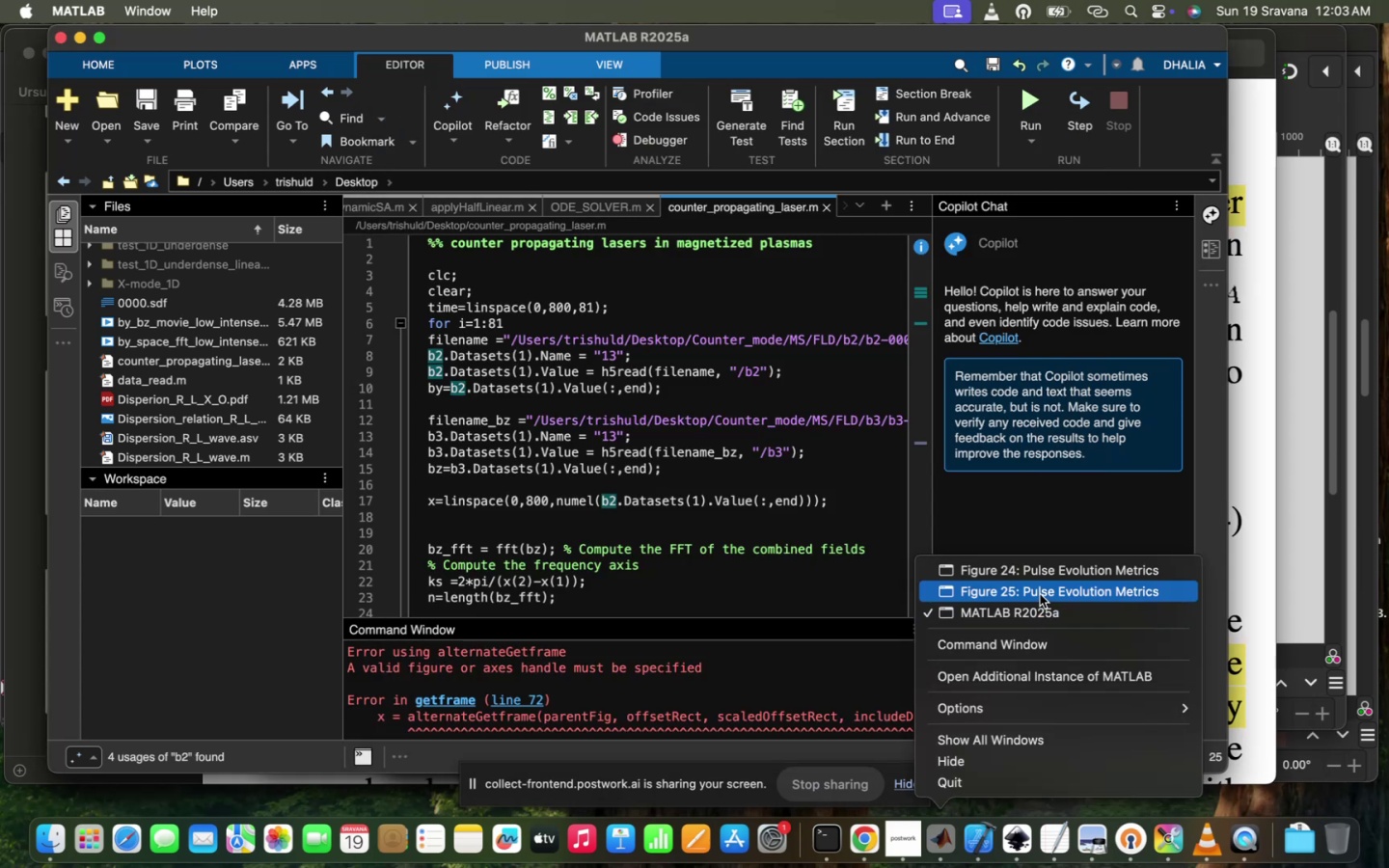 
left_click([1040, 594])
 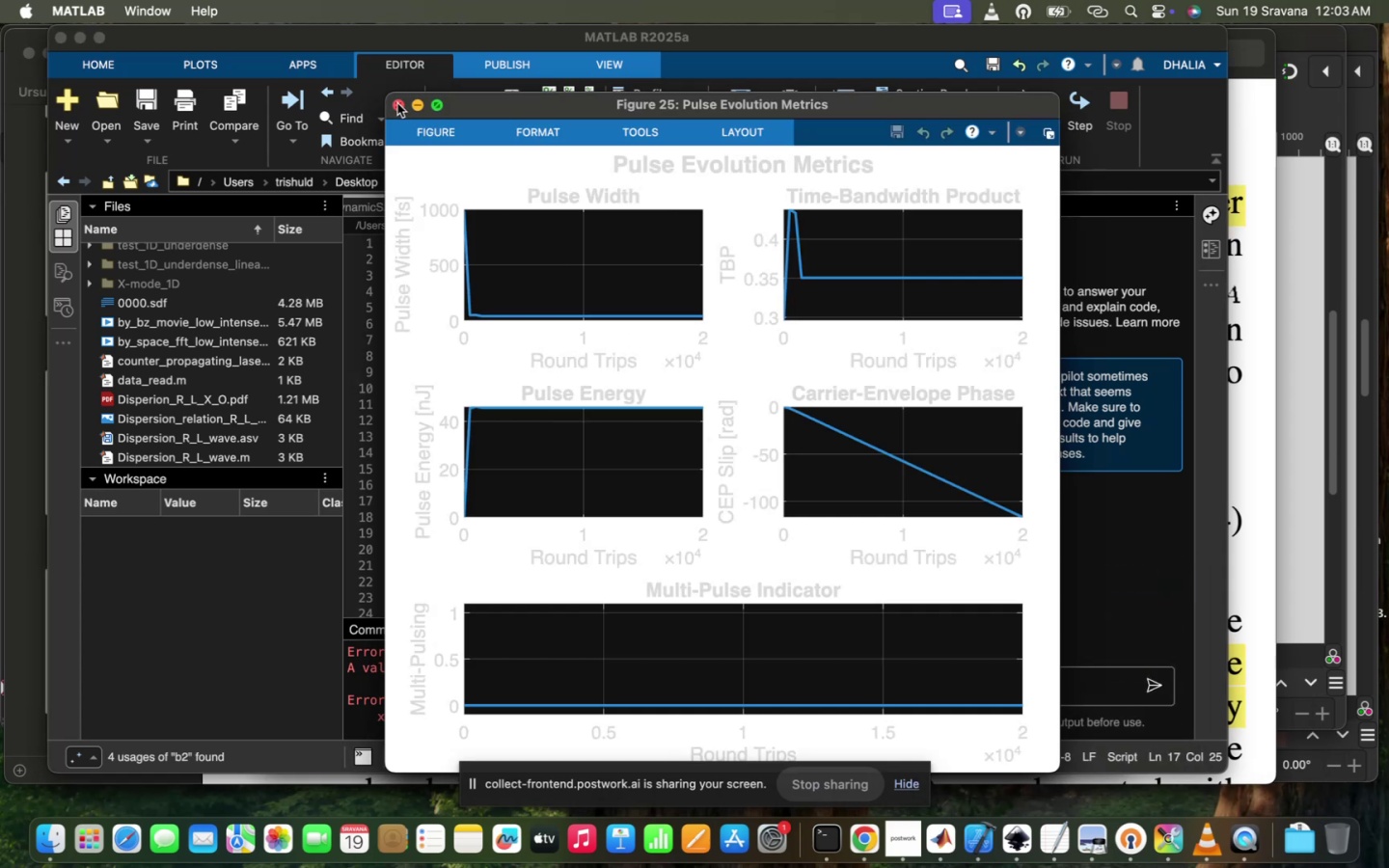 
left_click([401, 105])
 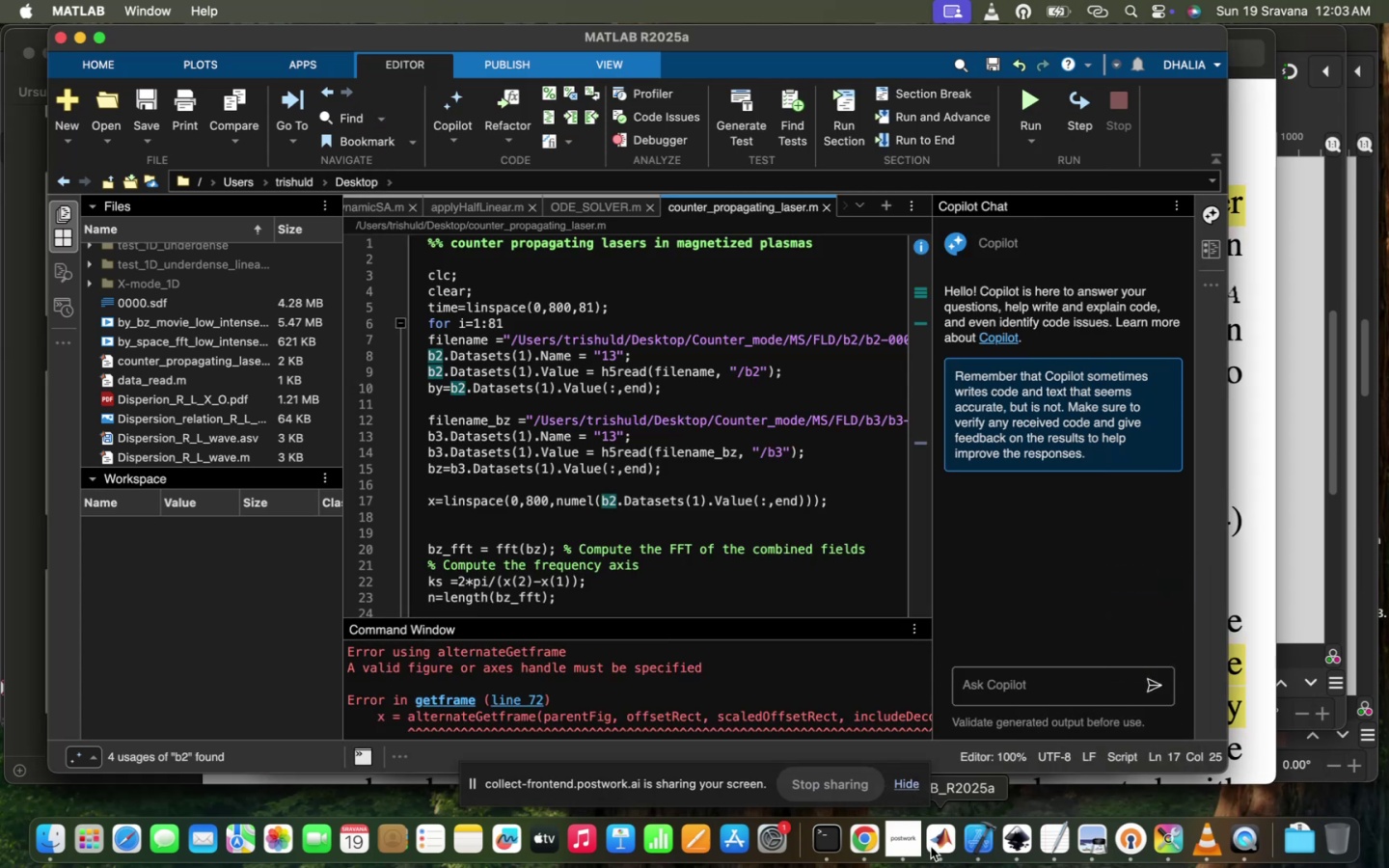 
right_click([931, 847])
 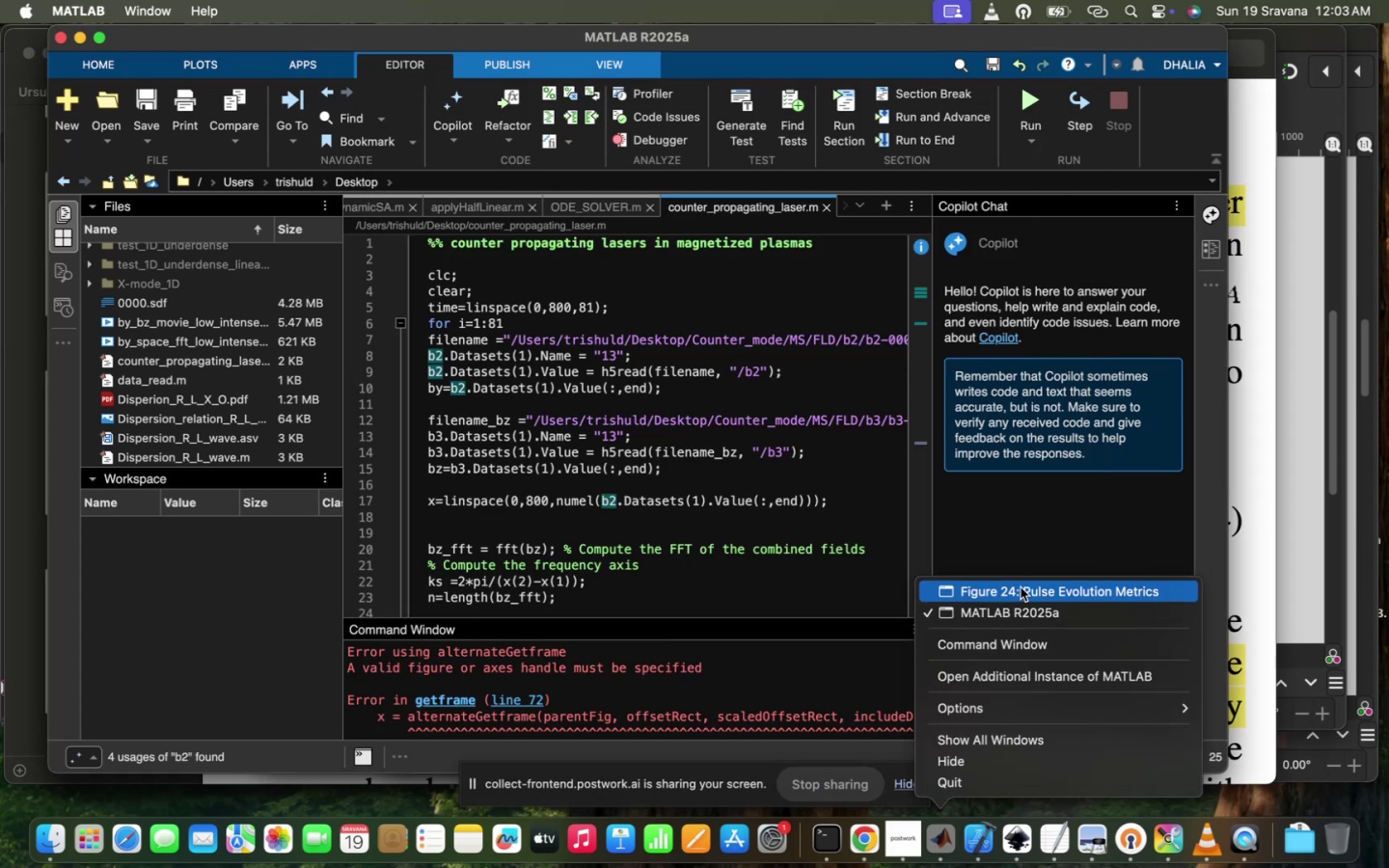 
left_click([1021, 587])
 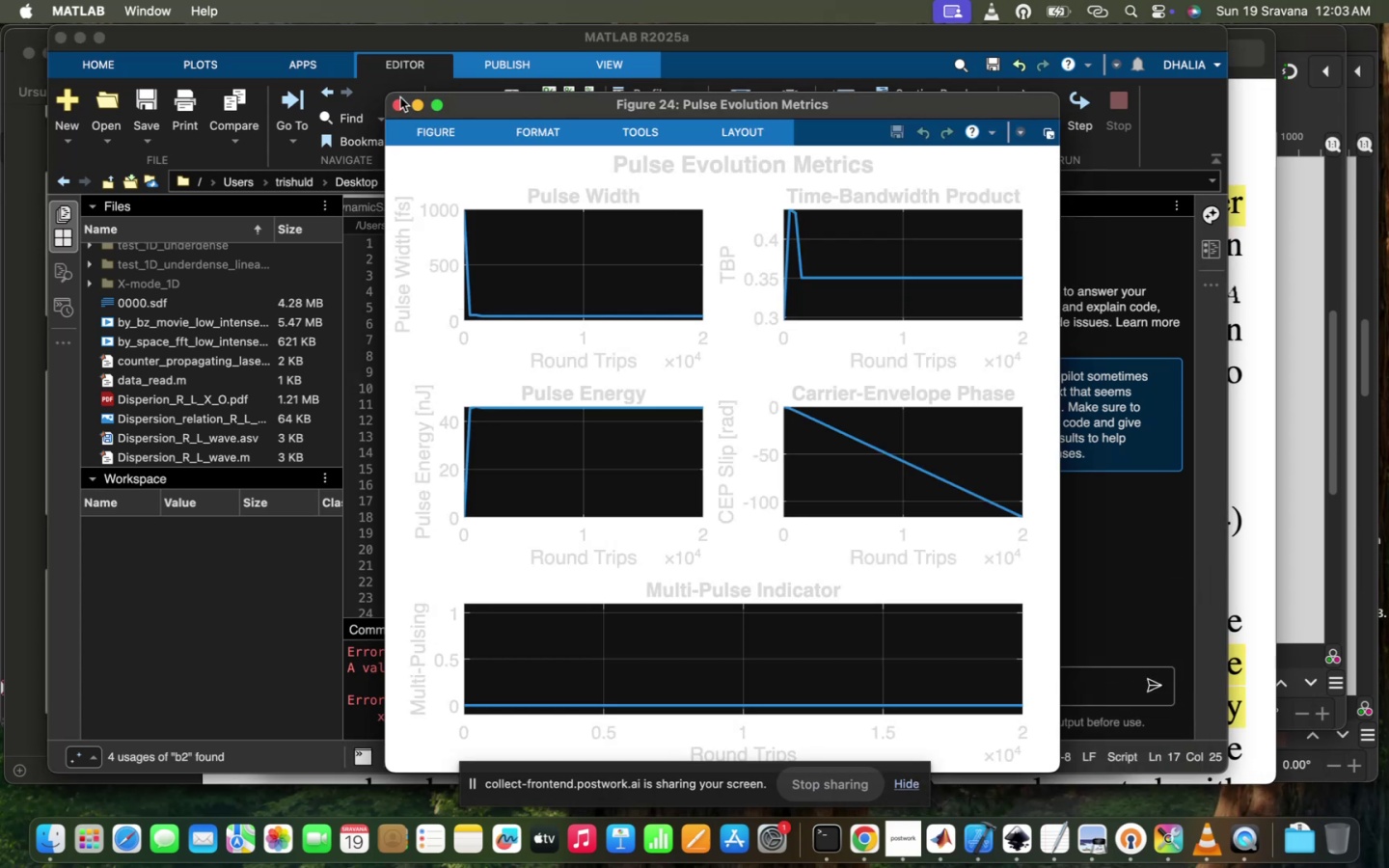 
left_click([400, 105])
 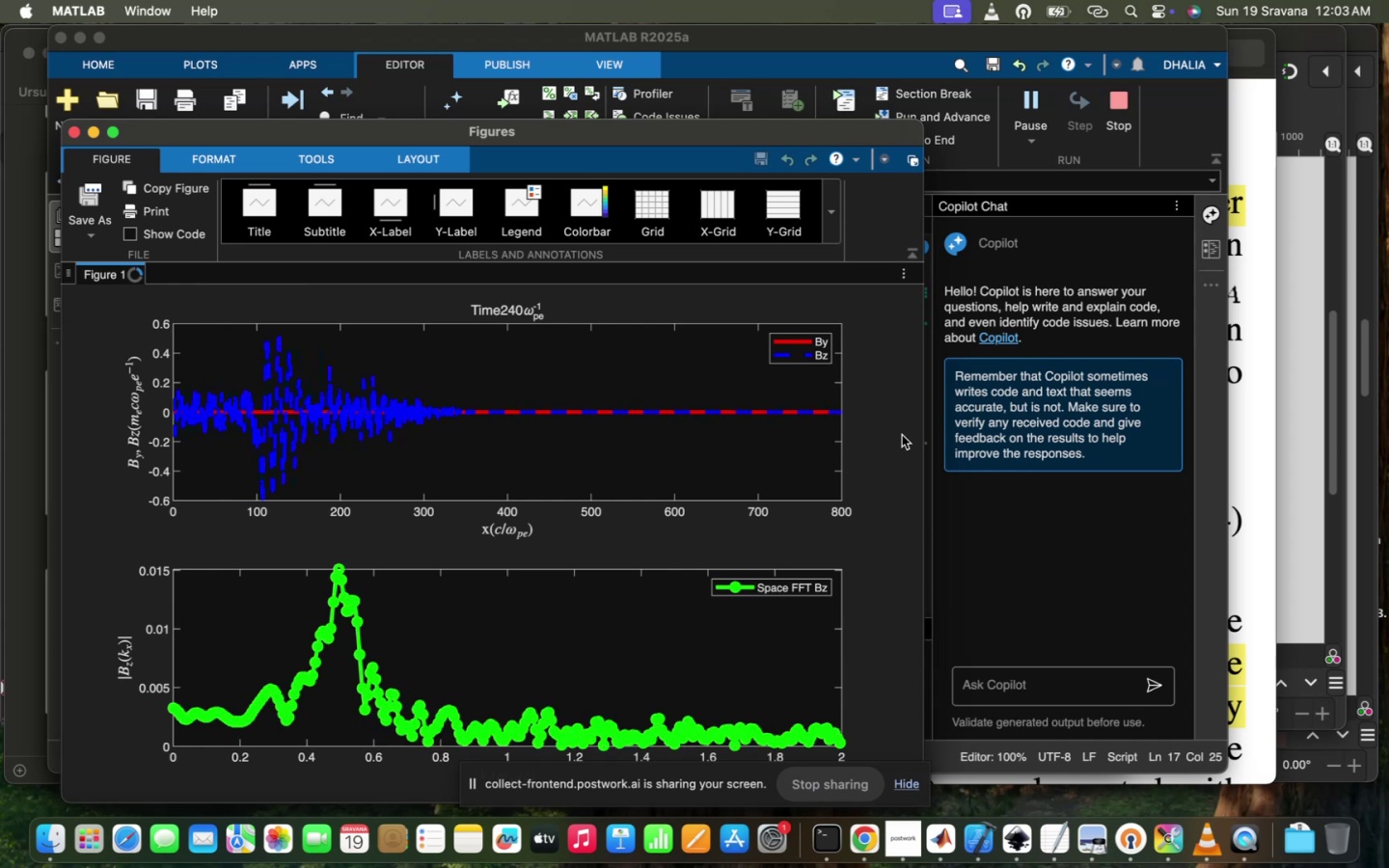 
wait(16.85)
 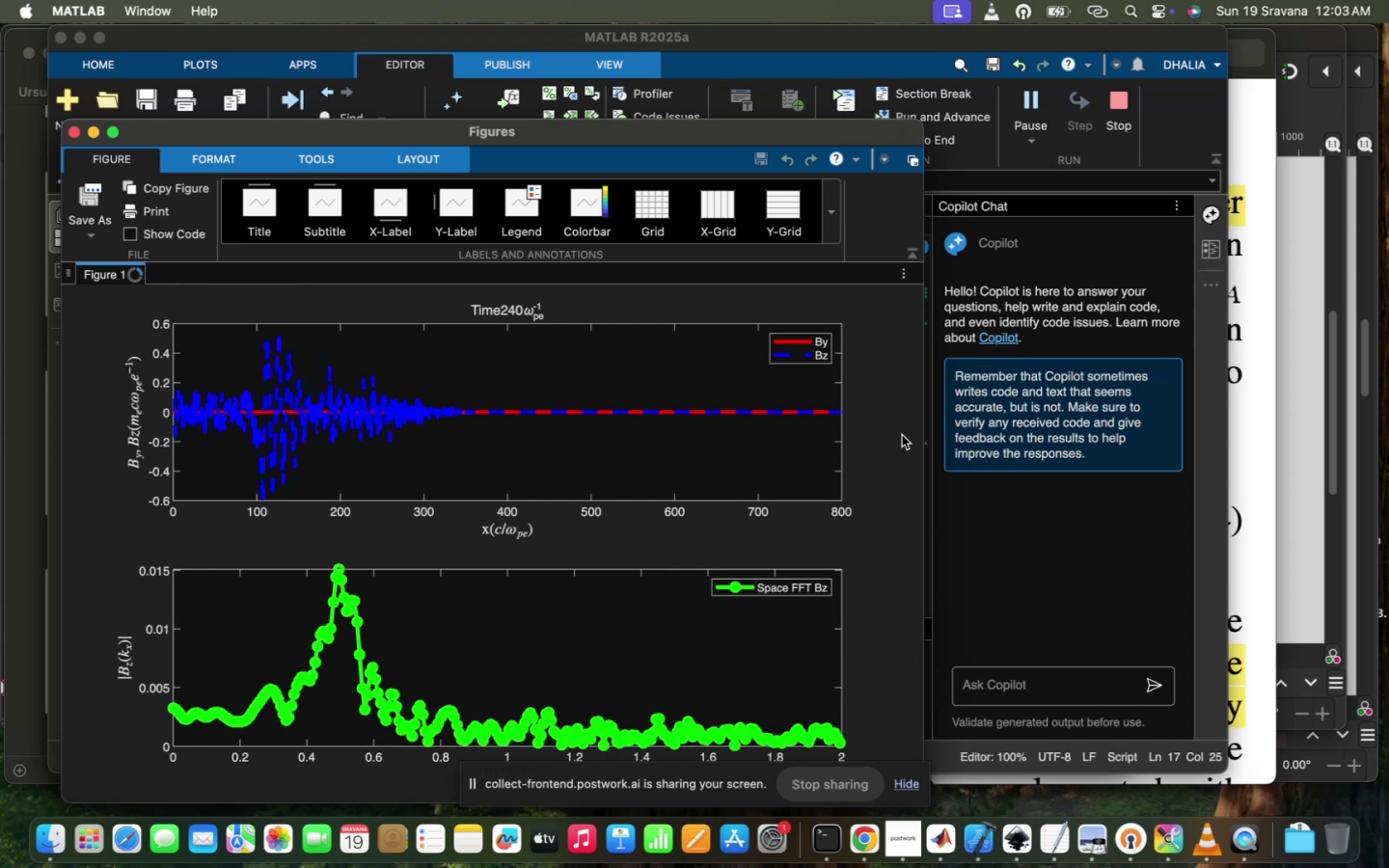 
left_click_drag(start_coordinate=[699, 123], to_coordinate=[722, 564])
 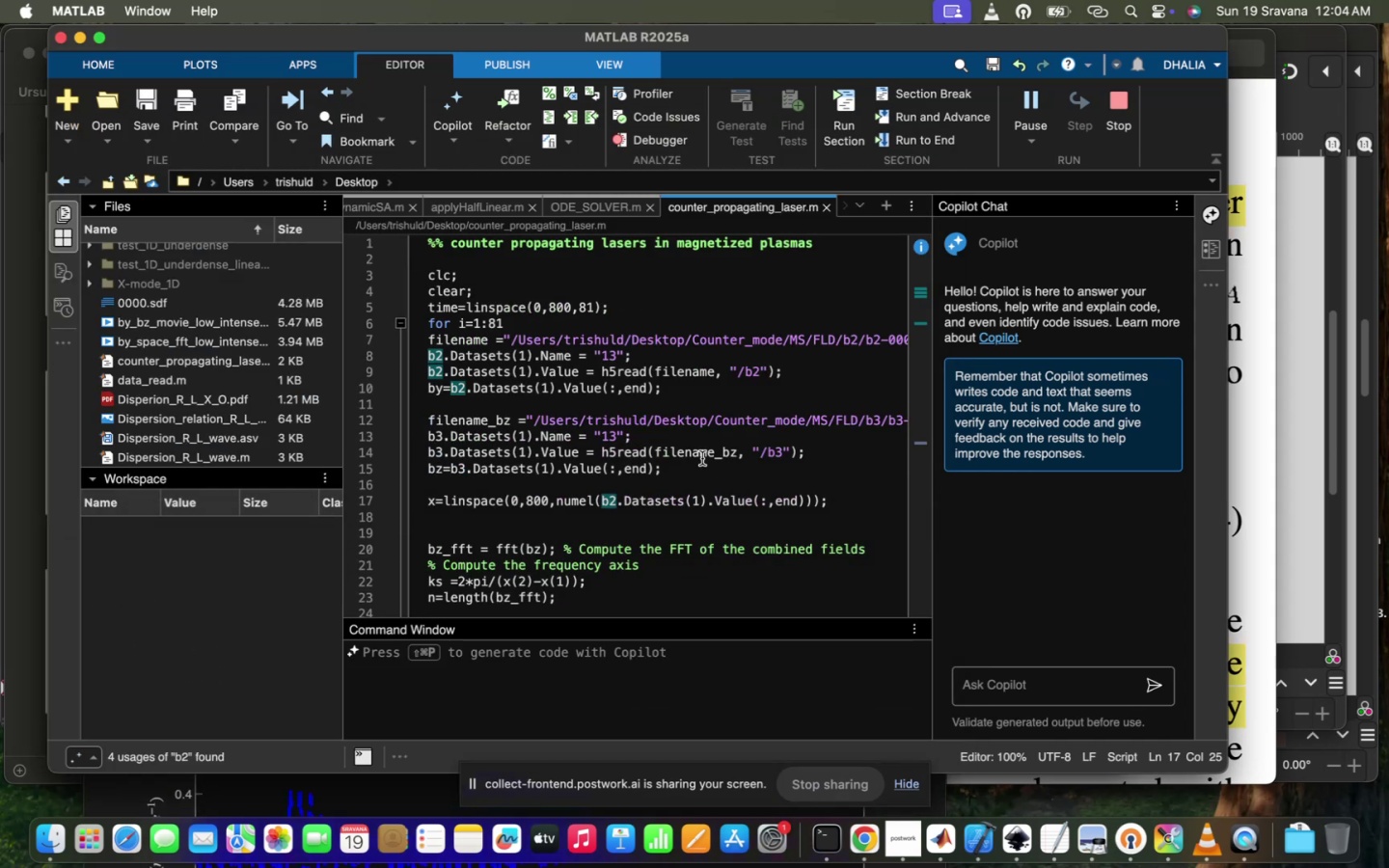 
left_click([702, 458])
 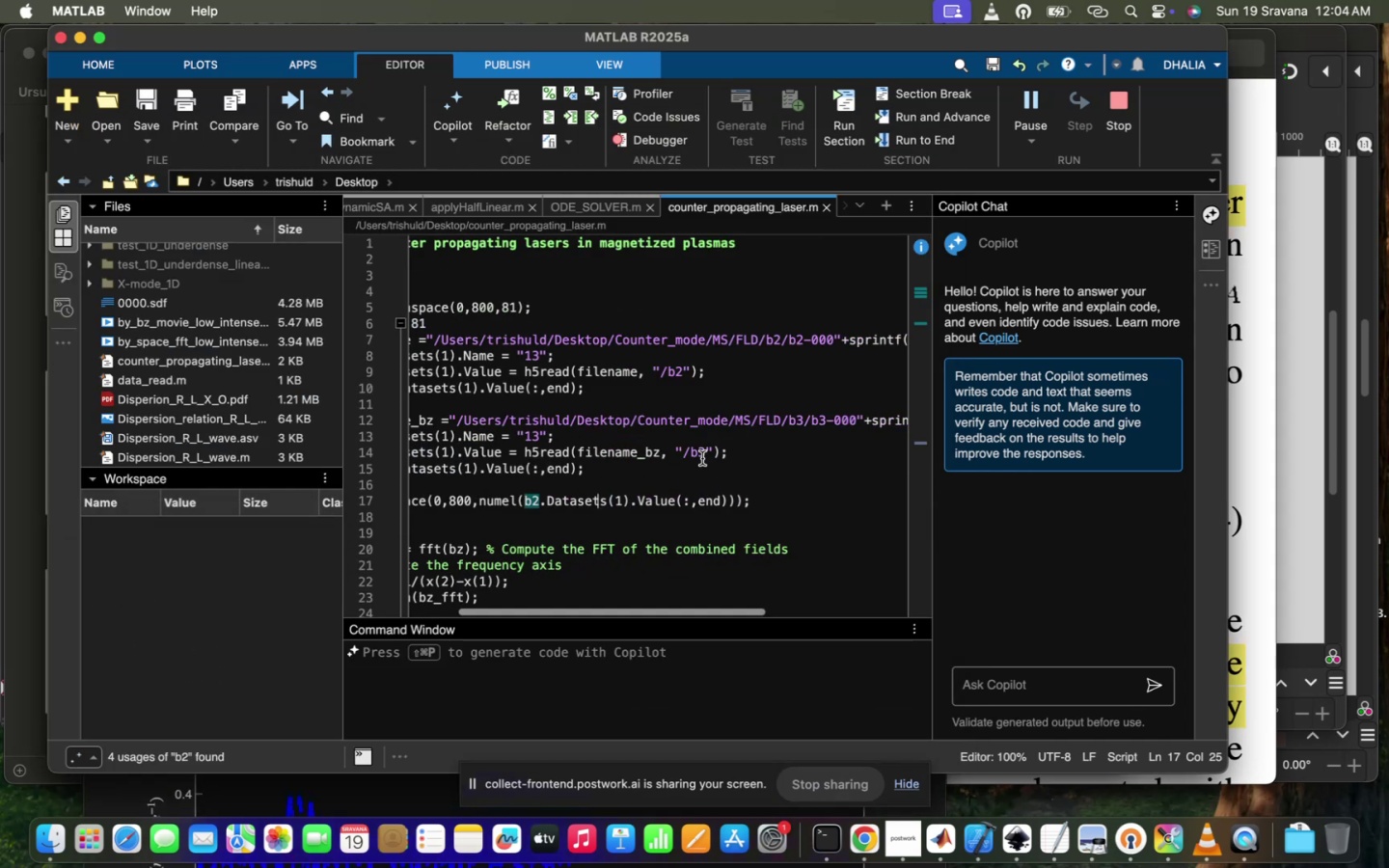 
scroll: coordinate [702, 458], scroll_direction: down, amount: 8.0
 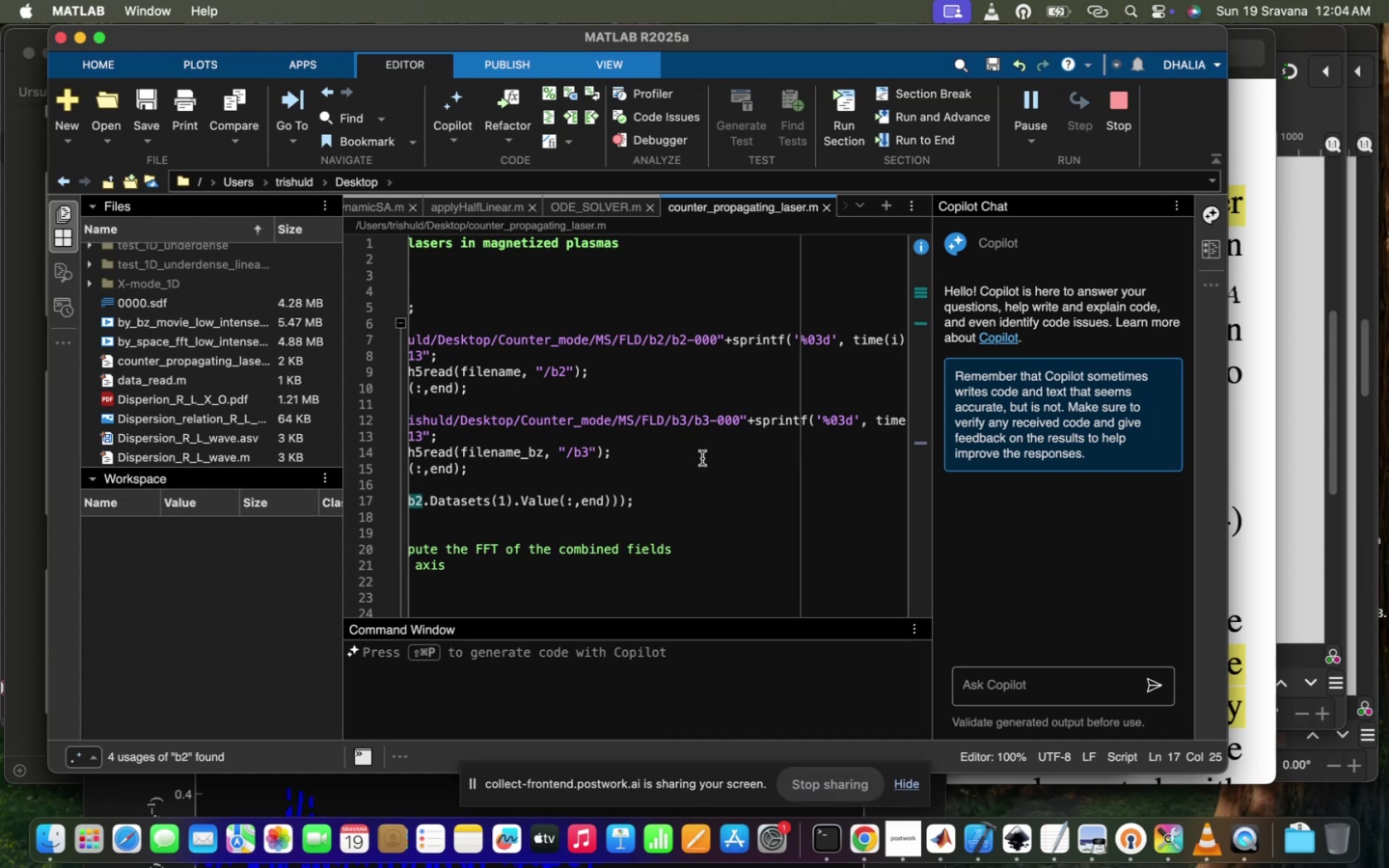 
scroll: coordinate [702, 458], scroll_direction: up, amount: 21.0
 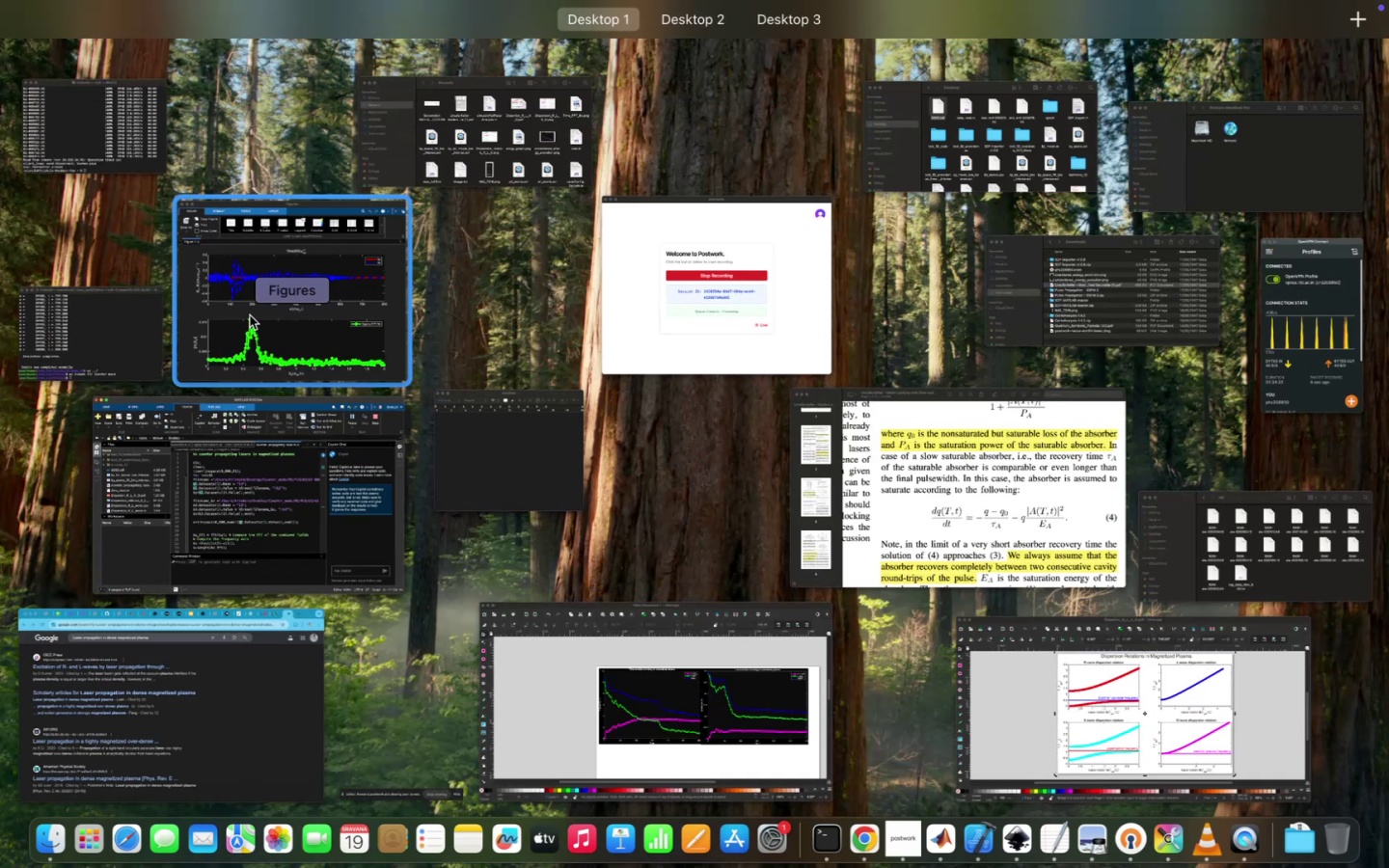 
left_click([114, 173])
 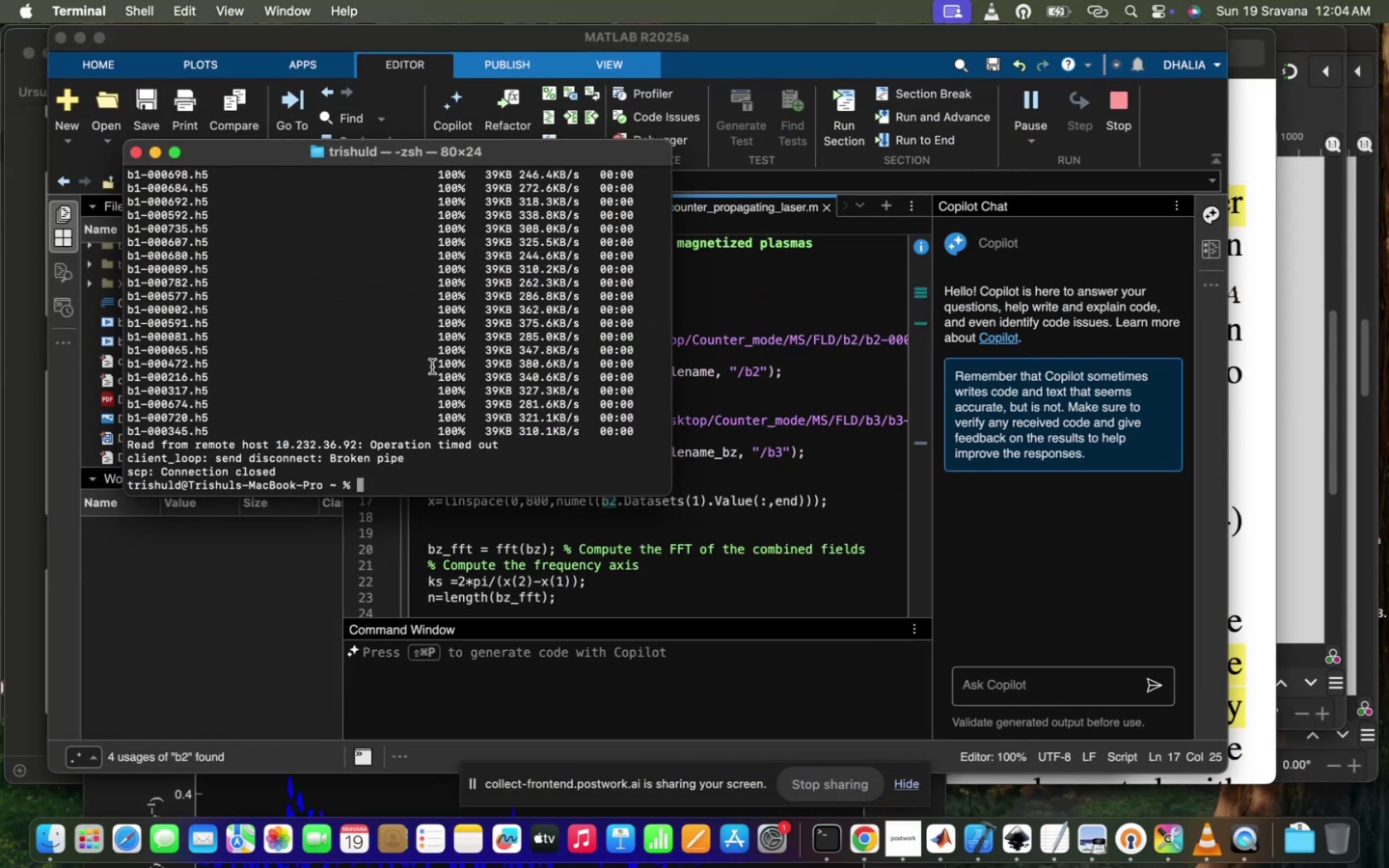 
key(ArrowUp)
 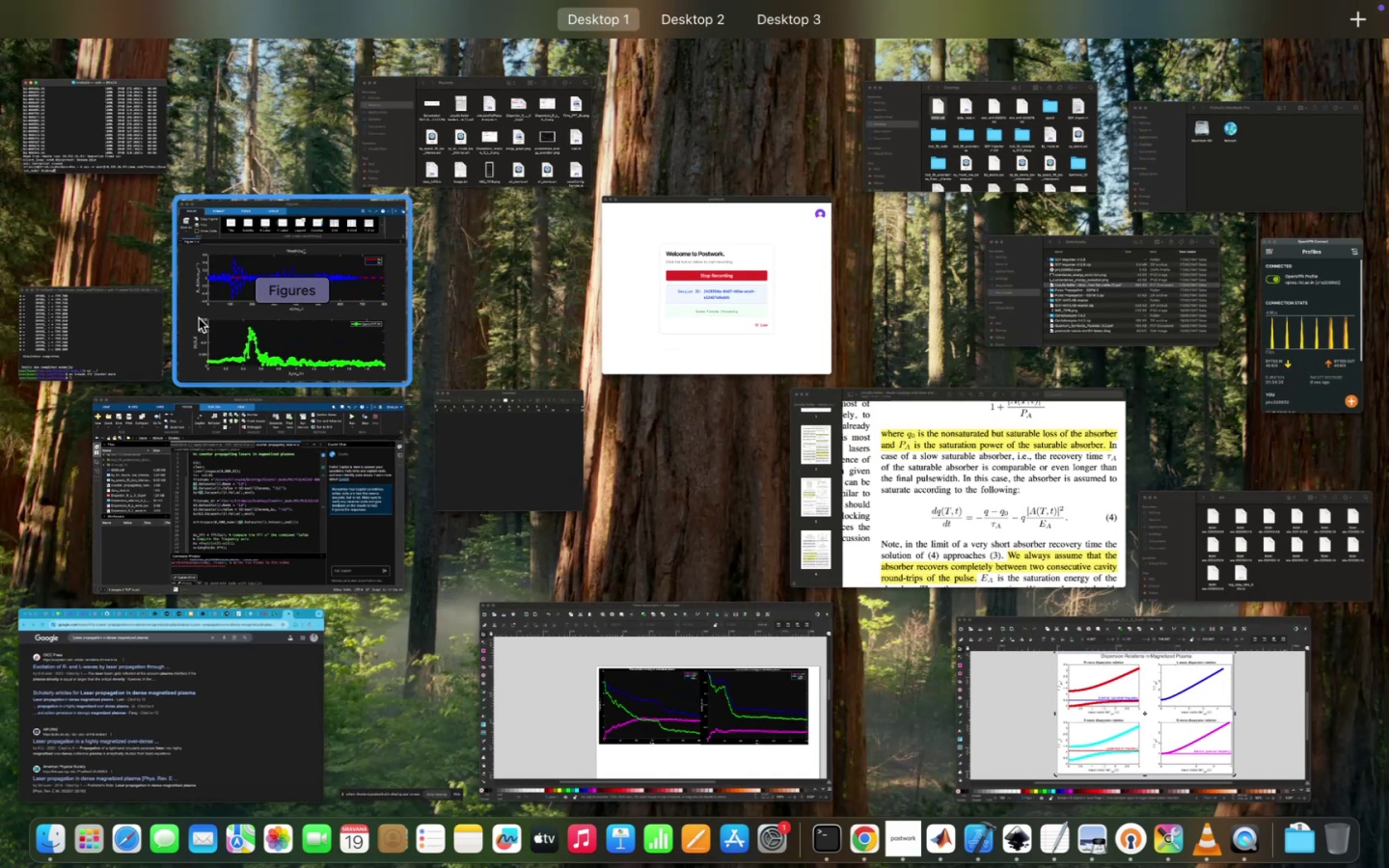 
wait(12.35)
 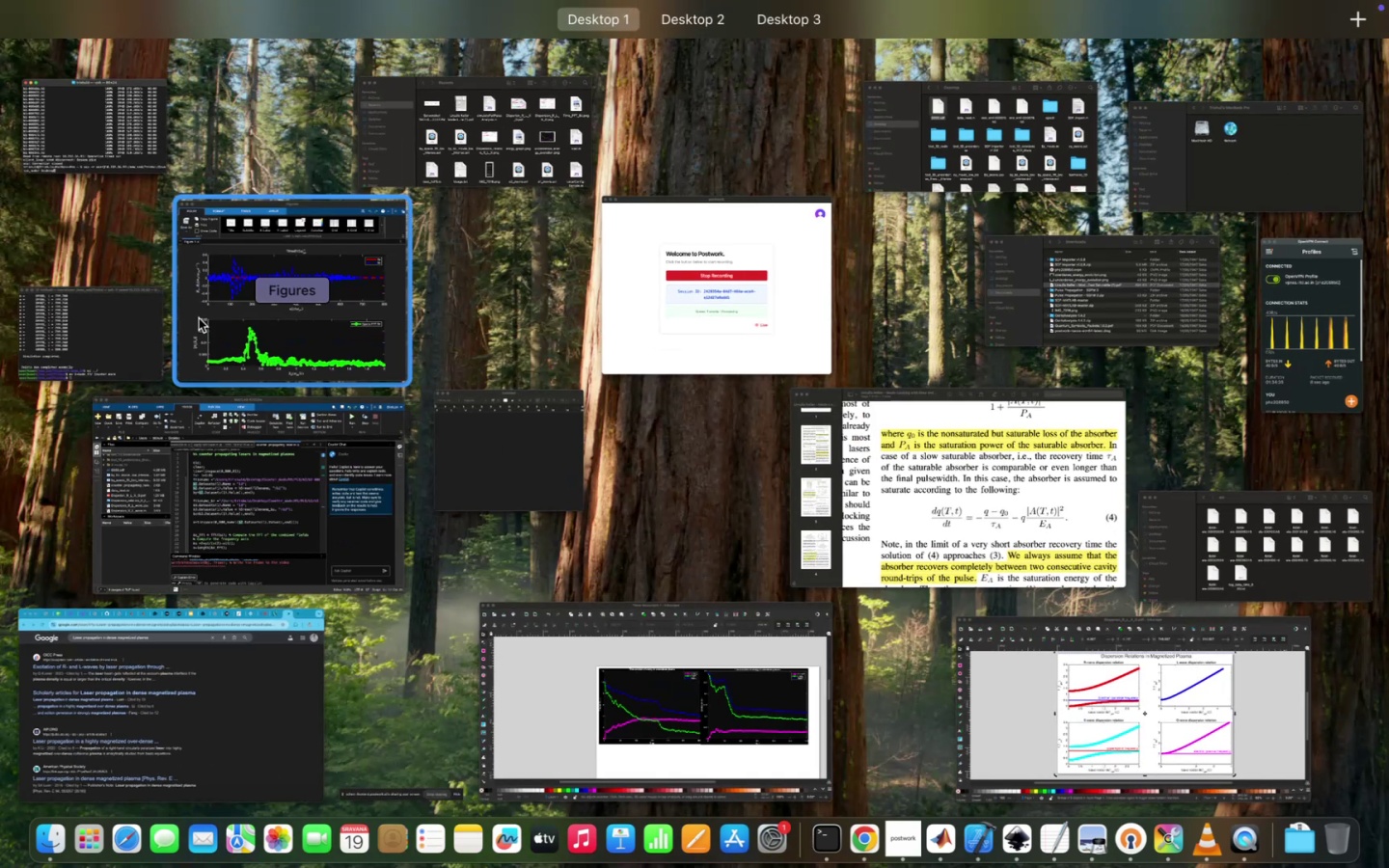 
type(lsls)
 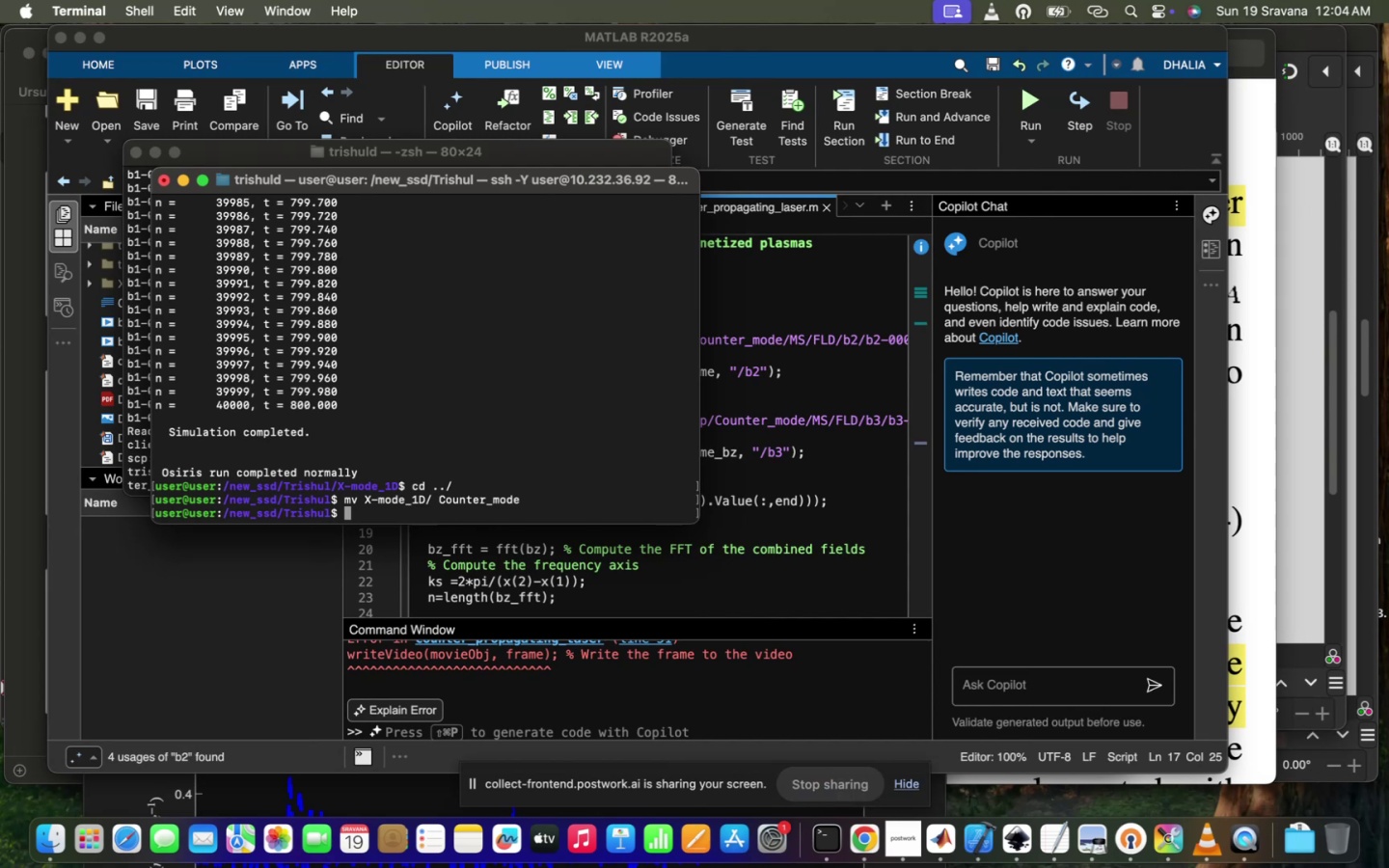 
key(Enter)
 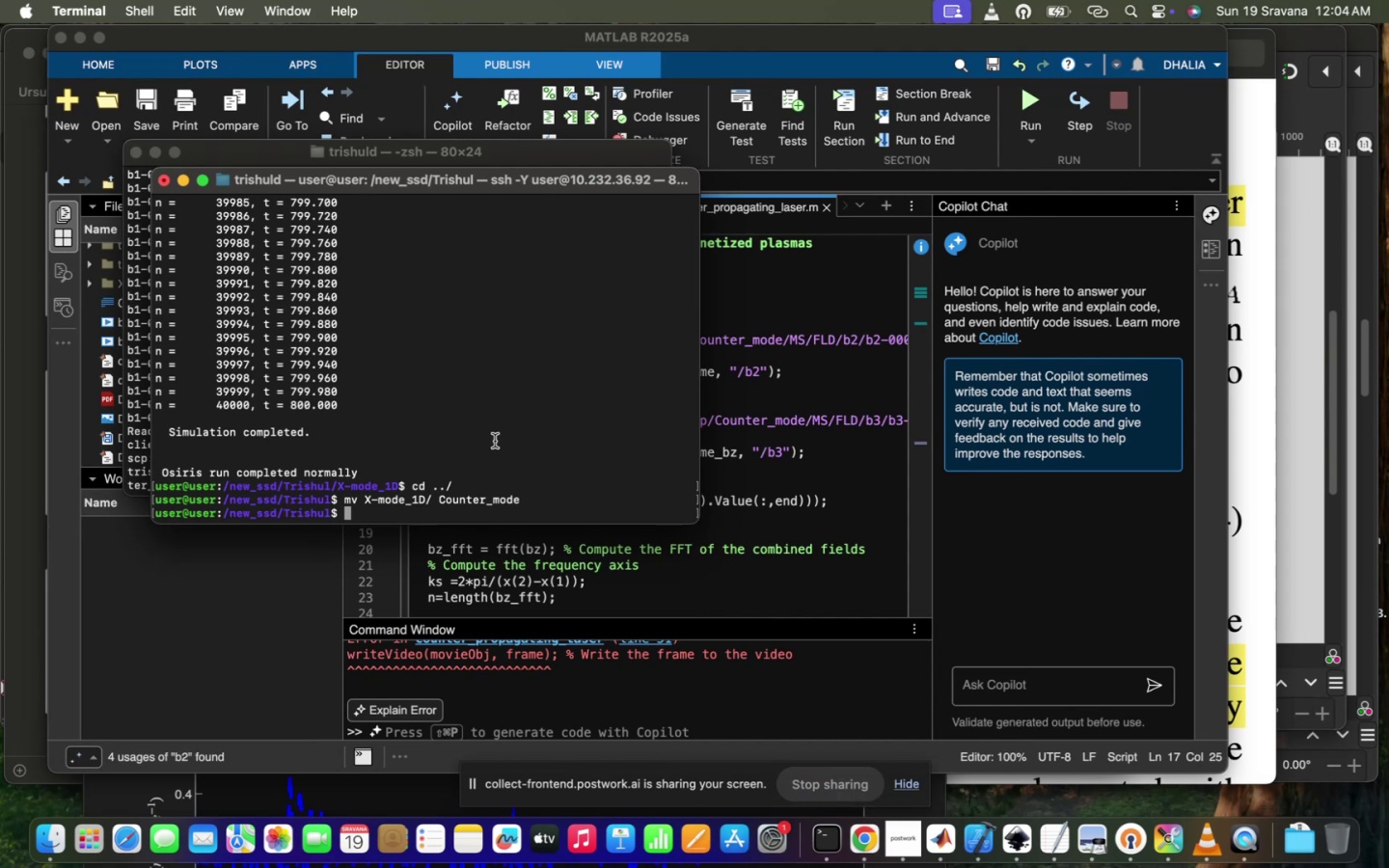 
left_click([495, 441])
 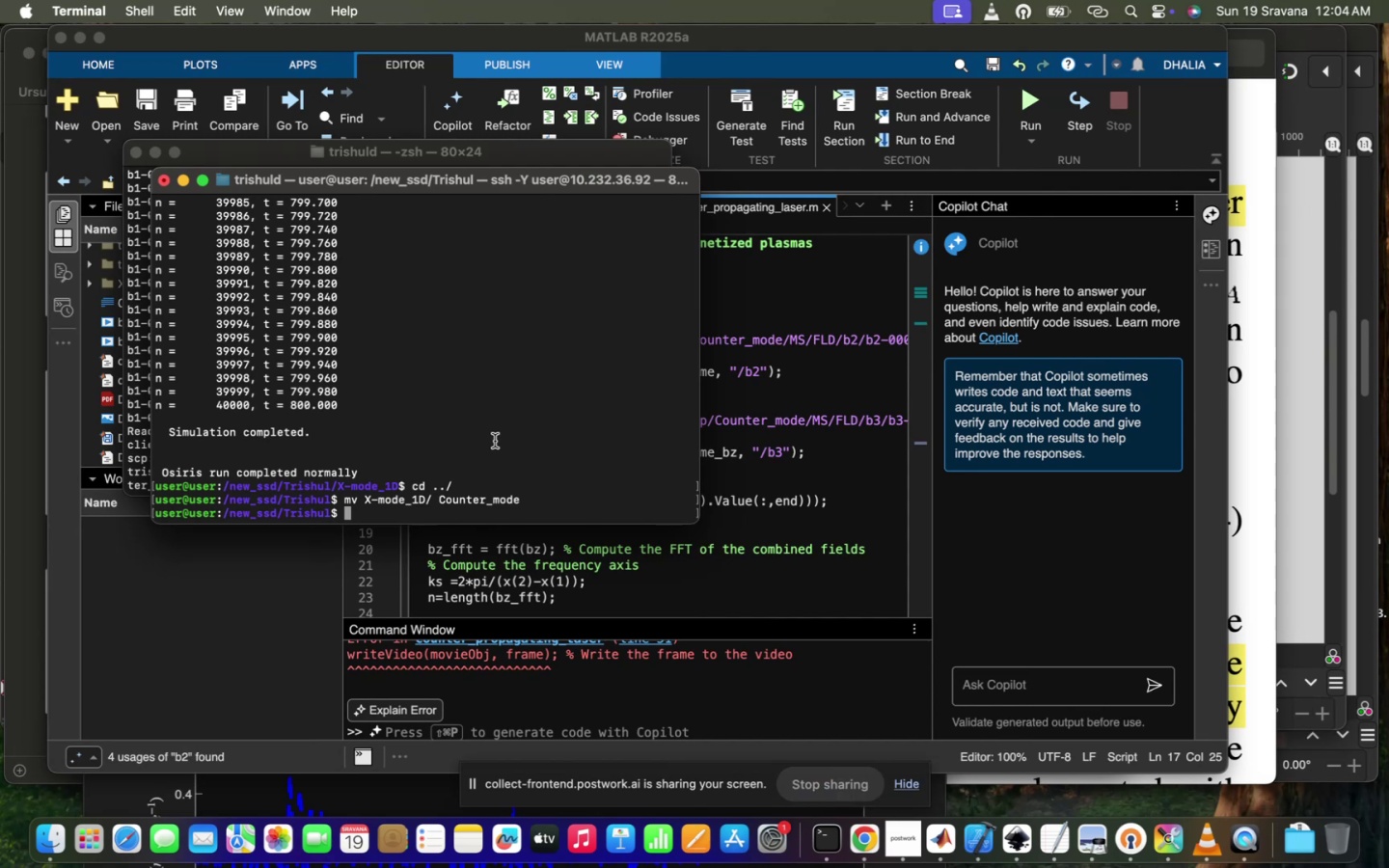 
type(k)
key(Backspace)
type(ls)
 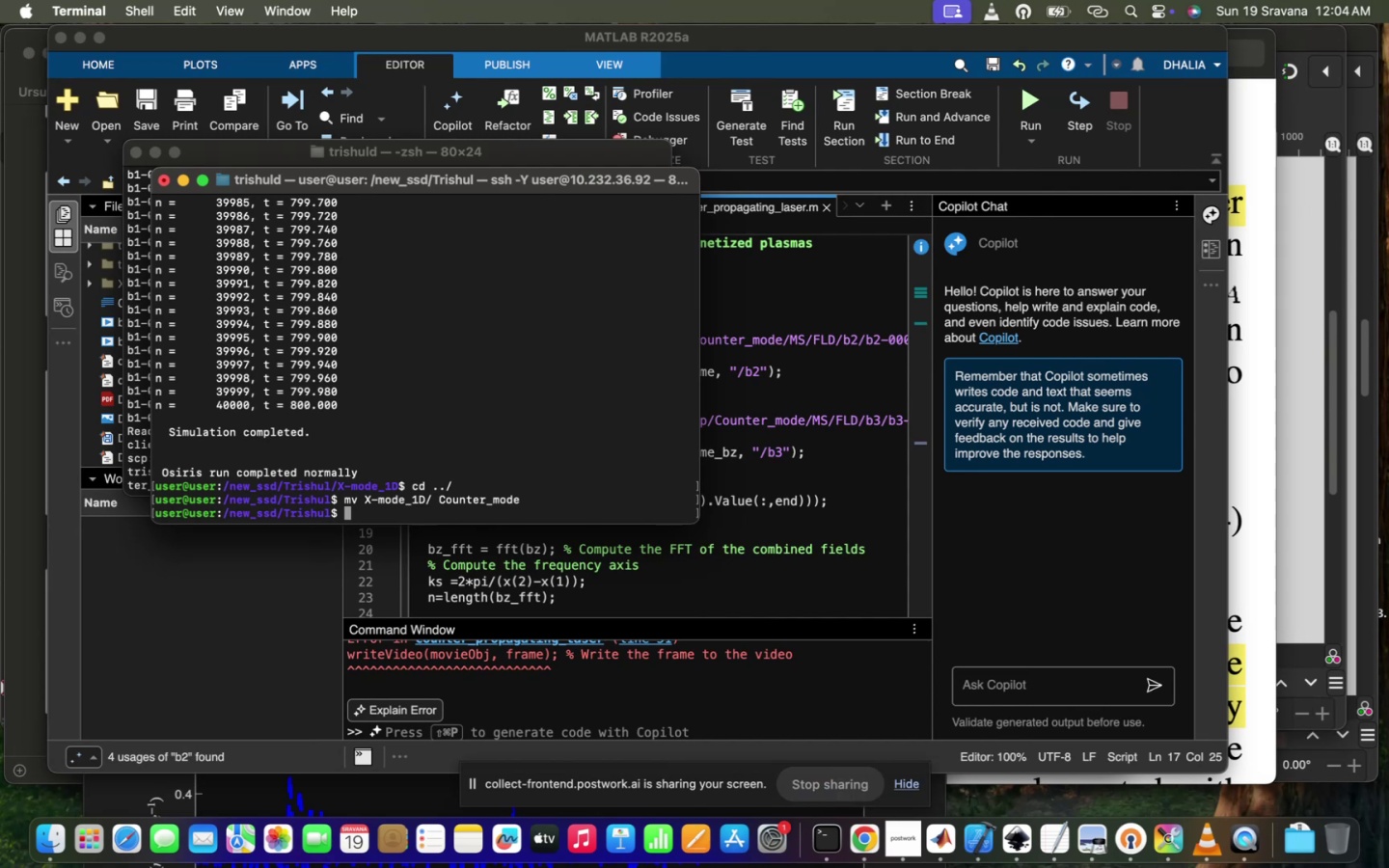 
key(Enter)
 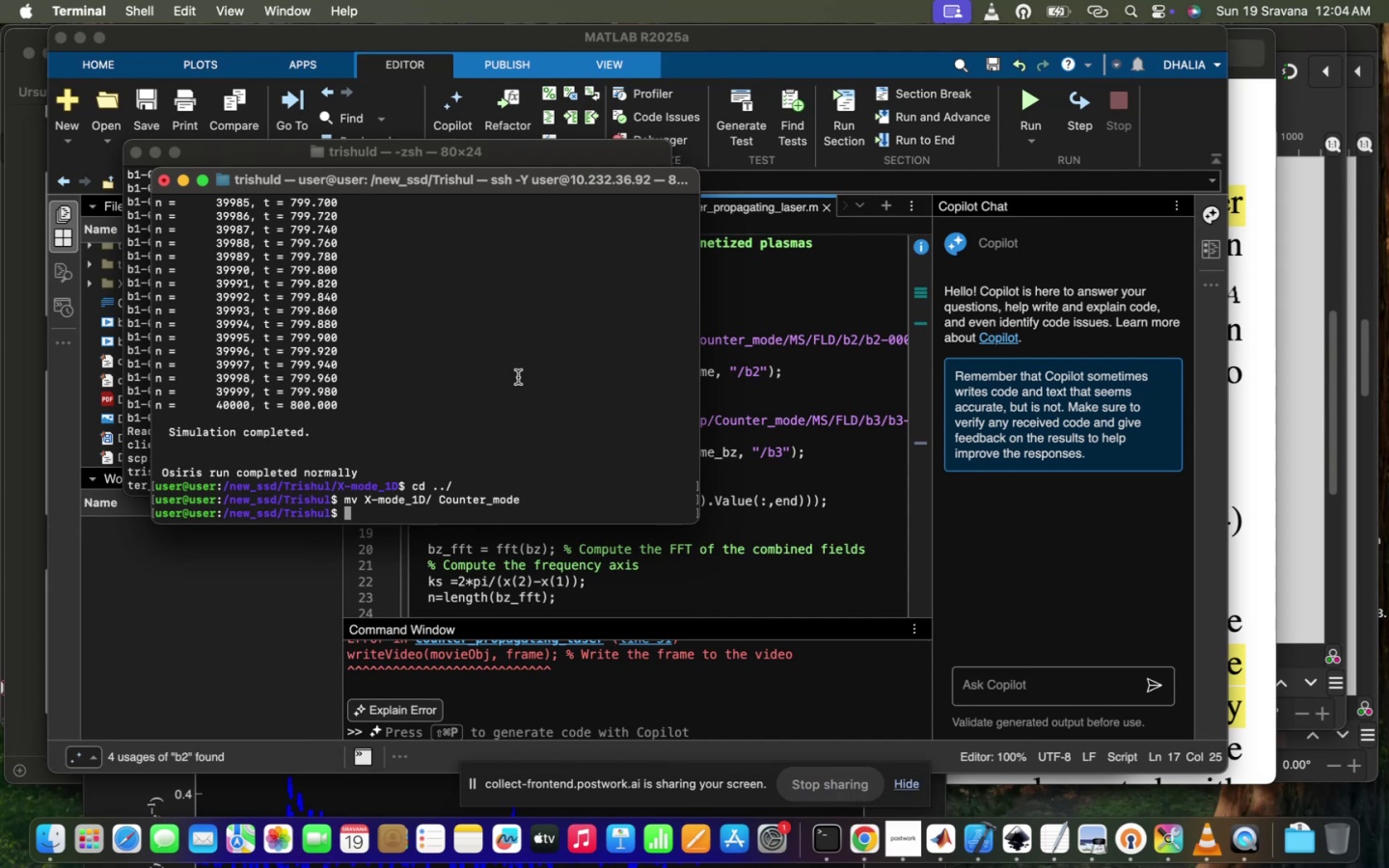 
left_click([518, 377])
 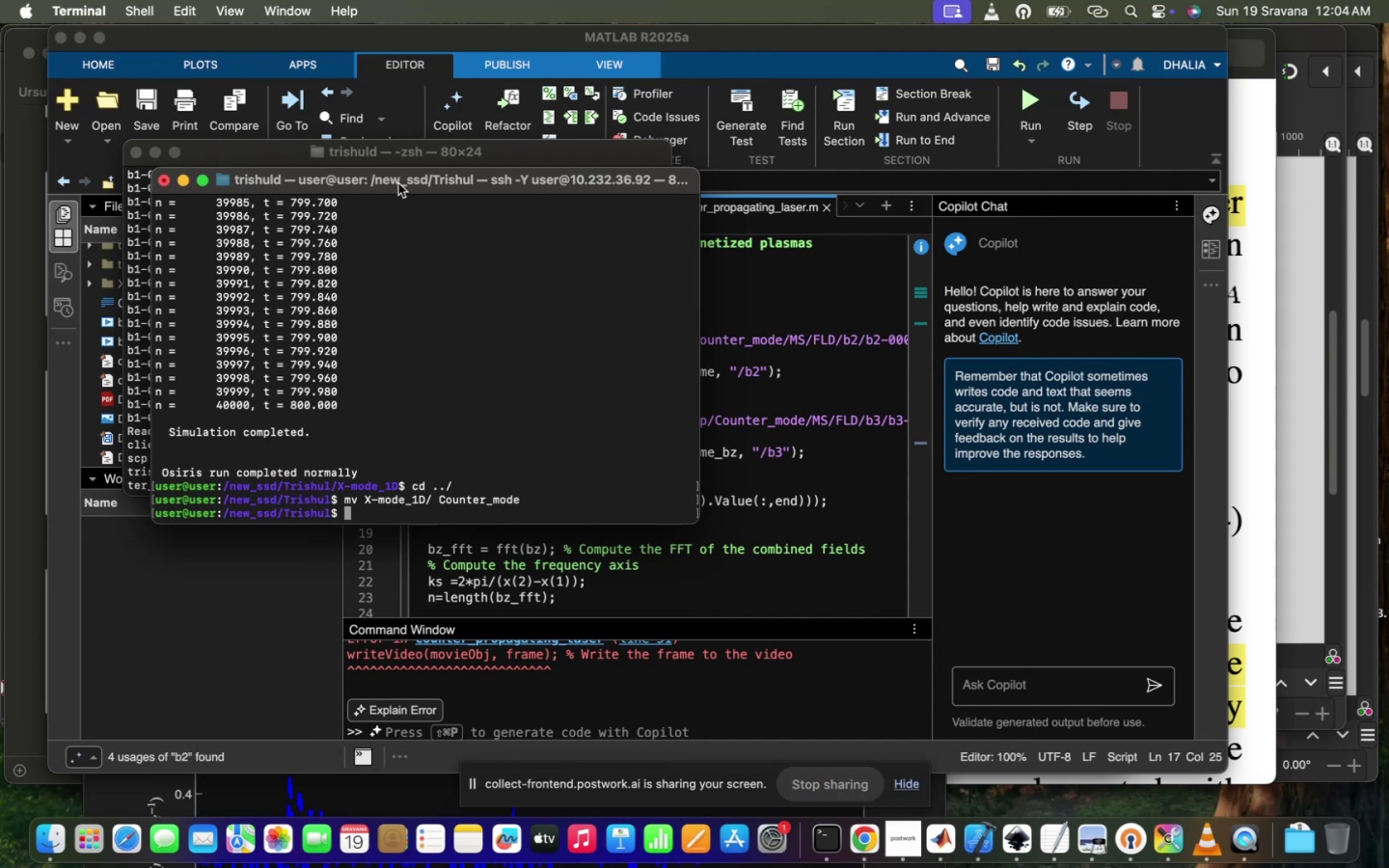 
left_click_drag(start_coordinate=[397, 185], to_coordinate=[733, 156])
 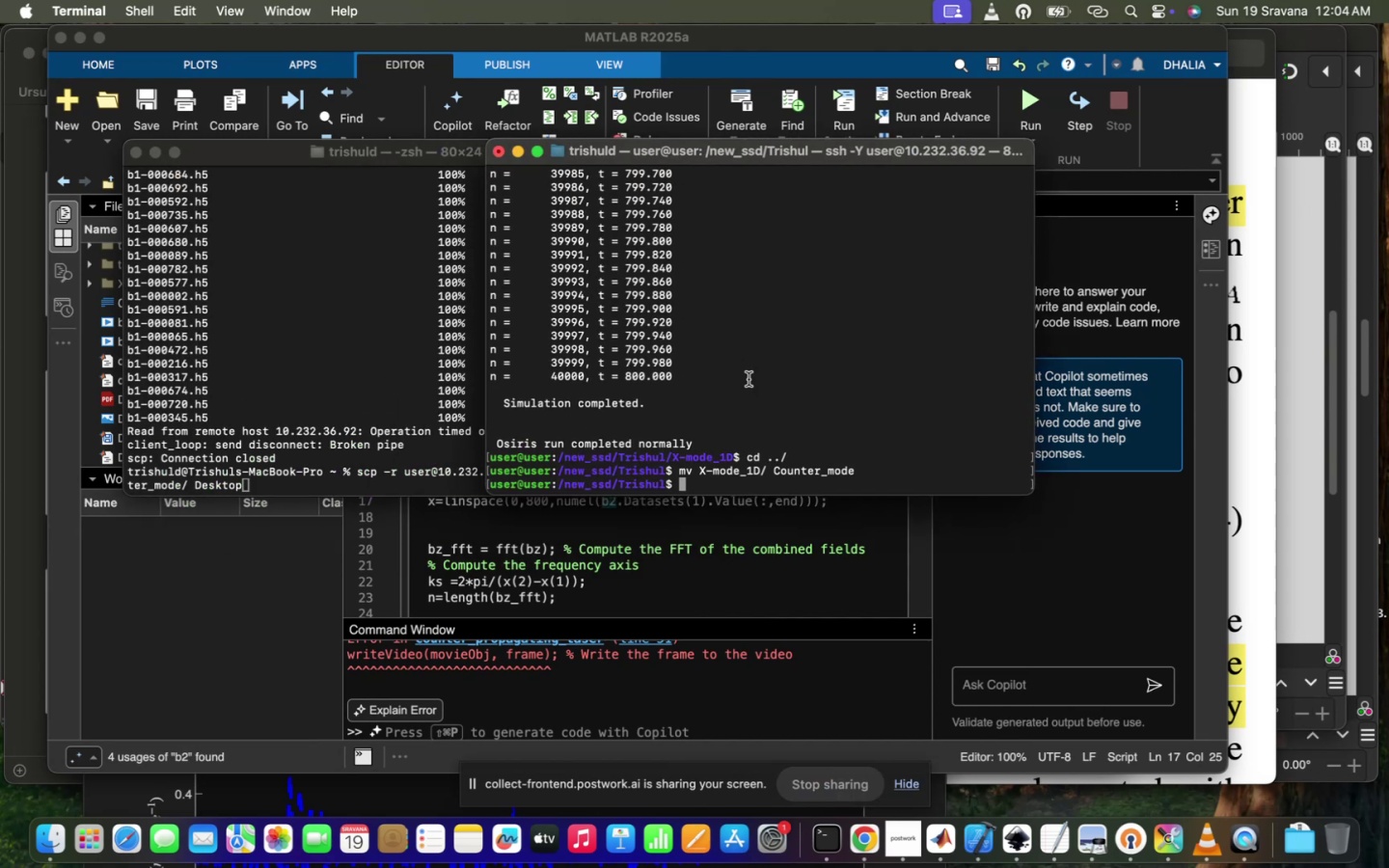 
type(lslslslsllssll)
 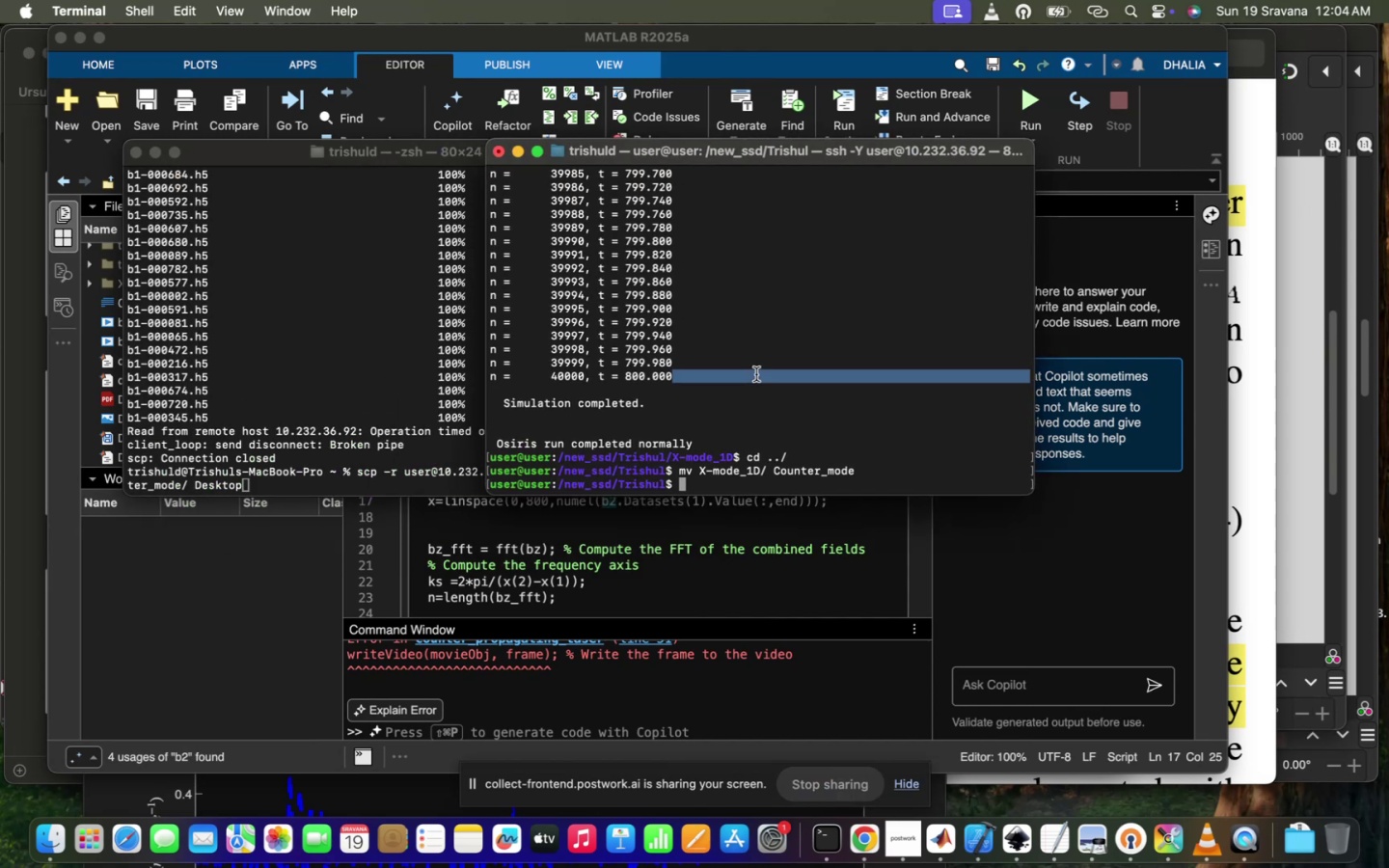 
double_click([756, 374])
 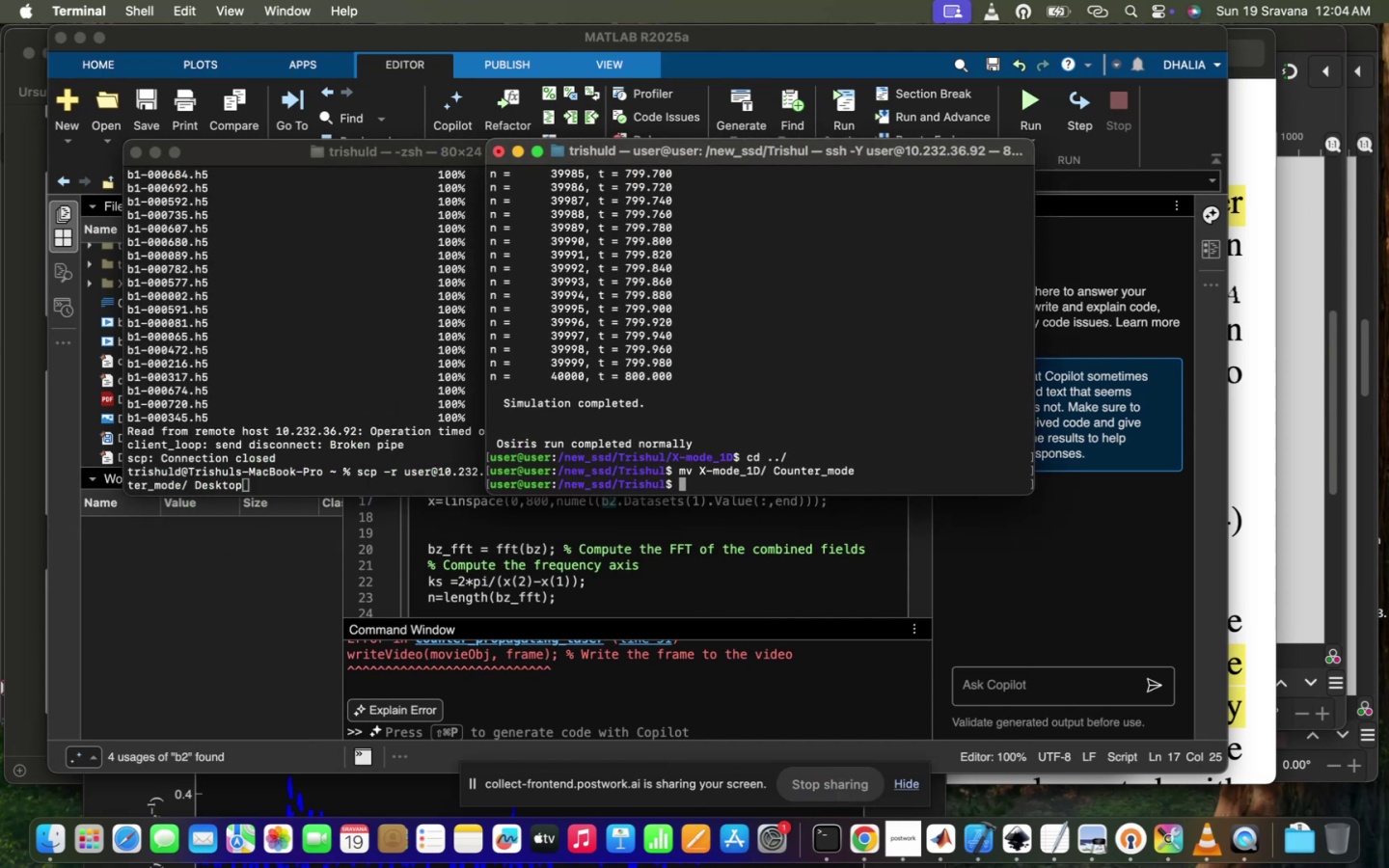 
type(llslsl)
 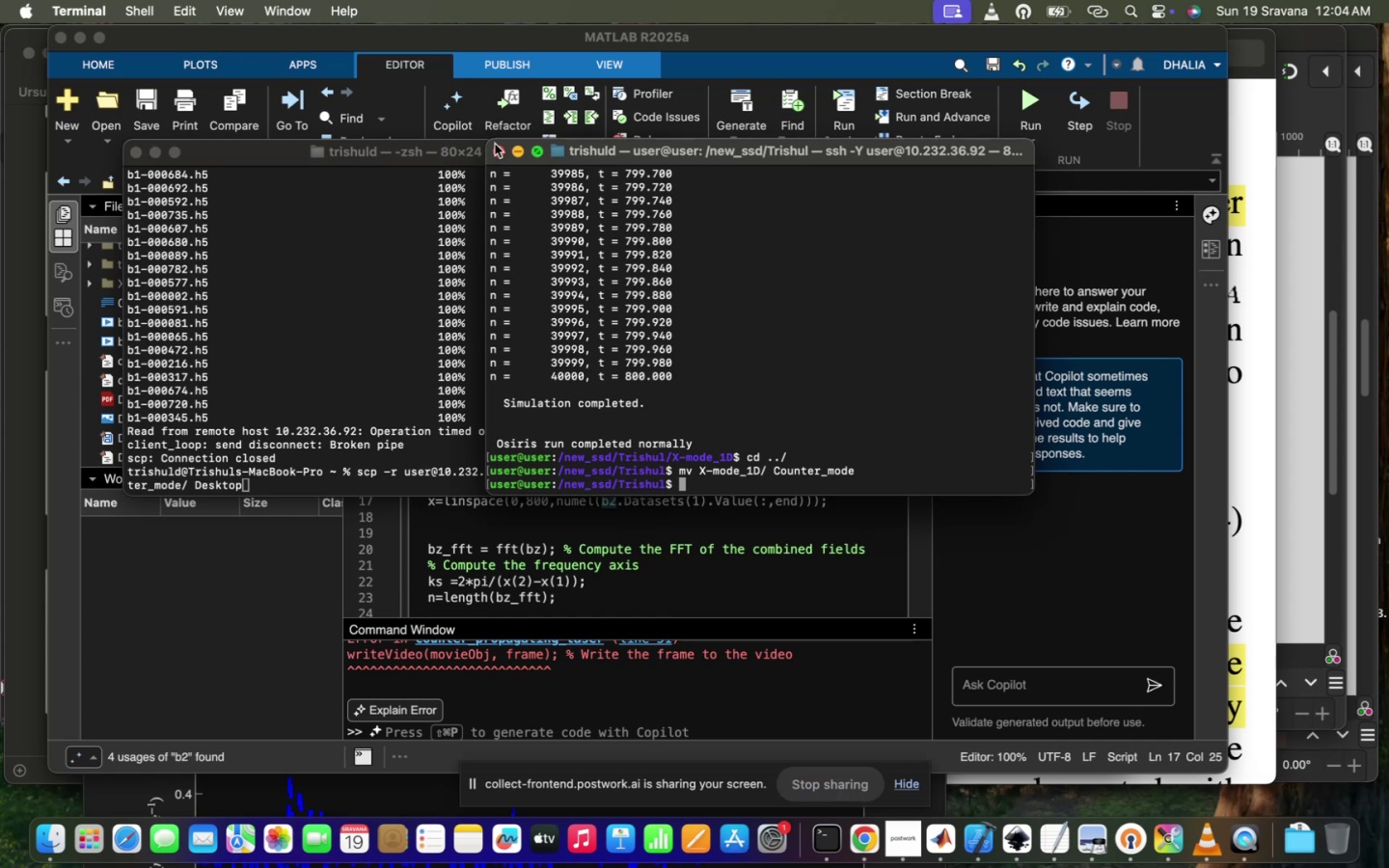 
left_click([497, 149])
 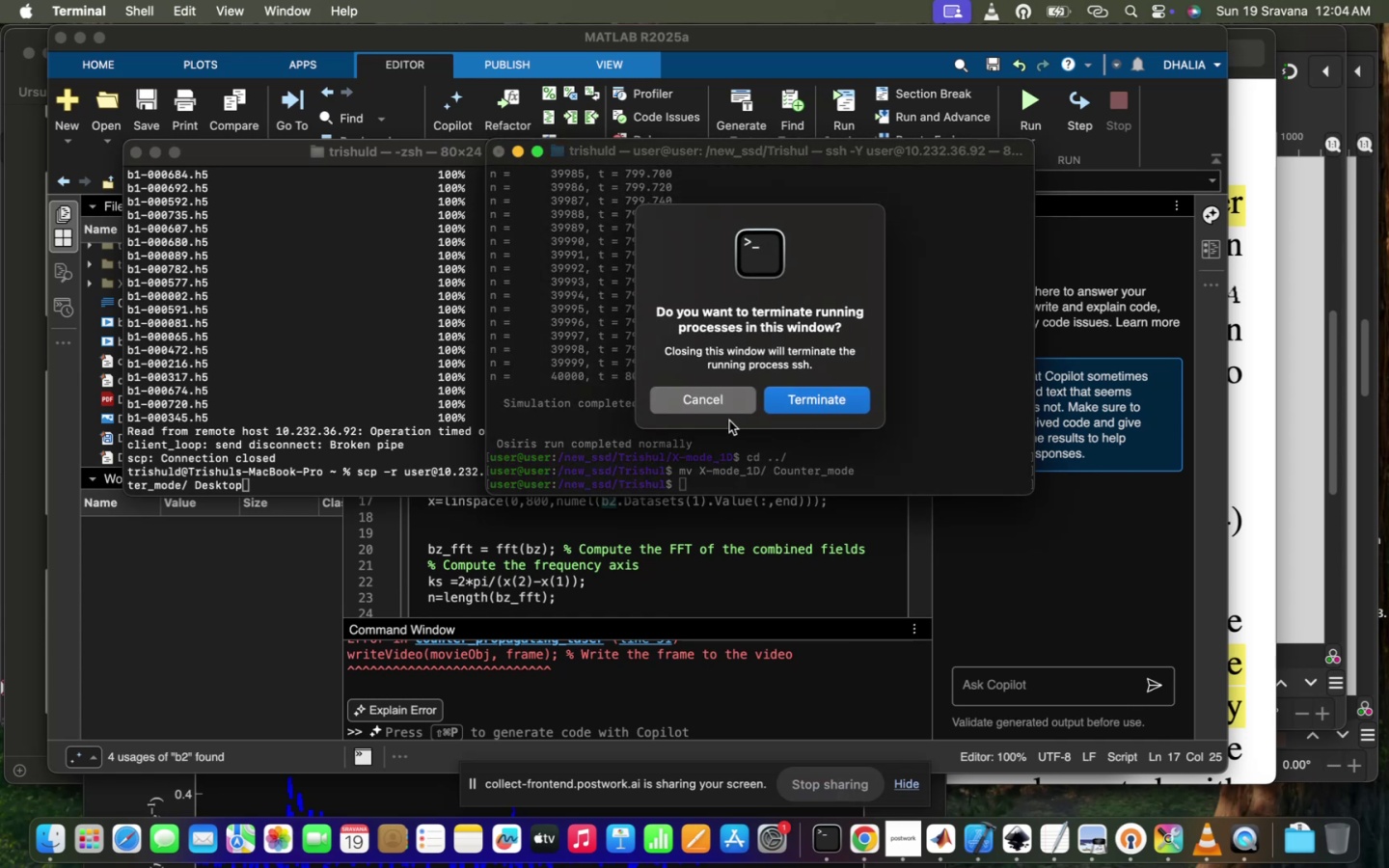 
left_click([727, 406])
 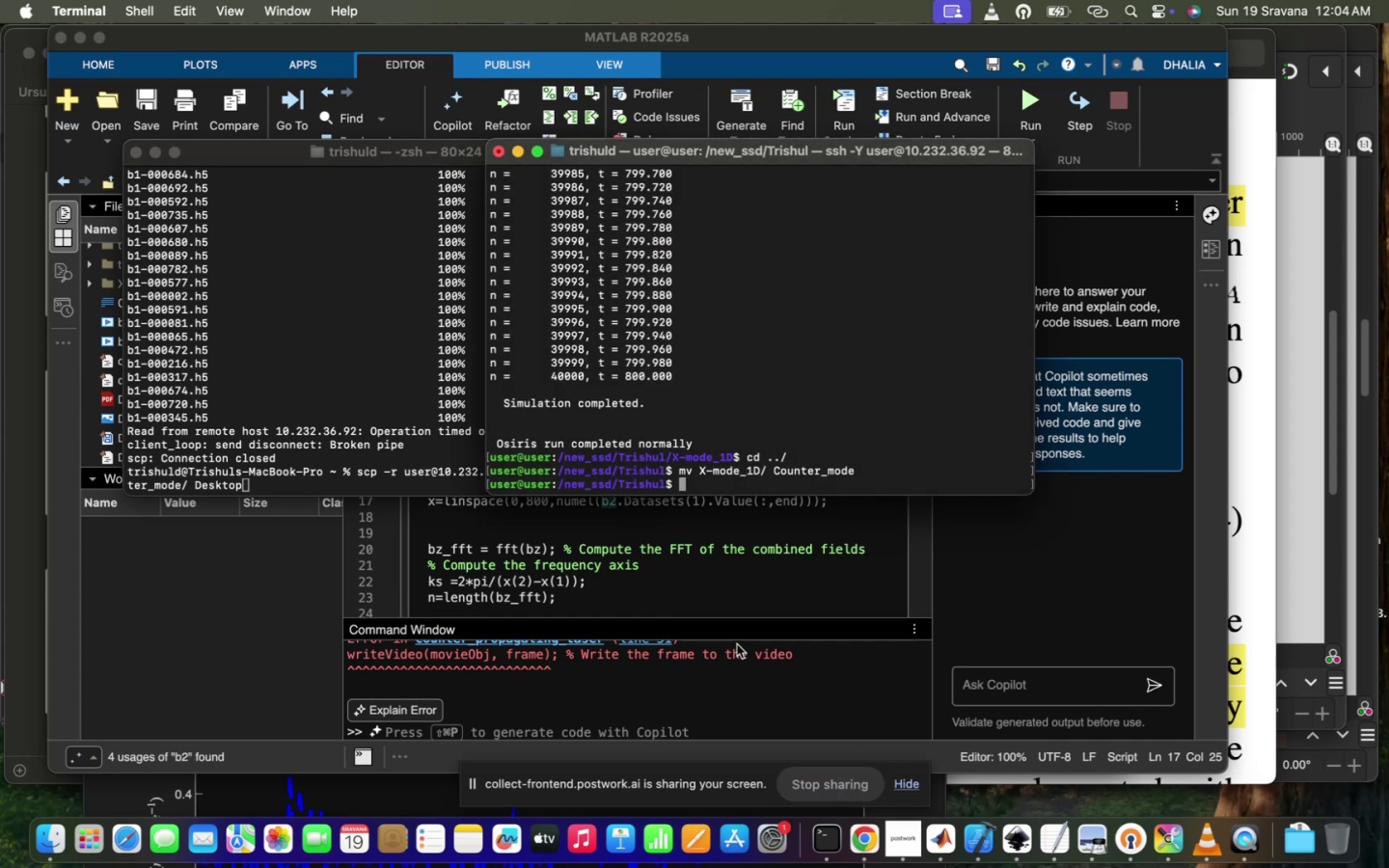 
left_click([737, 643])
 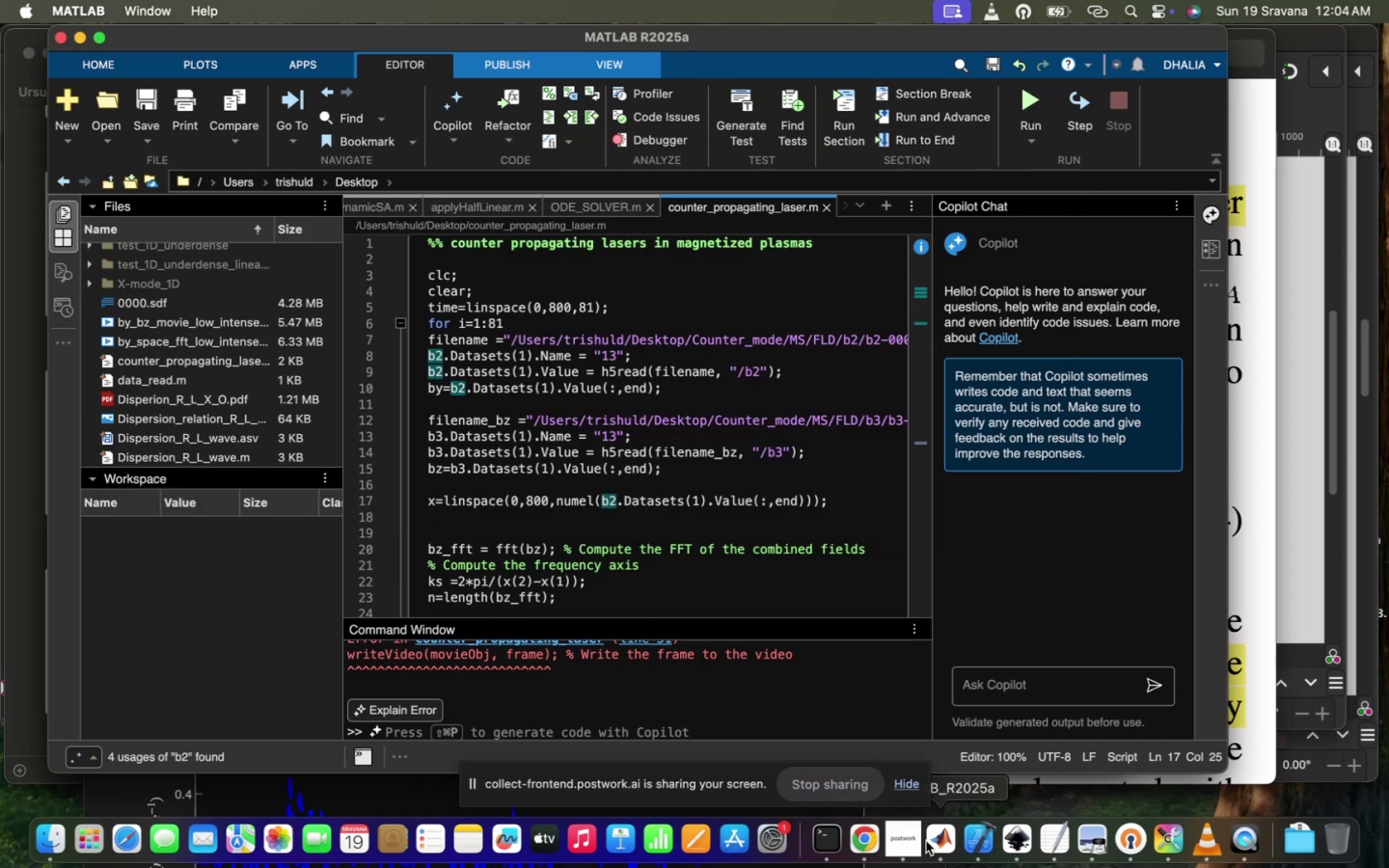 
left_click([929, 842])
 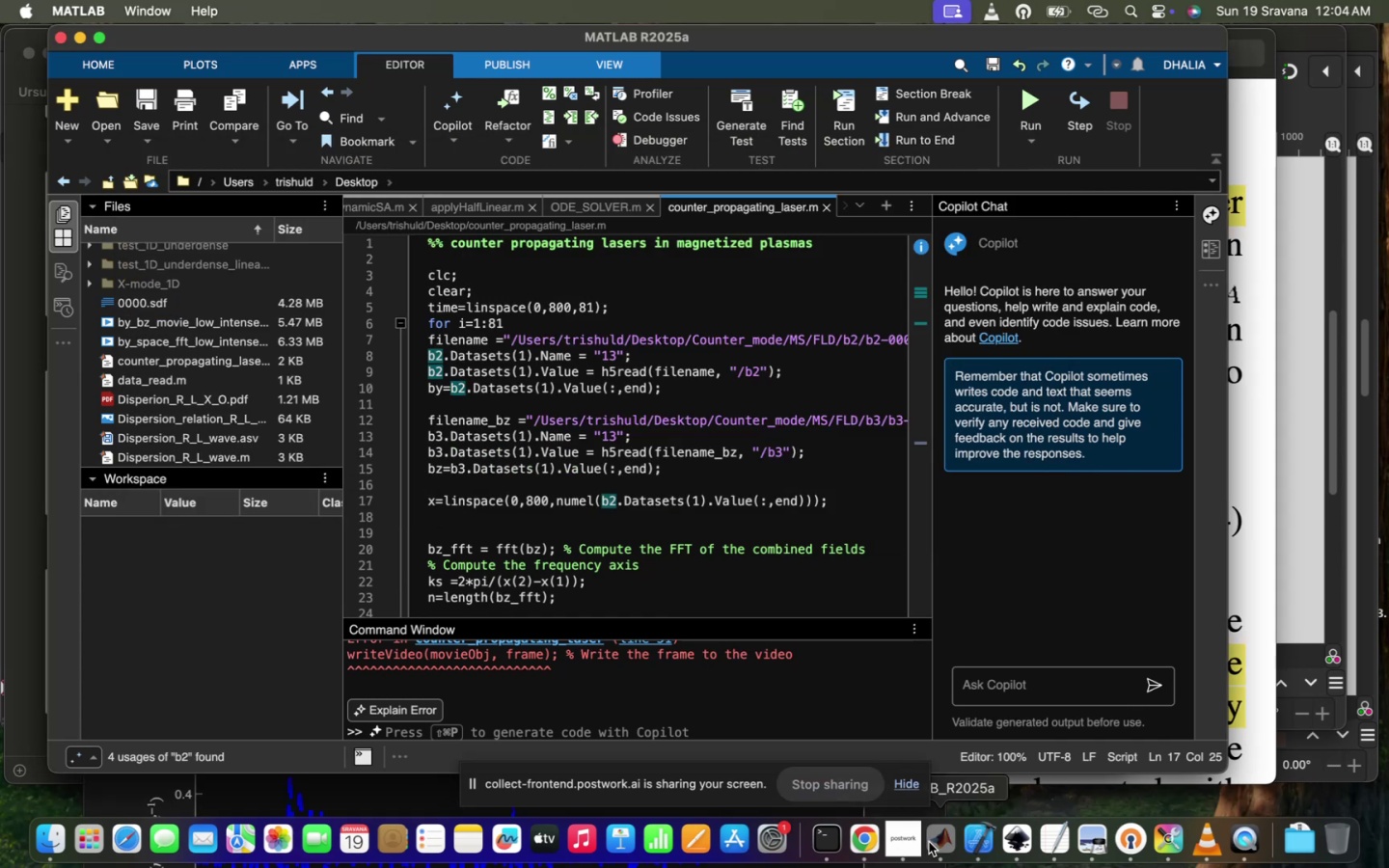 
left_click([929, 842])
 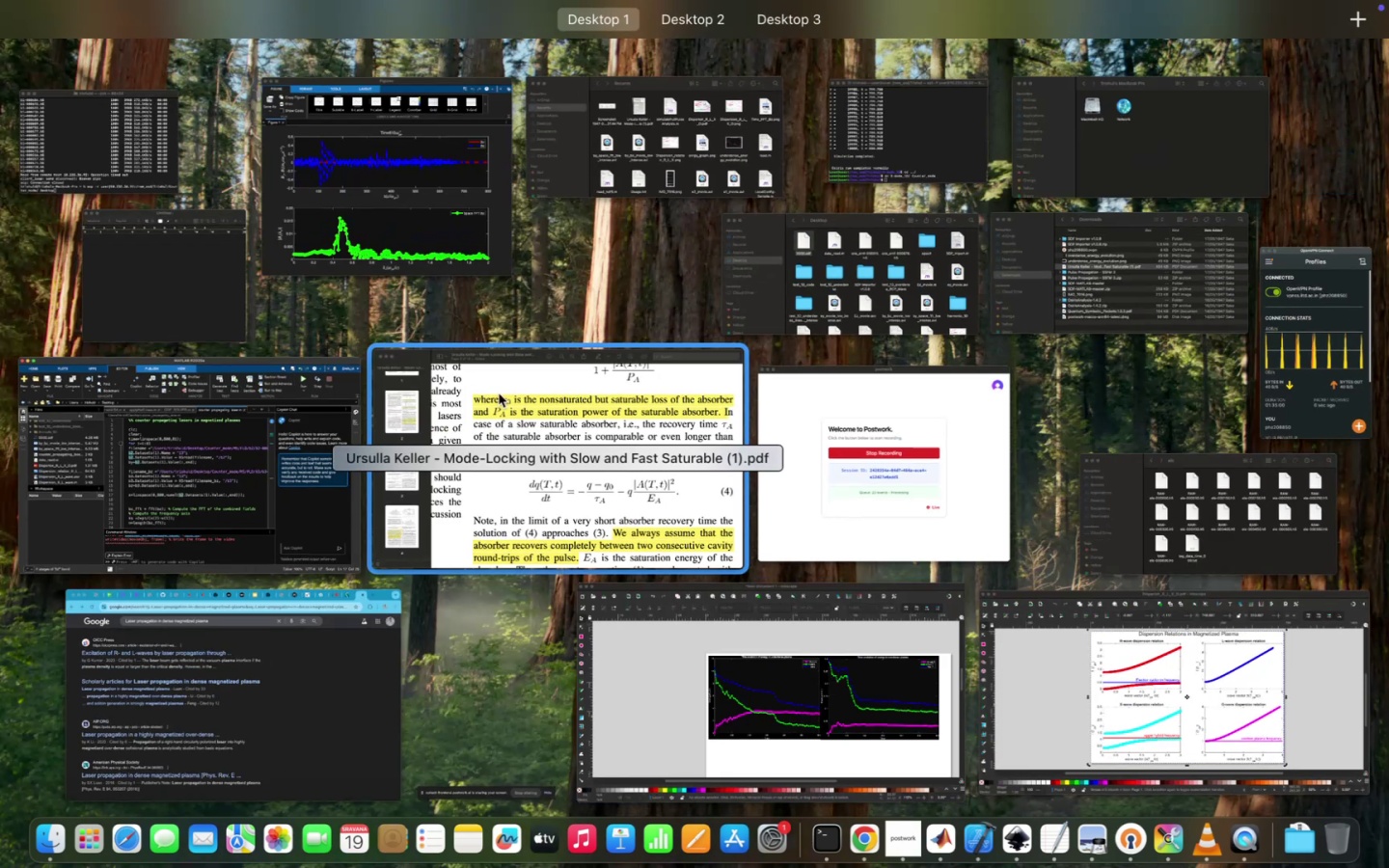 
left_click([322, 161])
 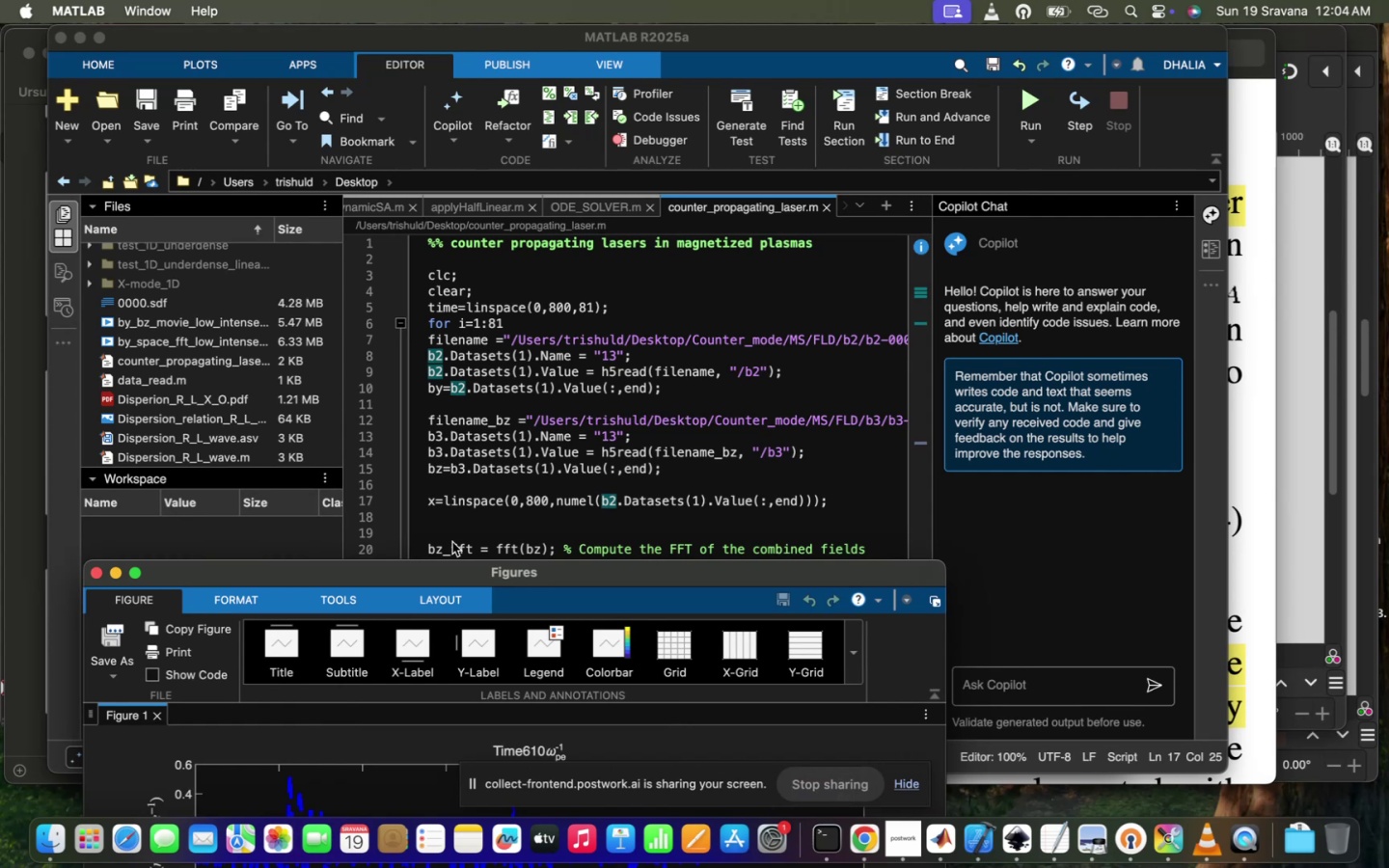 
left_click_drag(start_coordinate=[454, 571], to_coordinate=[495, 60])
 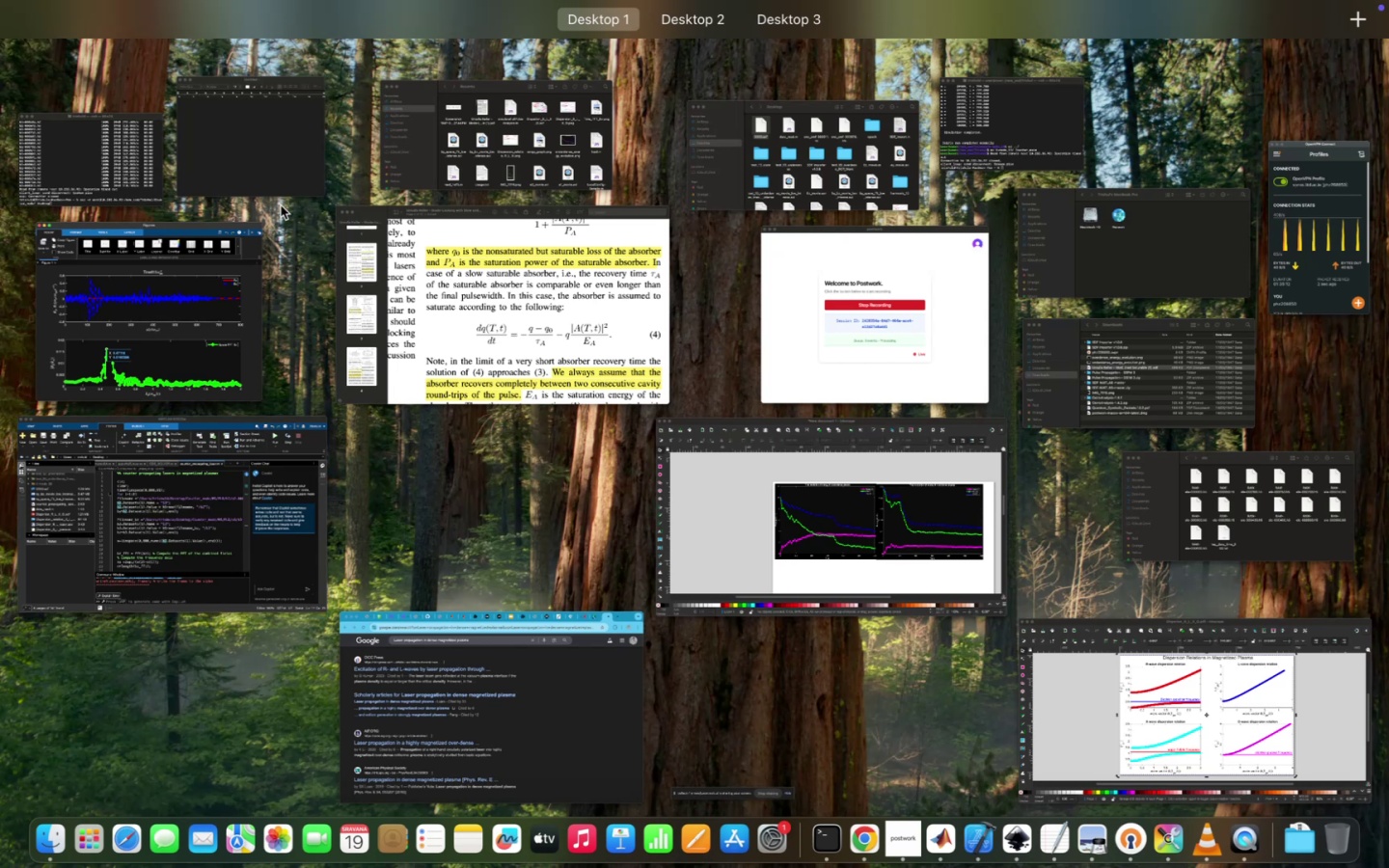 
wait(11.52)
 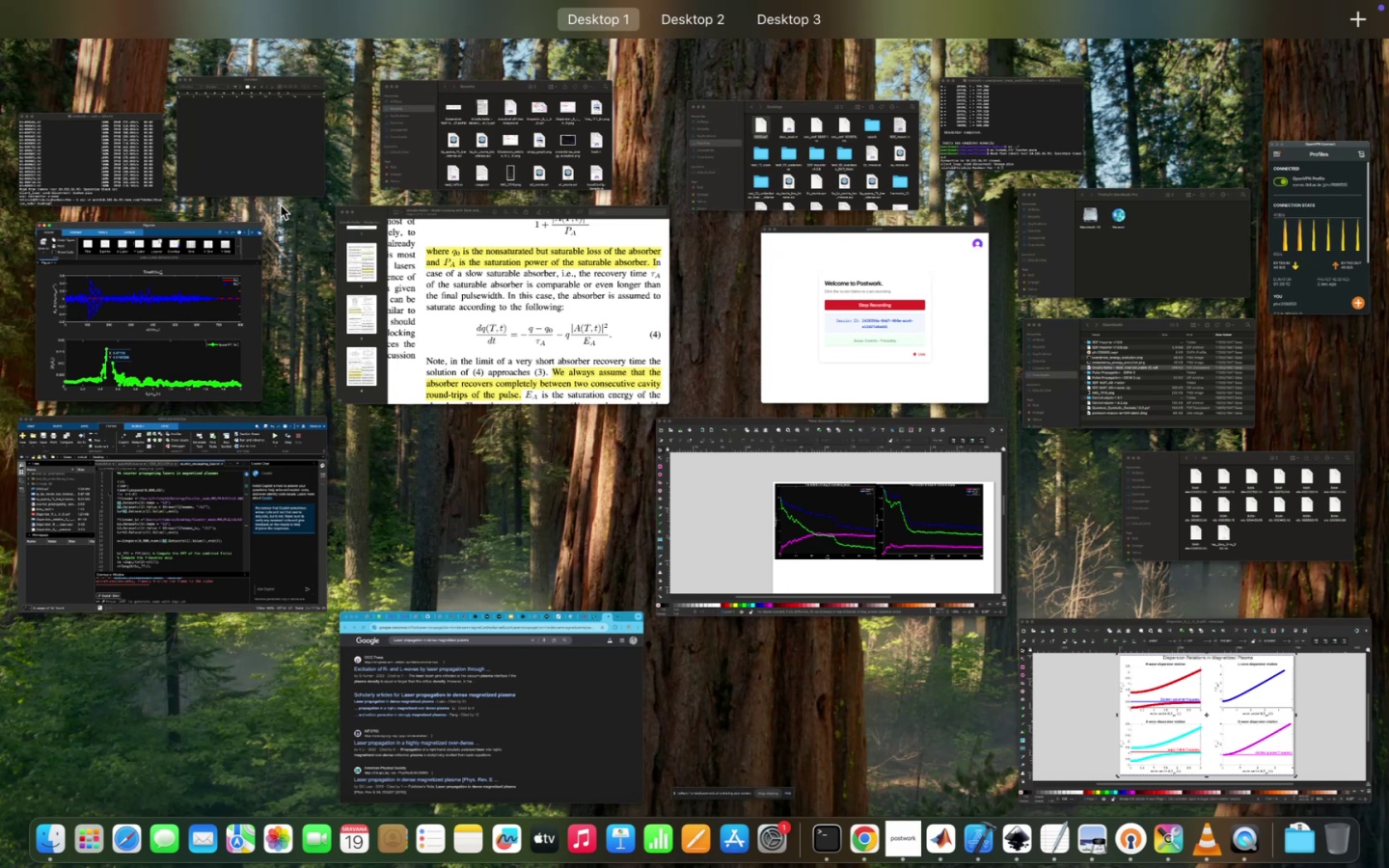 
left_click([1025, 375])
 